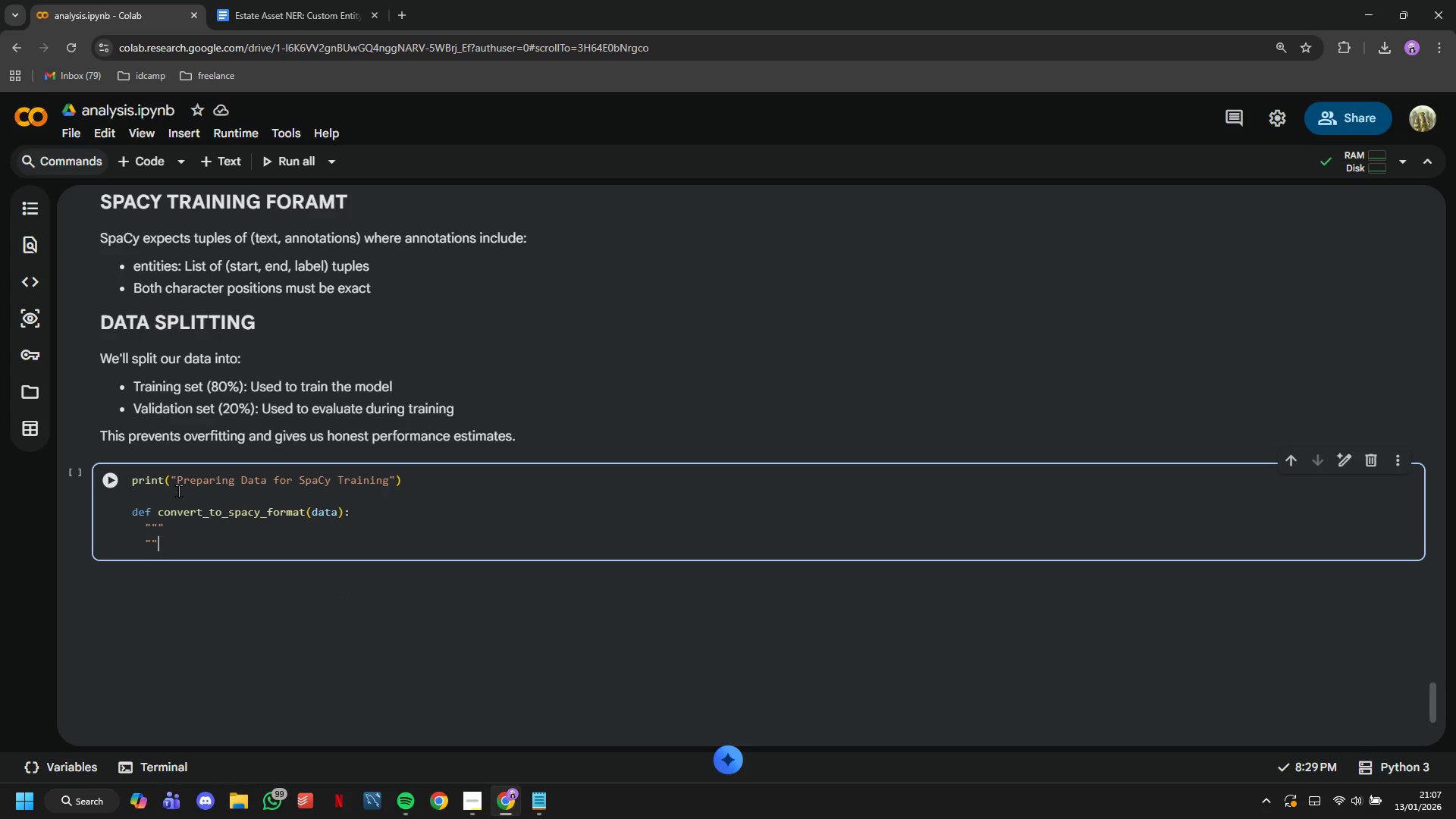 
key(Shift+Quote)
 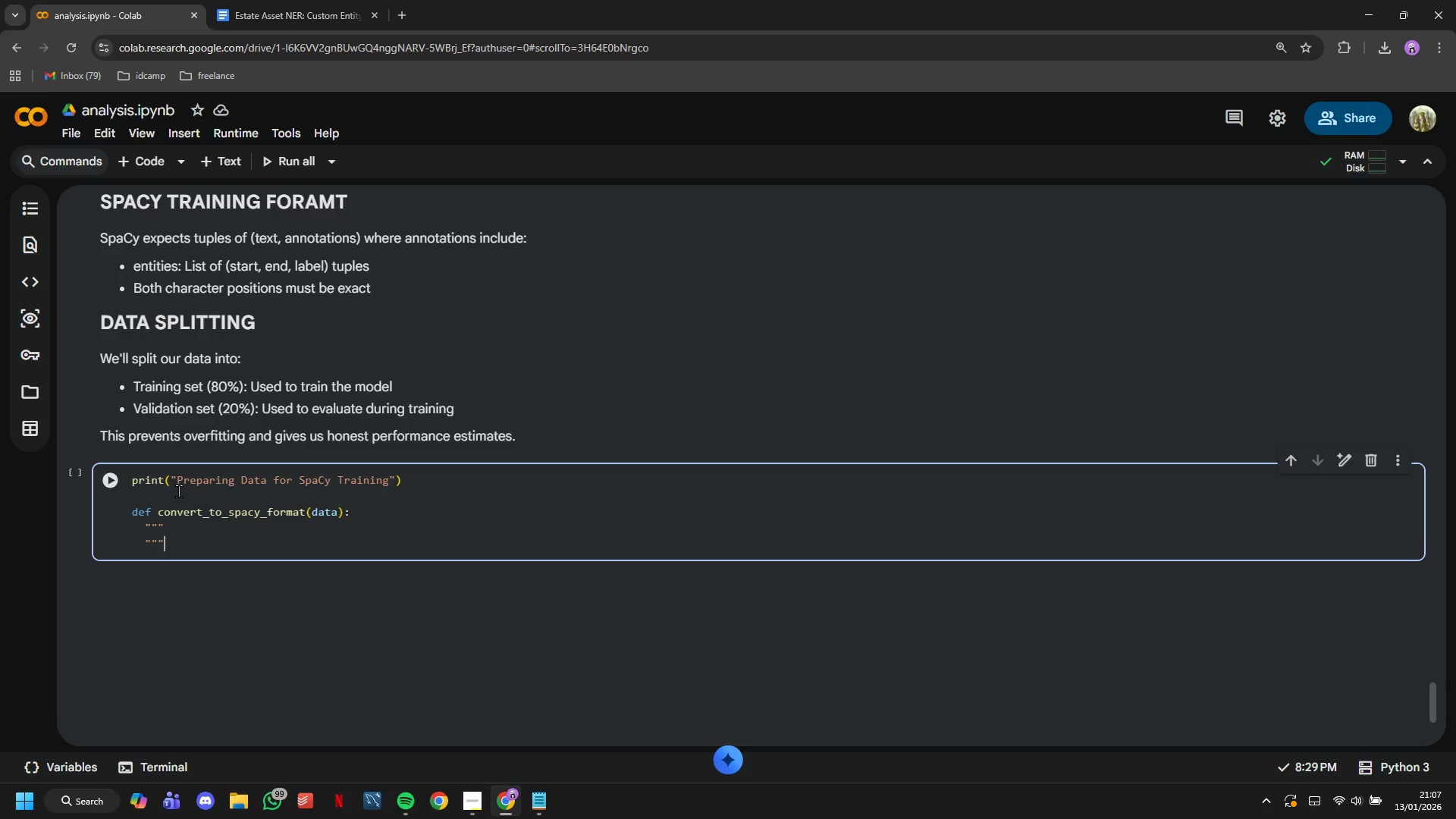 
key(Shift+Quote)
 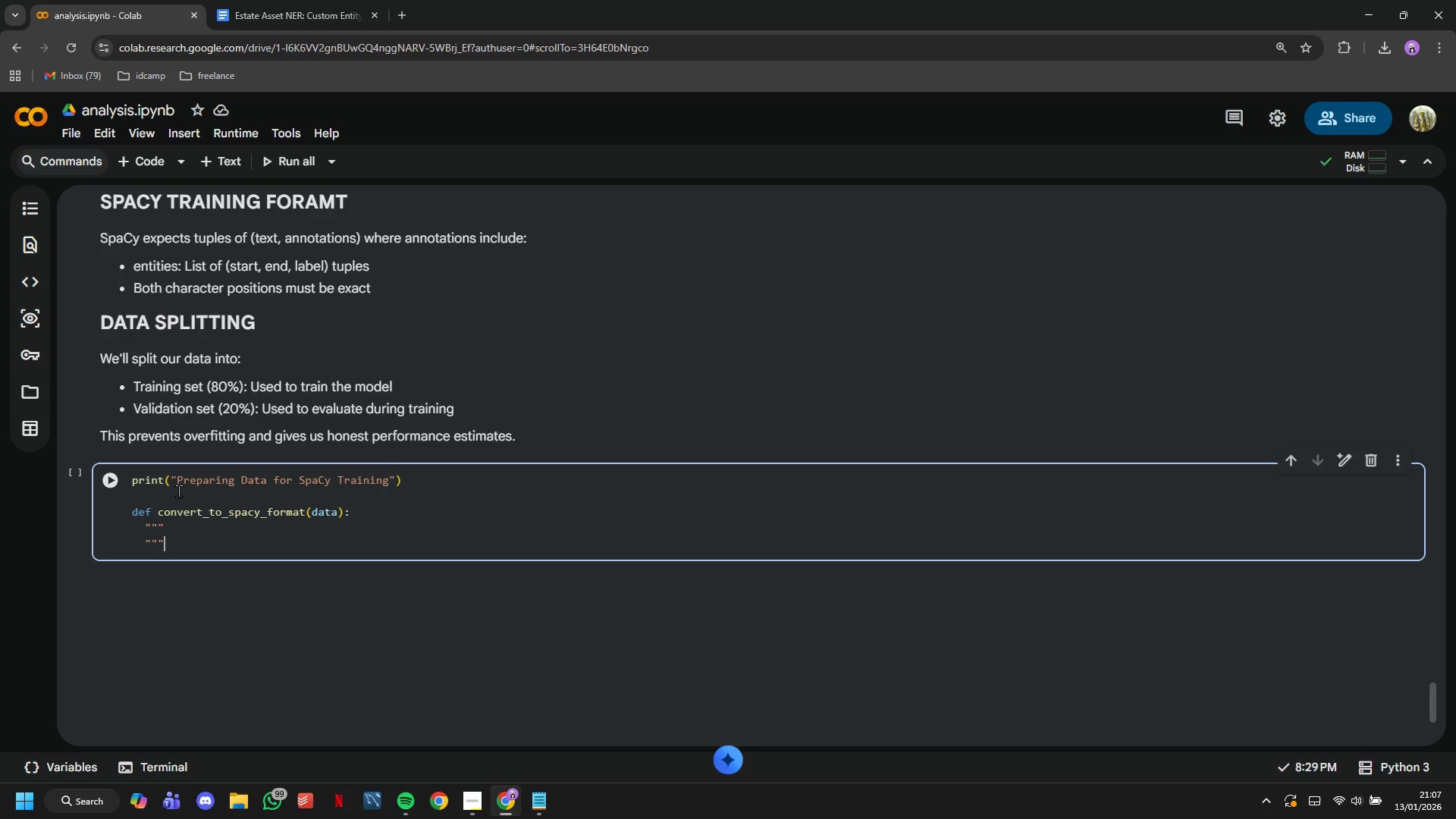 
key(ArrowUp)
 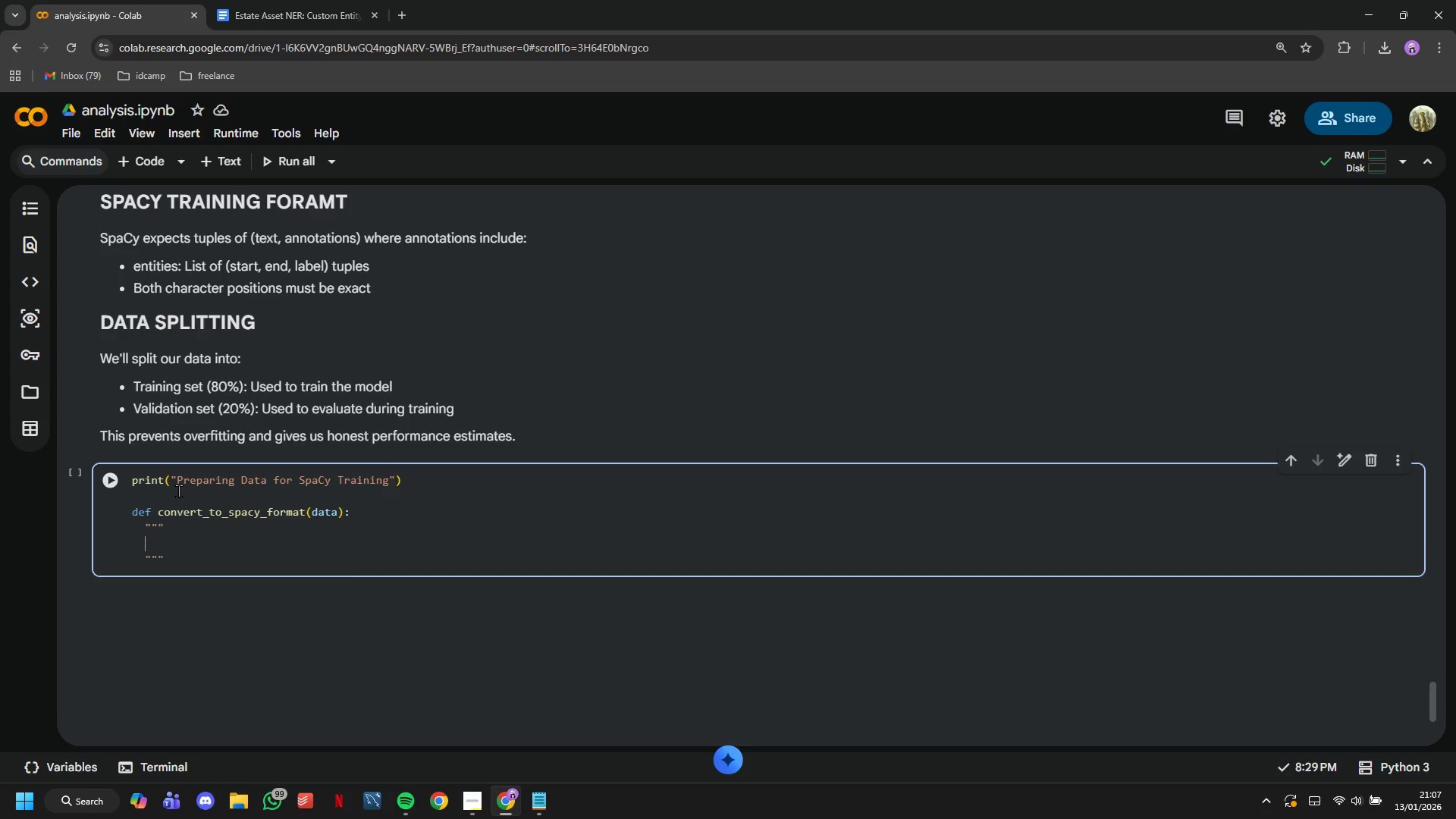 
key(Enter)
 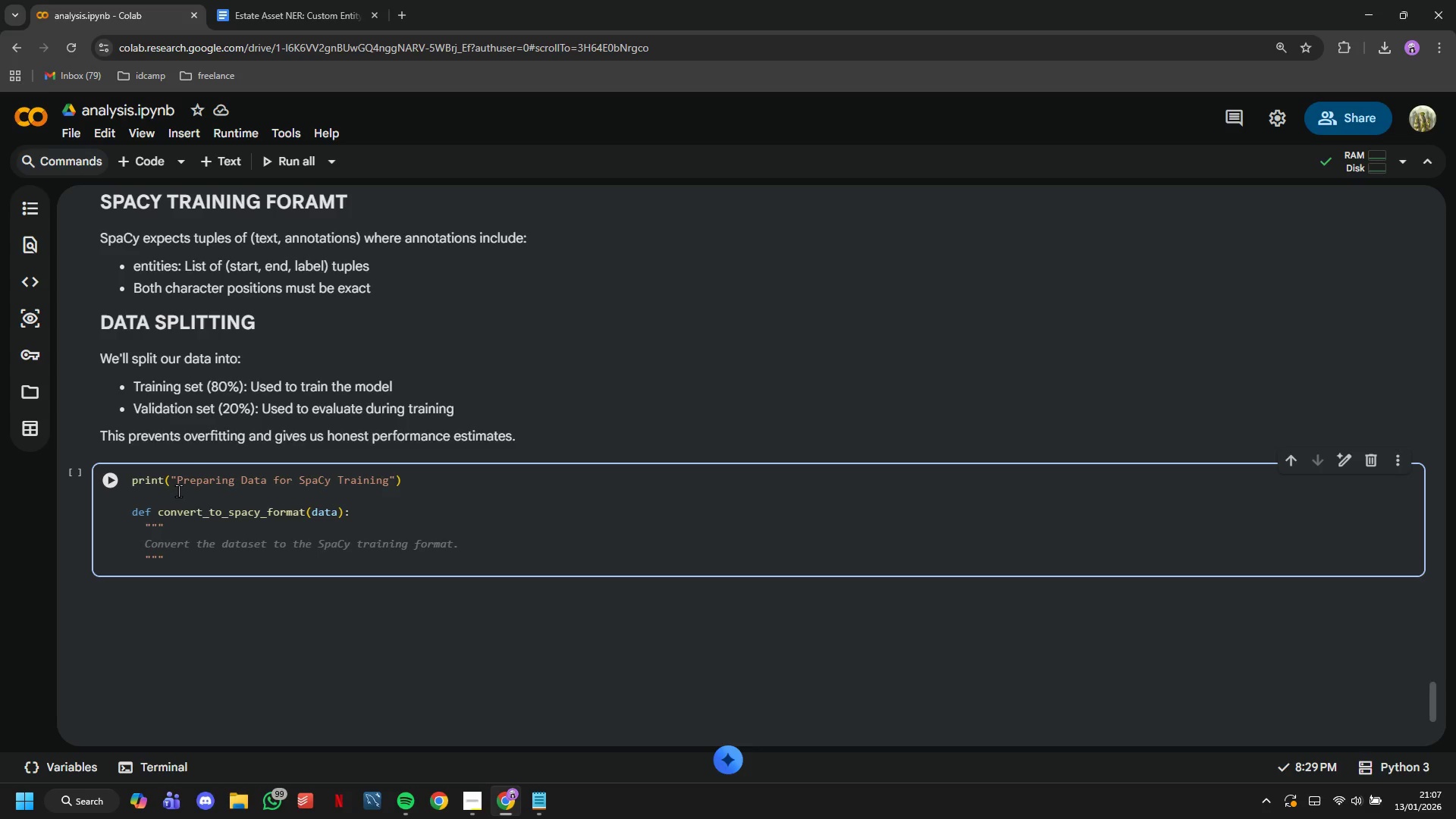 
wait(29.88)
 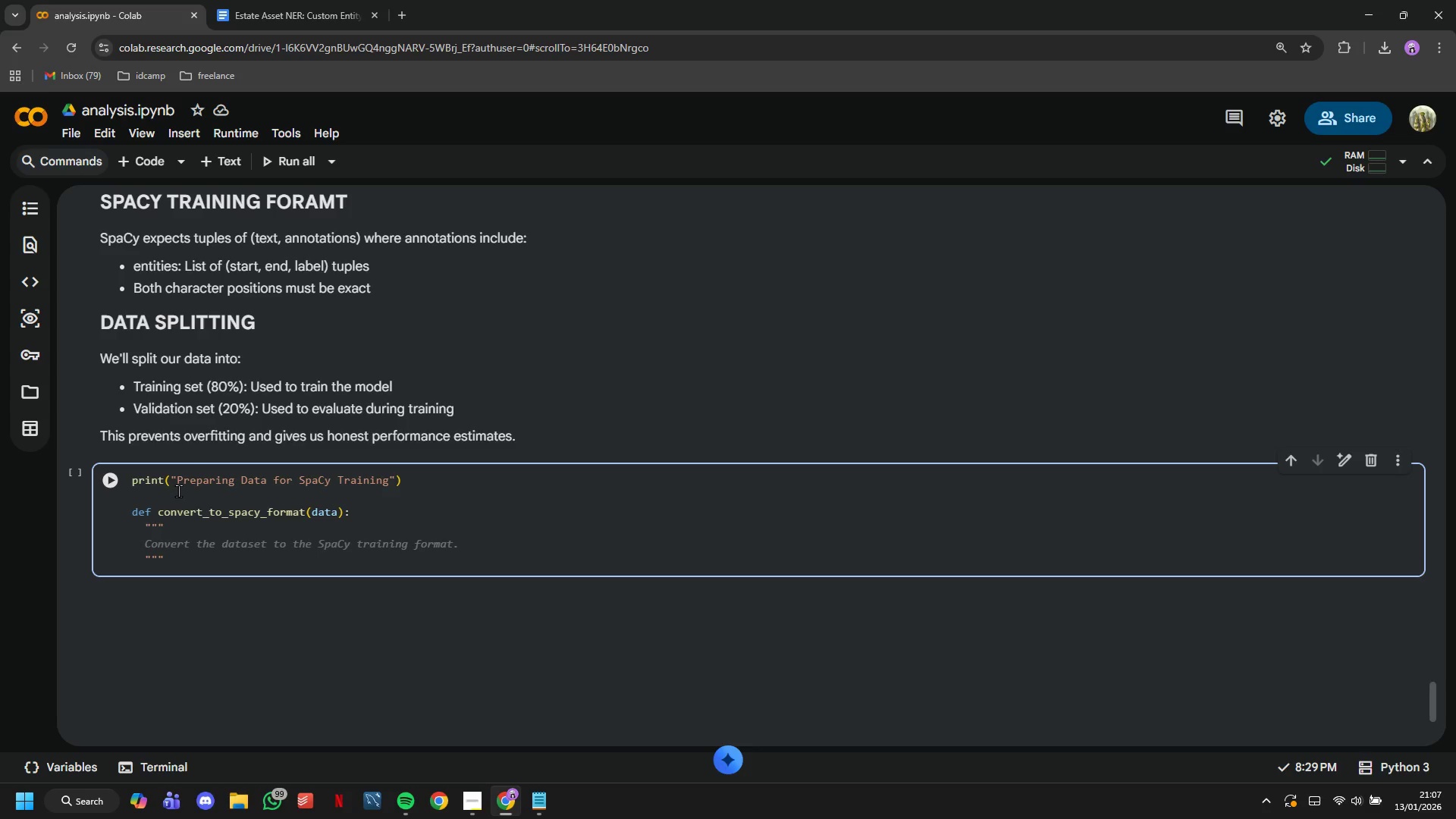 
type(Convert our JSON format to SpaCy training format.)
 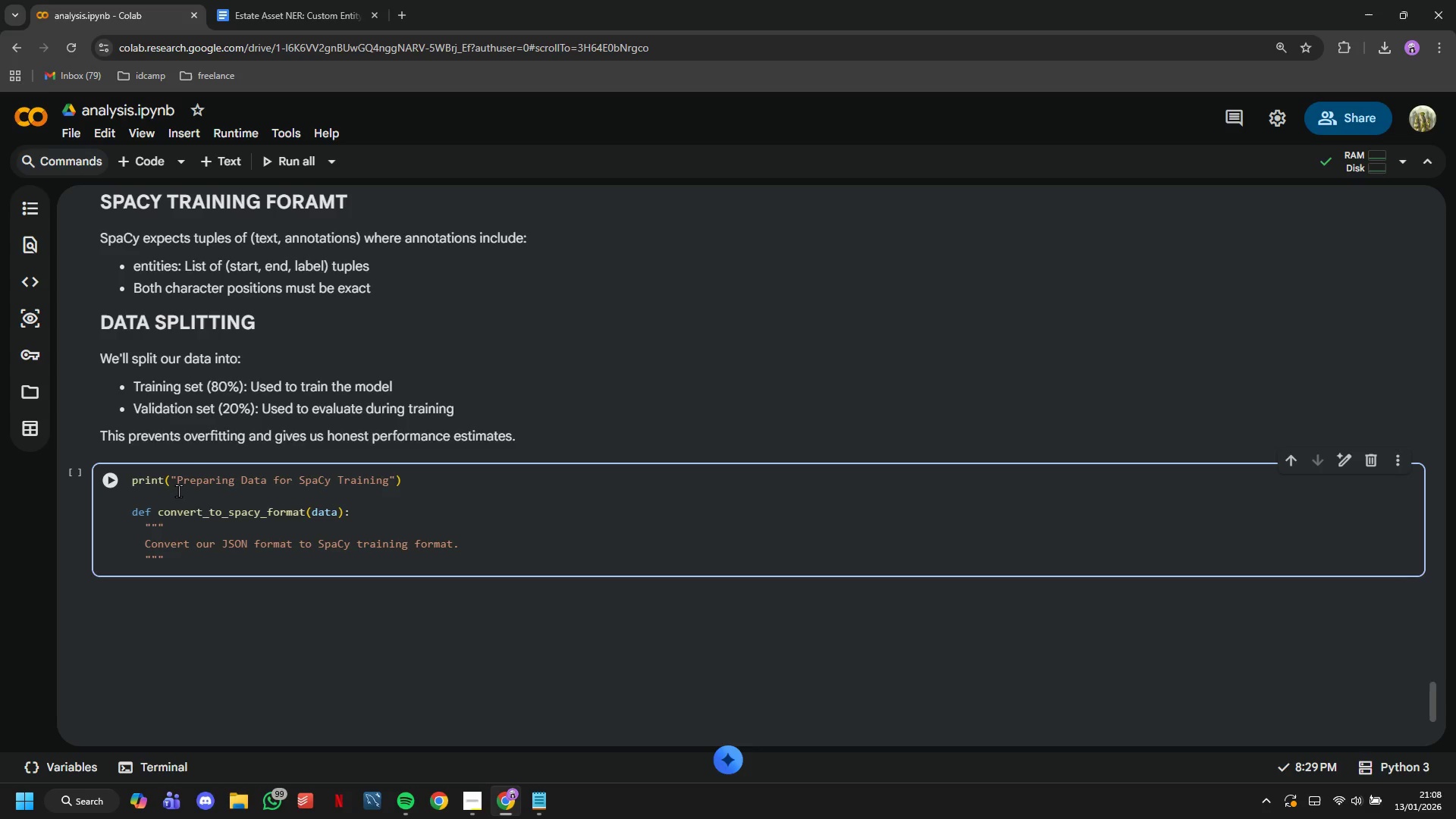 
key(Enter)
 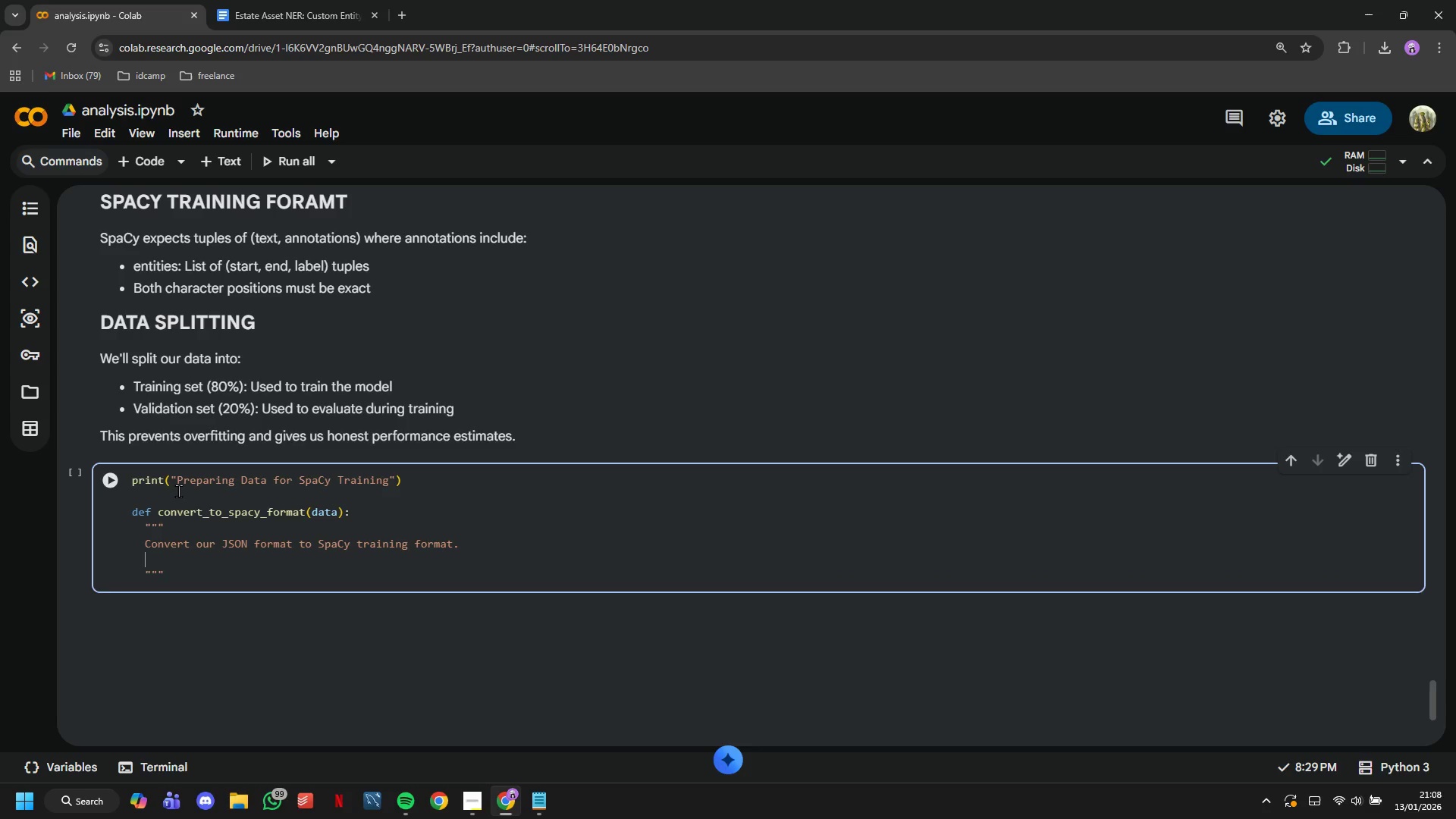 
key(Enter)
 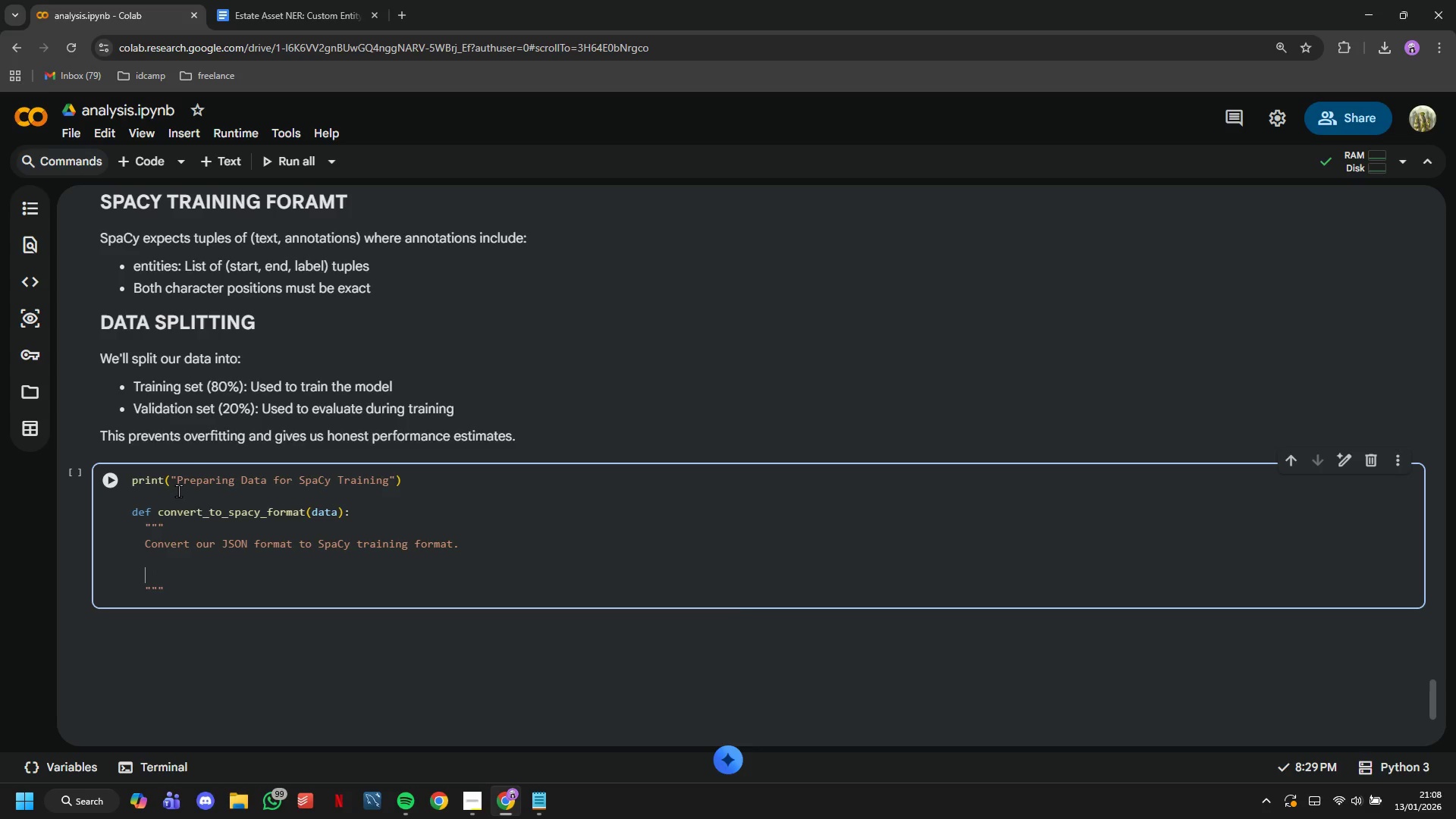 
type(Parameters:)
 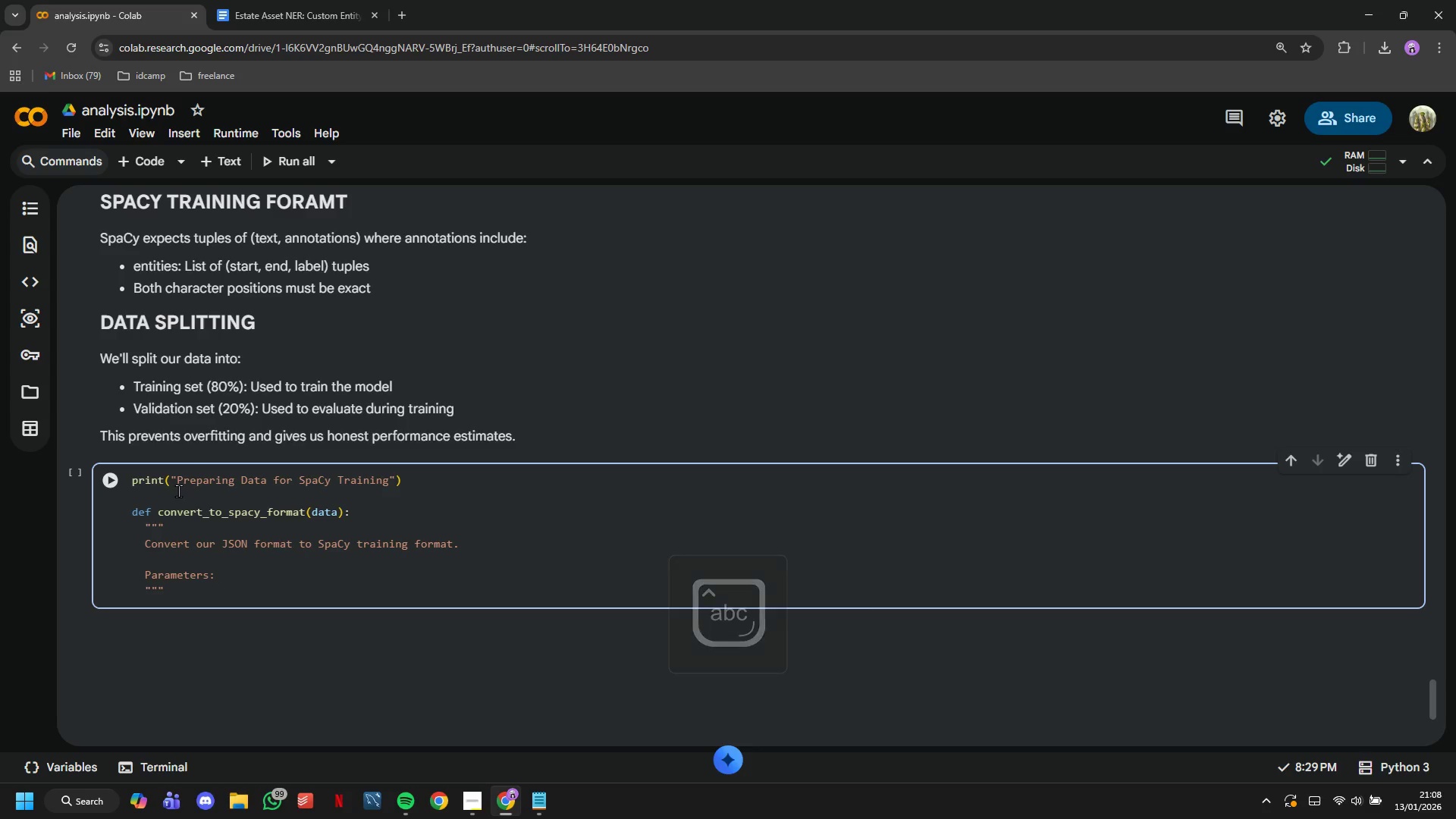 
key(Enter)
 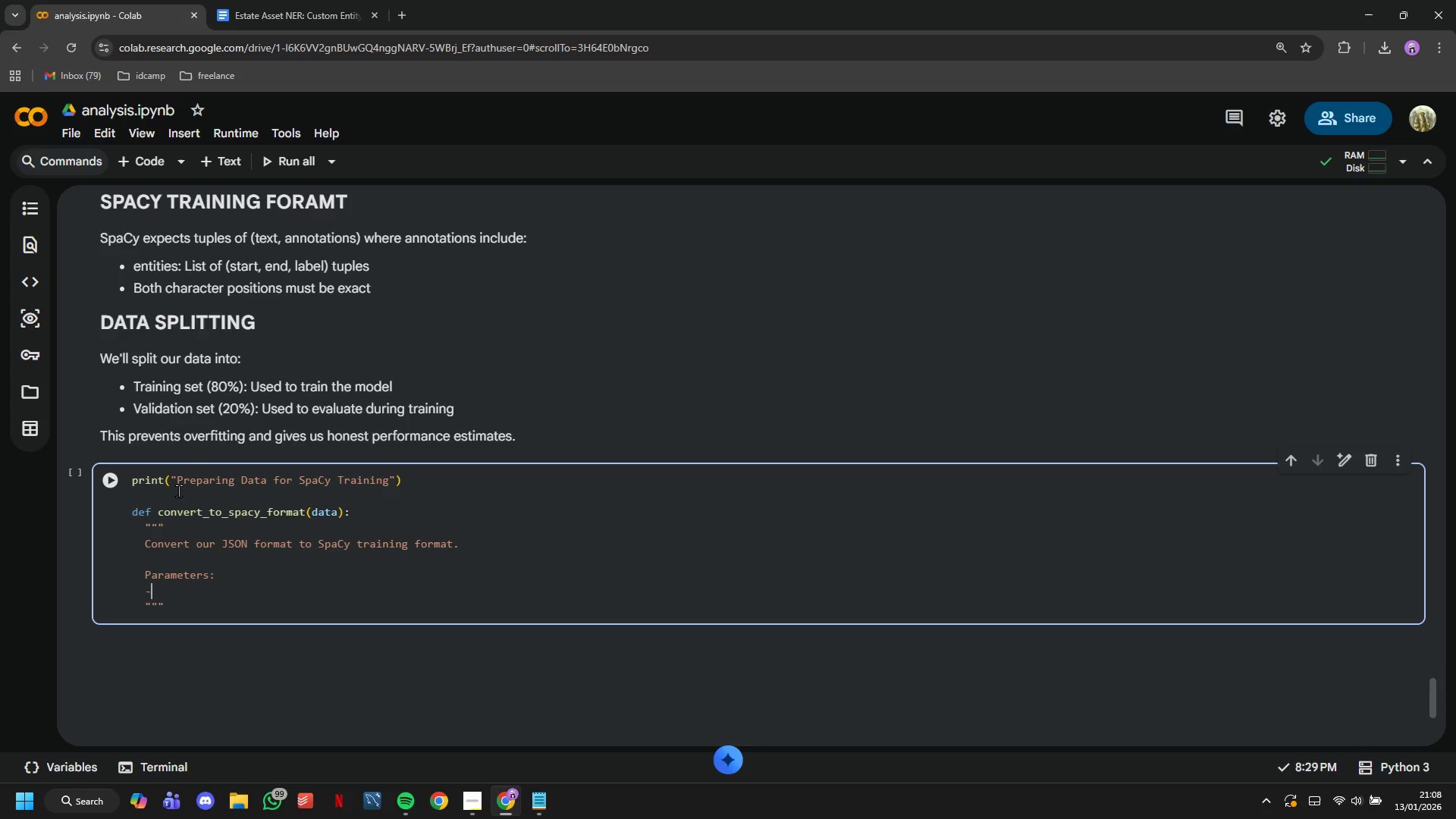 
key(Minus)
 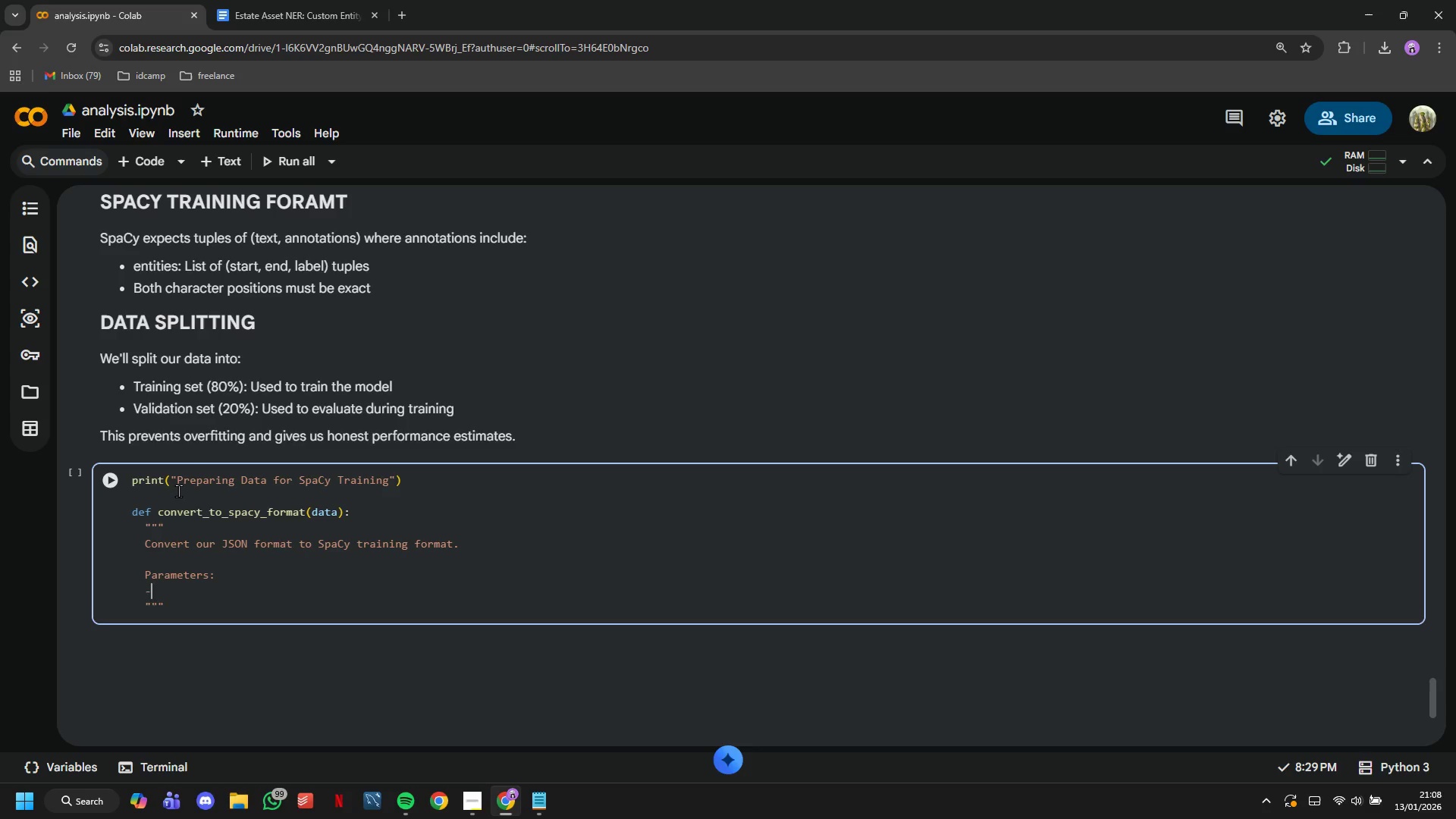 
key(Minus)
 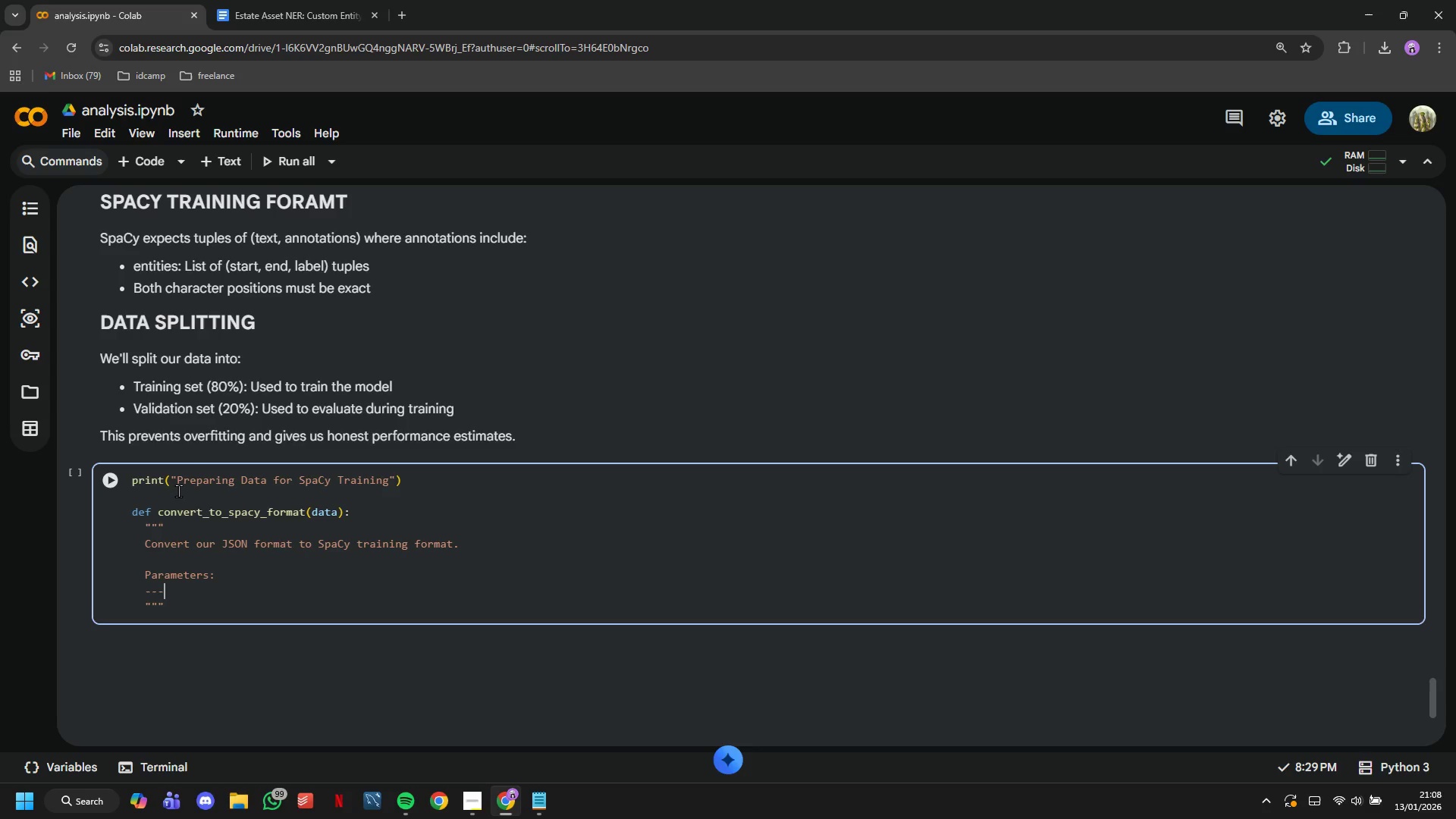 
hold_key(key=Minus, duration=0.67)
 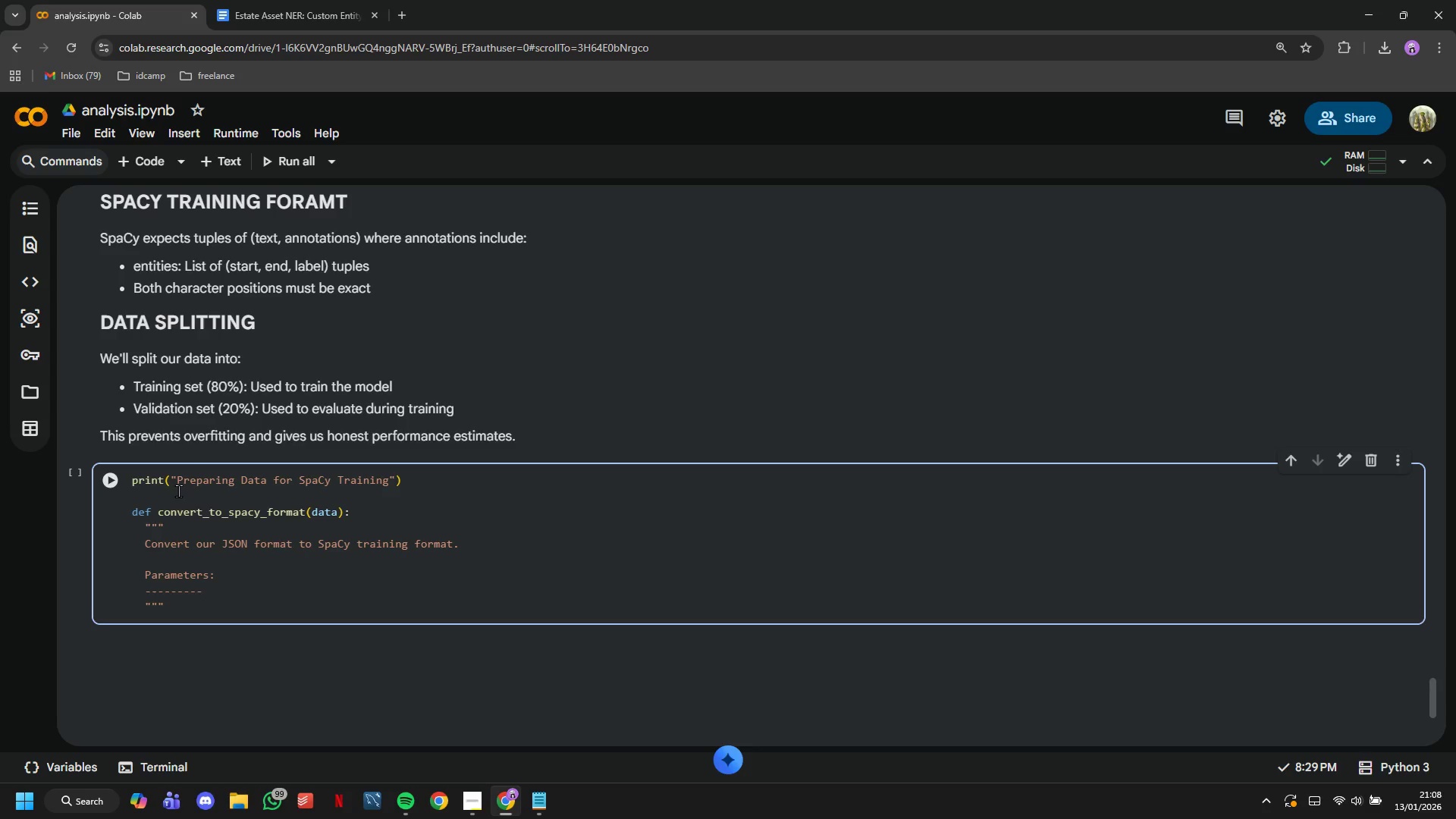 
key(Minus)
 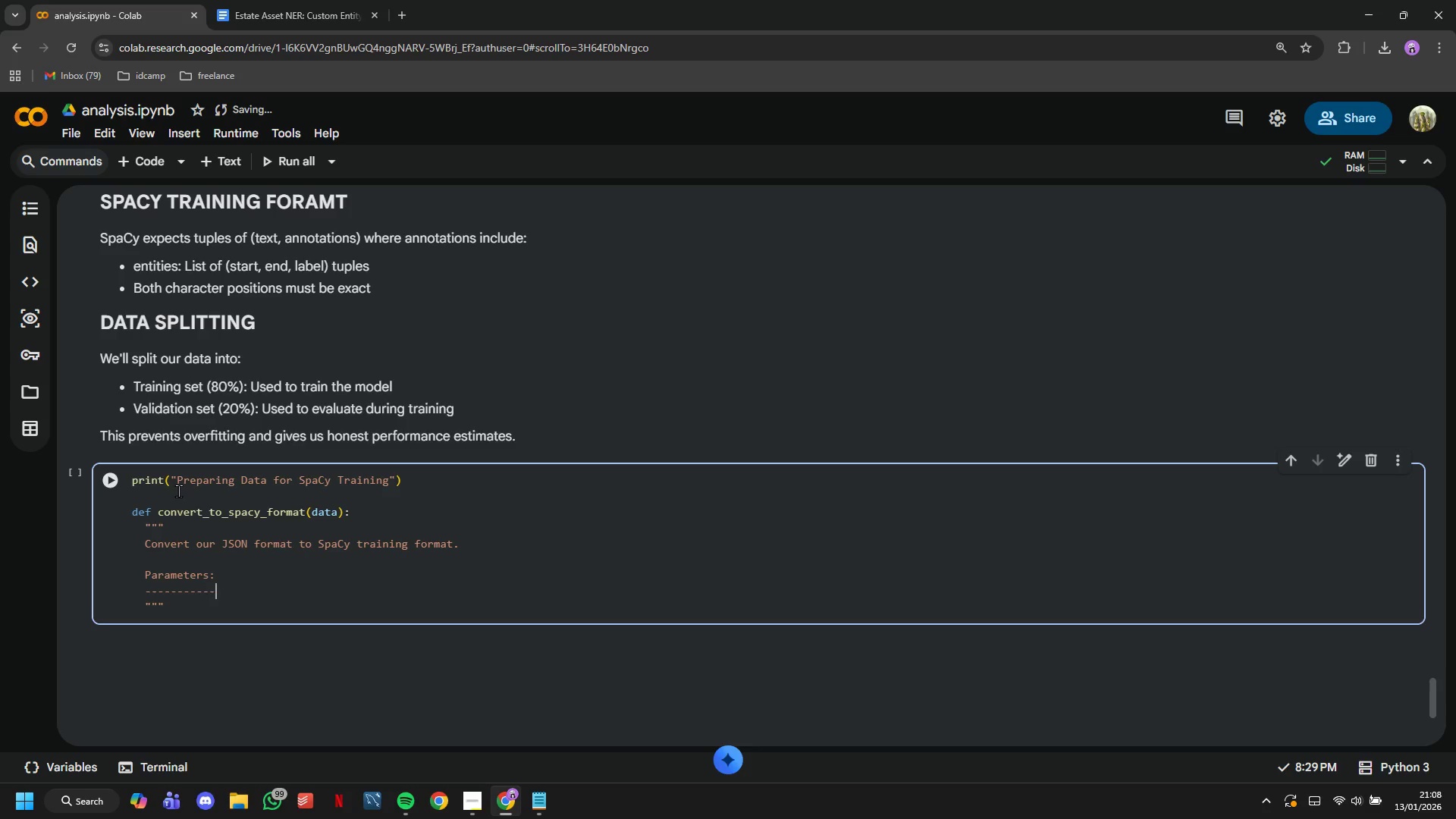 
key(Minus)
 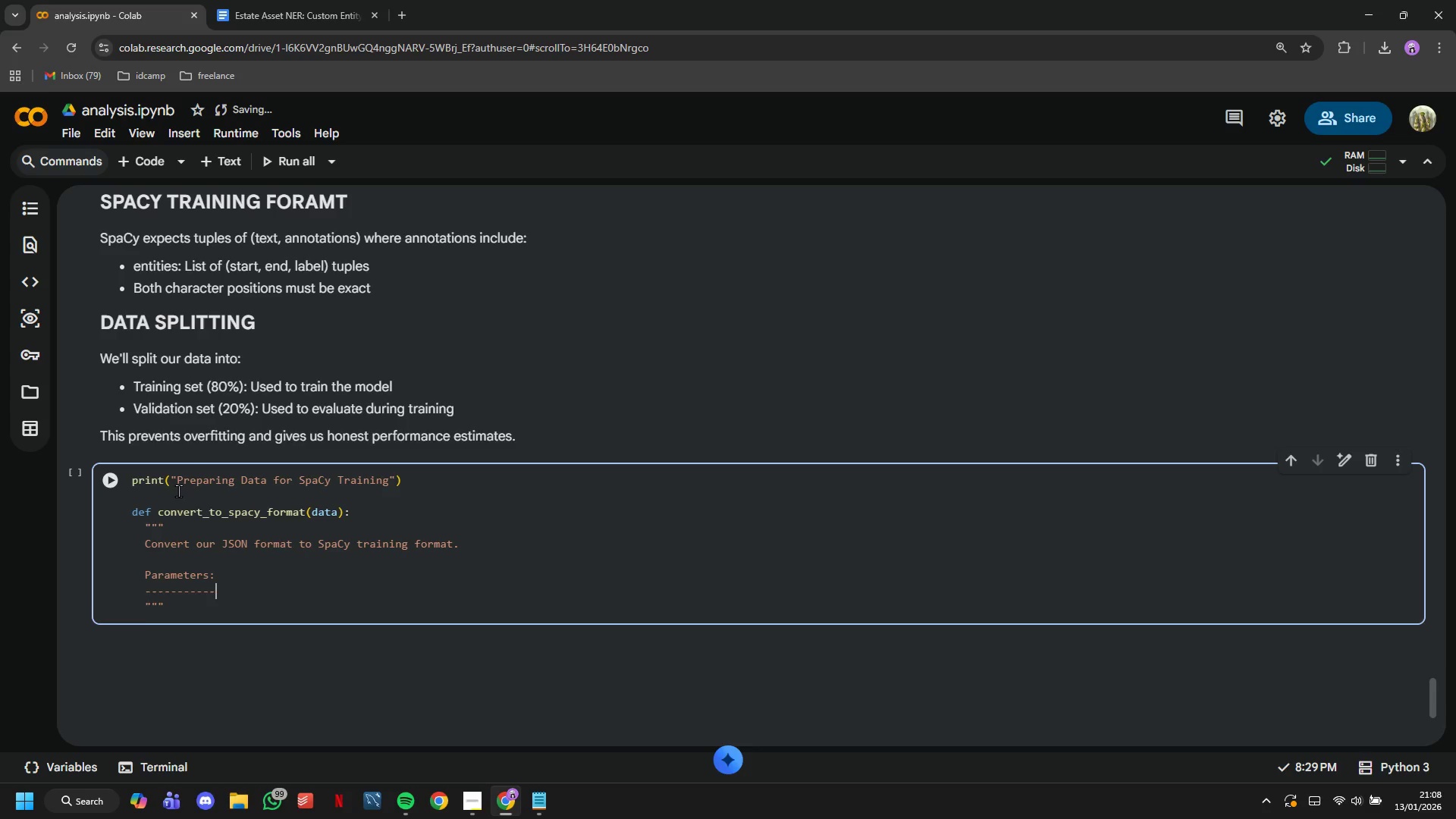 
key(Enter)
 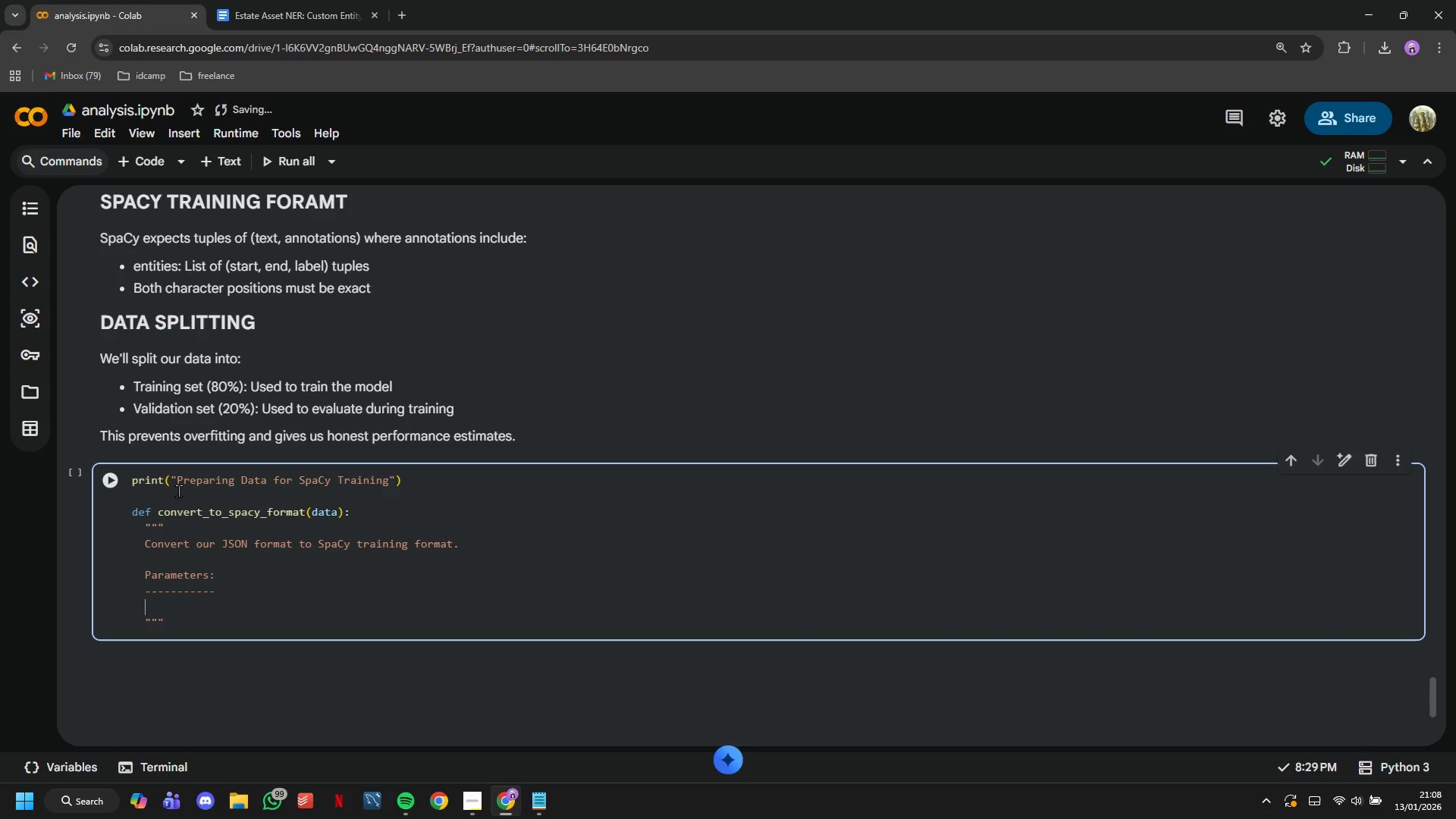 
type(data : list)
 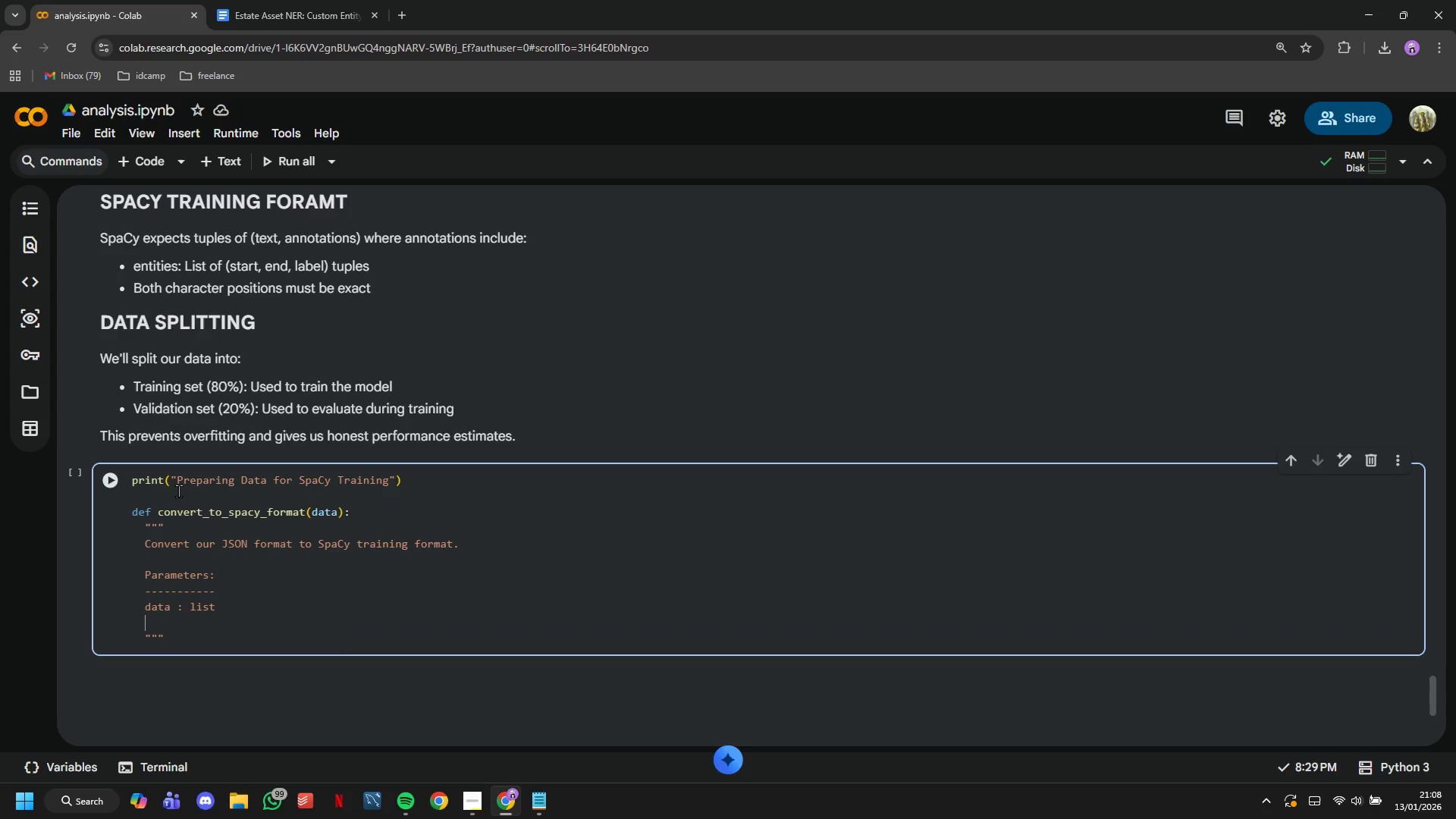 
 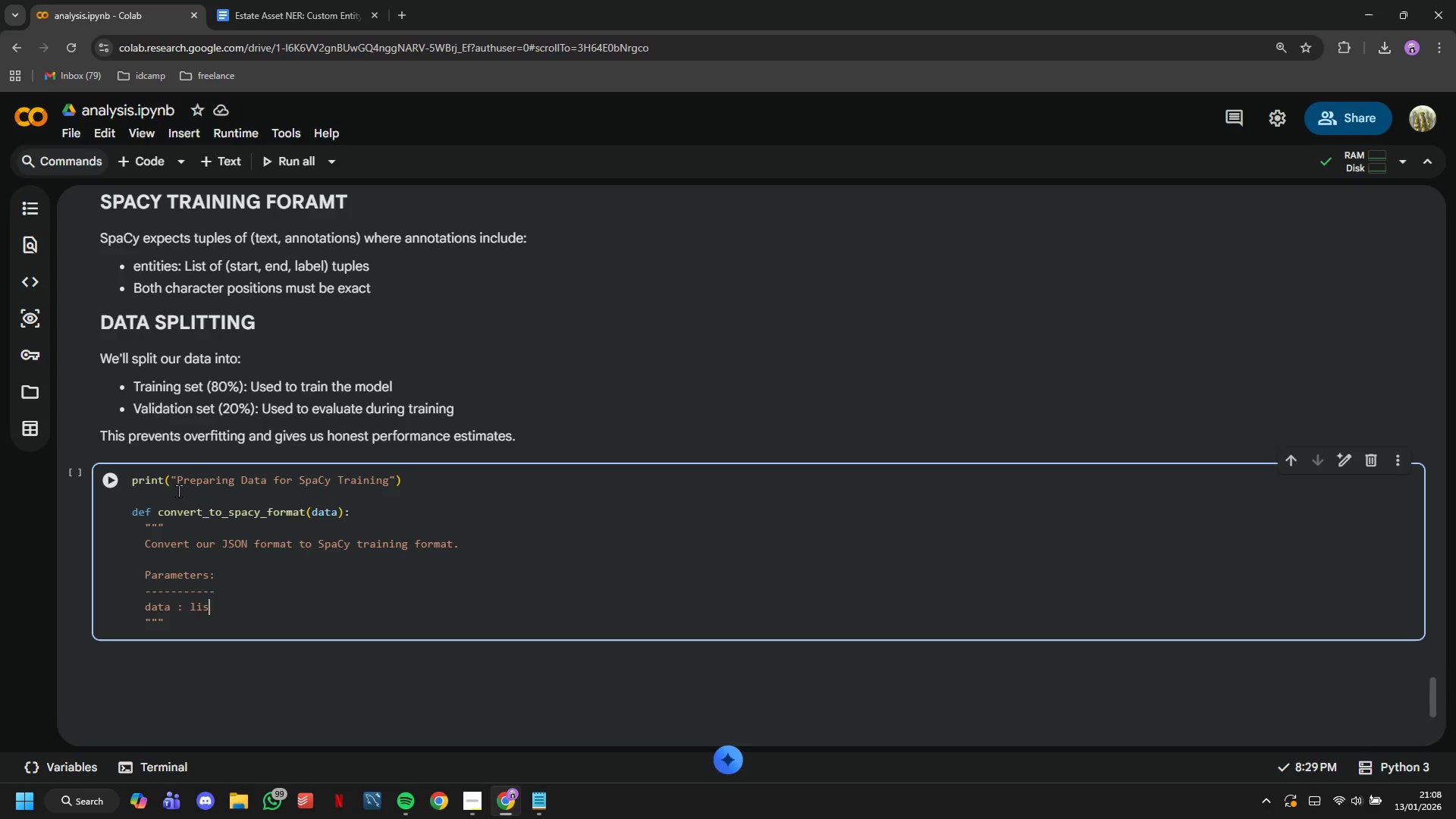 
key(Enter)
 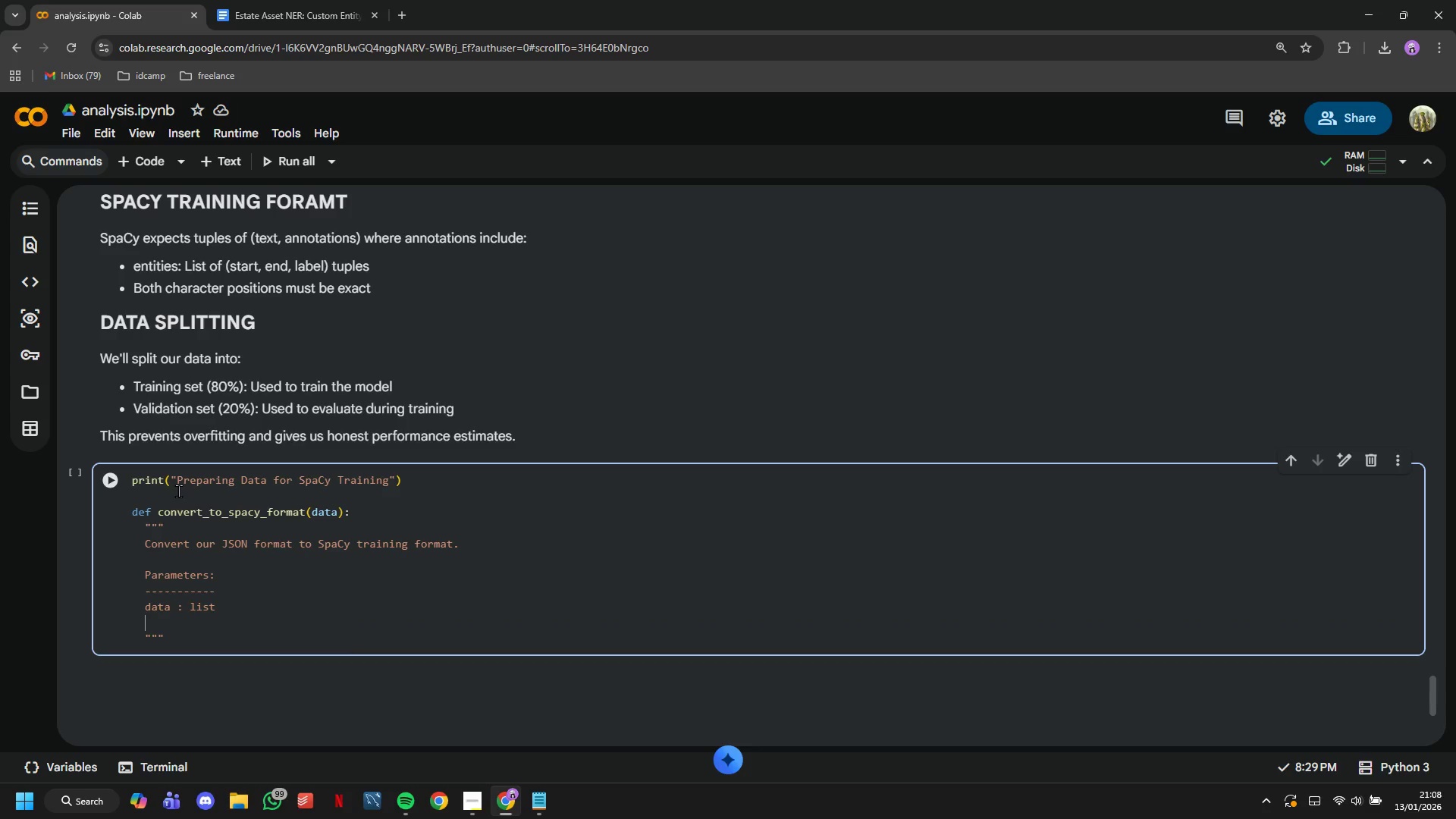 
key(Tab)
key(Tab)
type(List )
 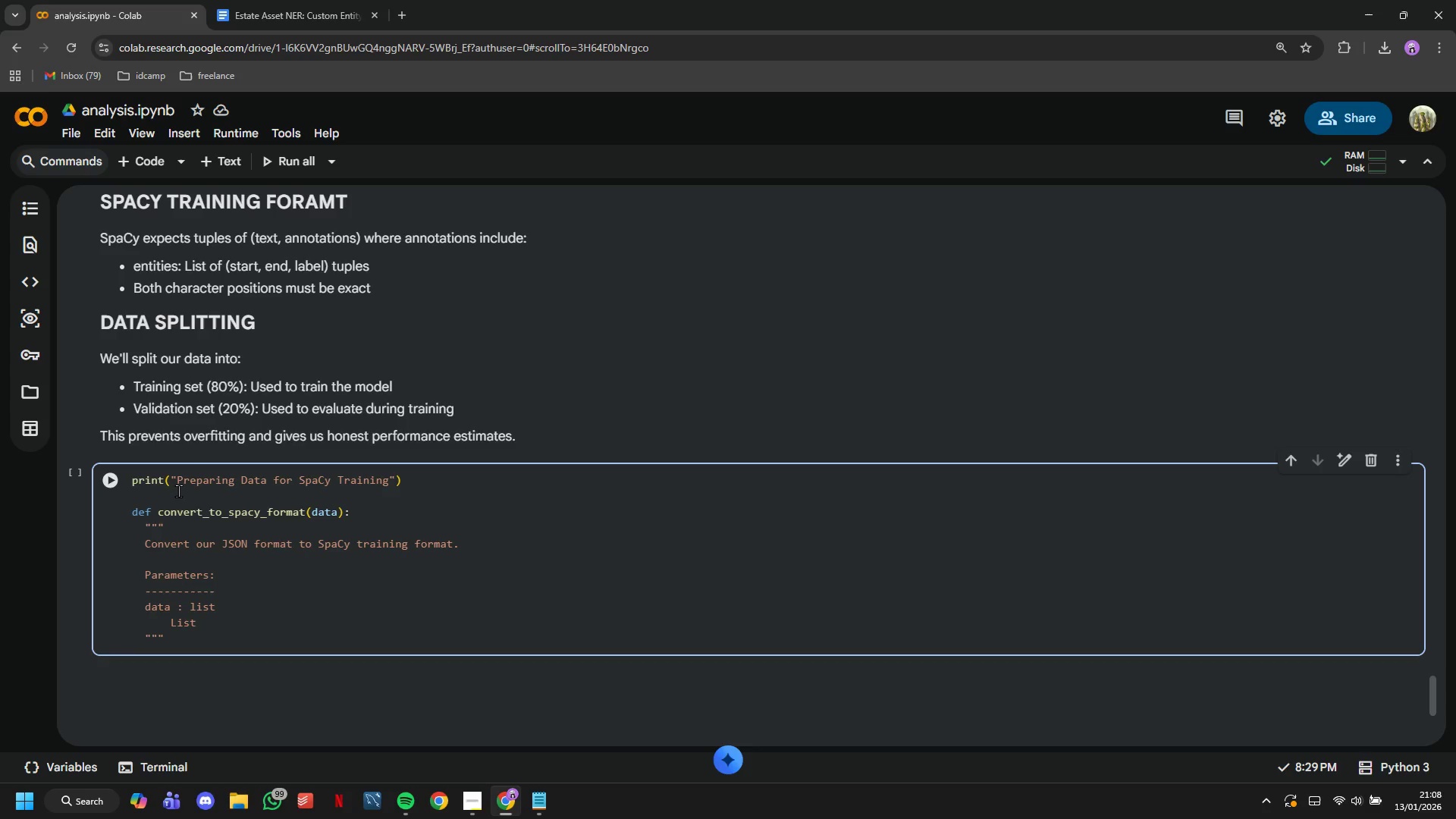 
type(of annotated sentences in our JSON format)
 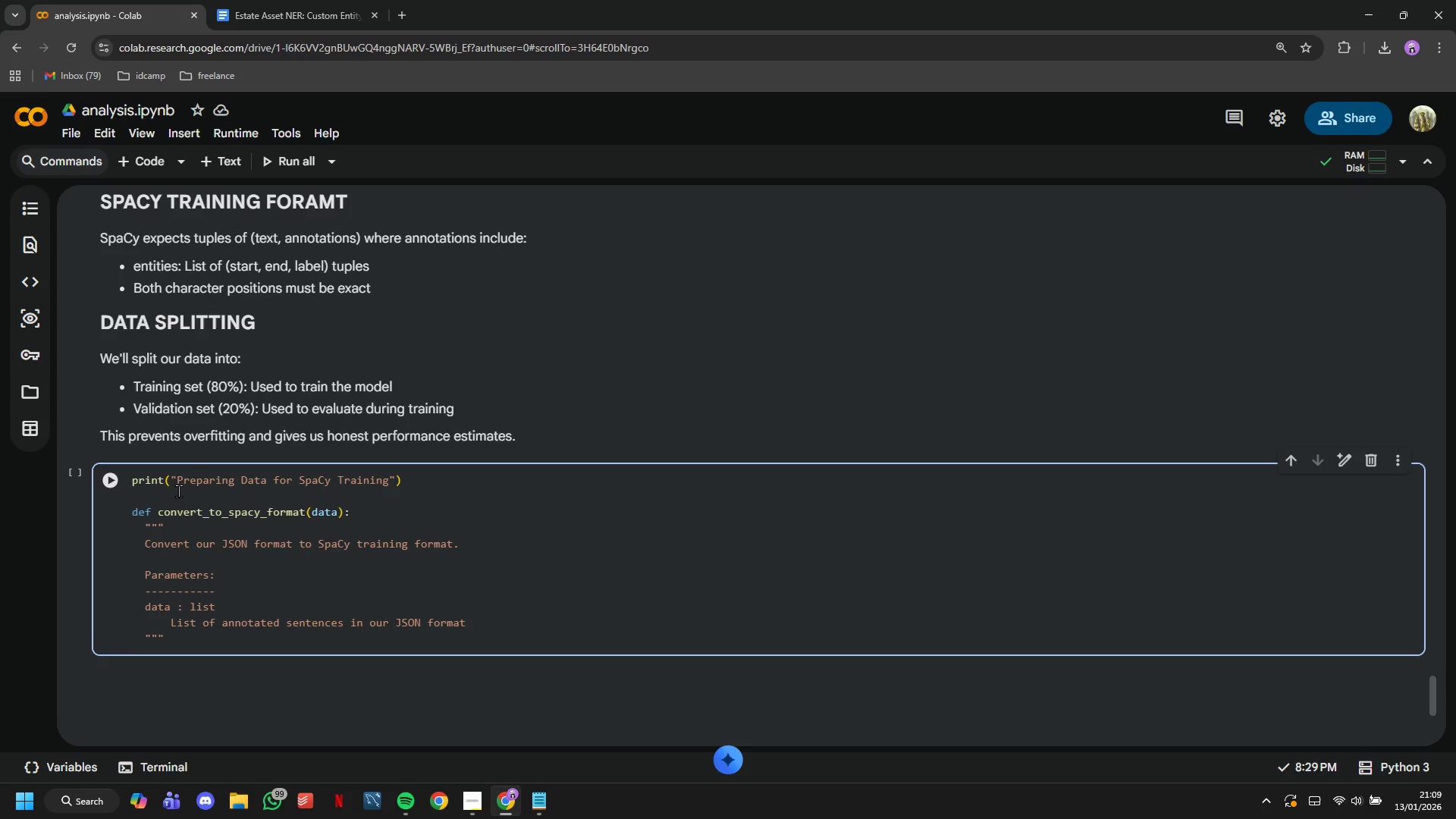 
wait(39.67)
 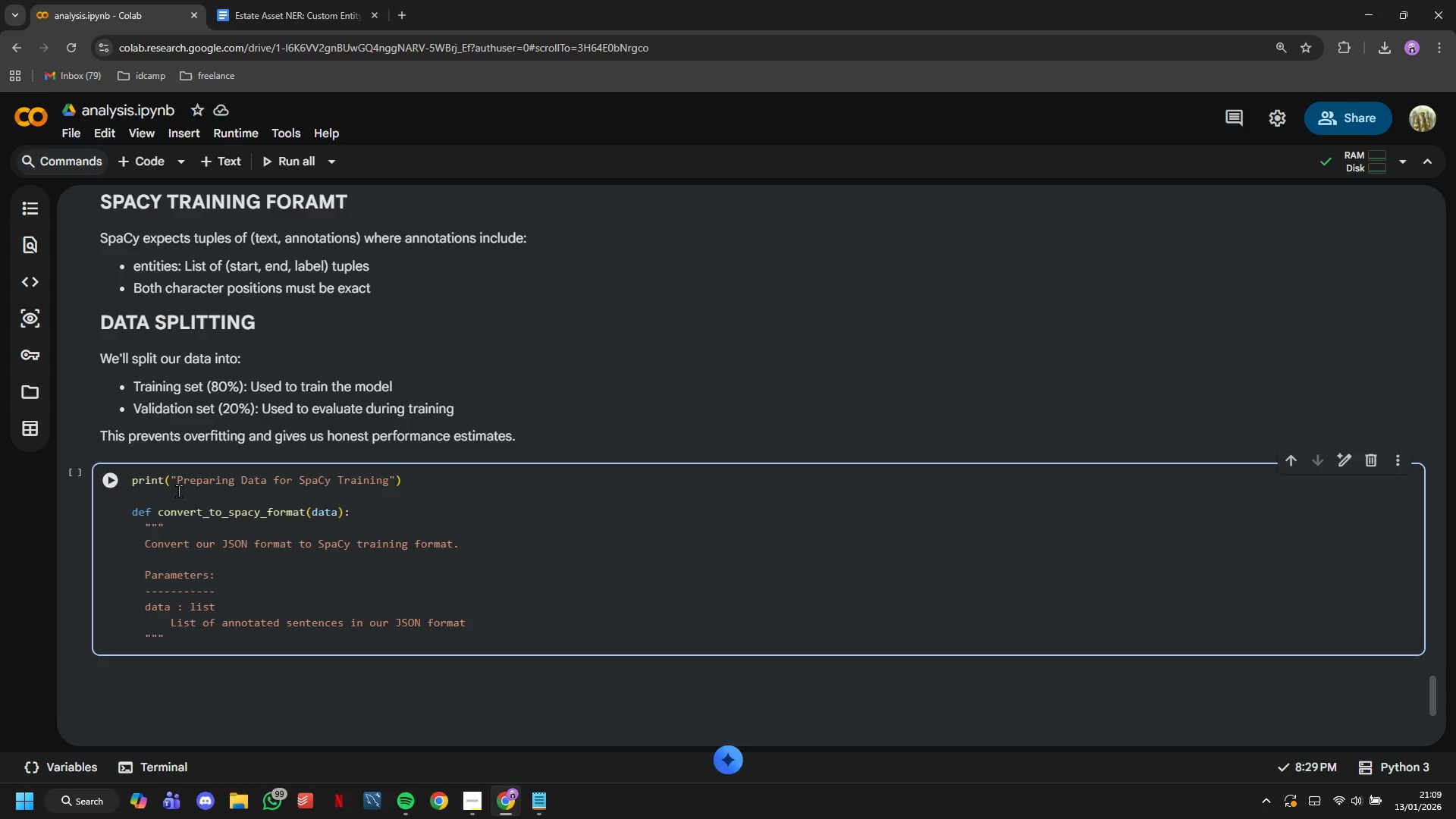 
key(Enter)
 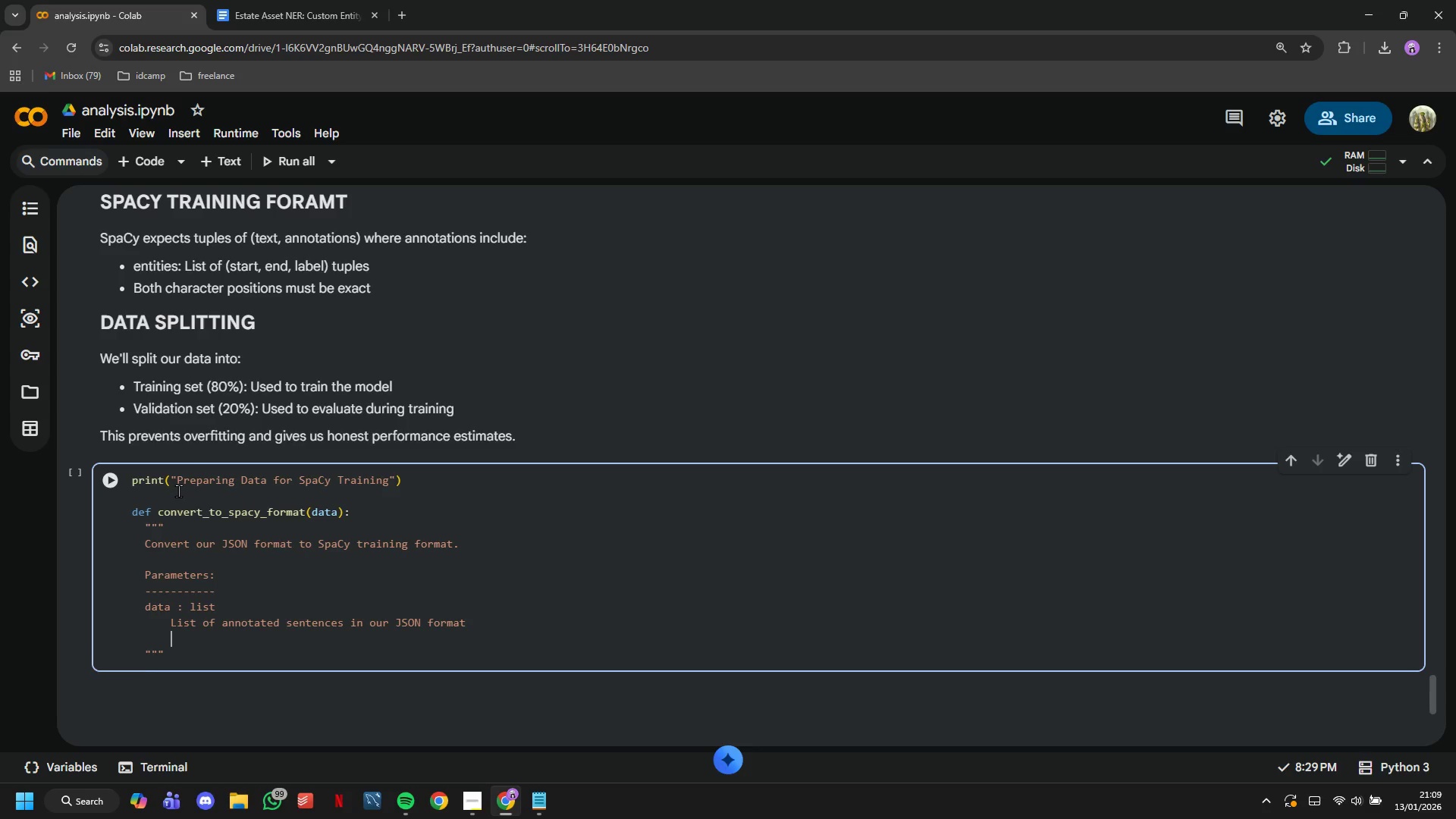 
key(Enter)
 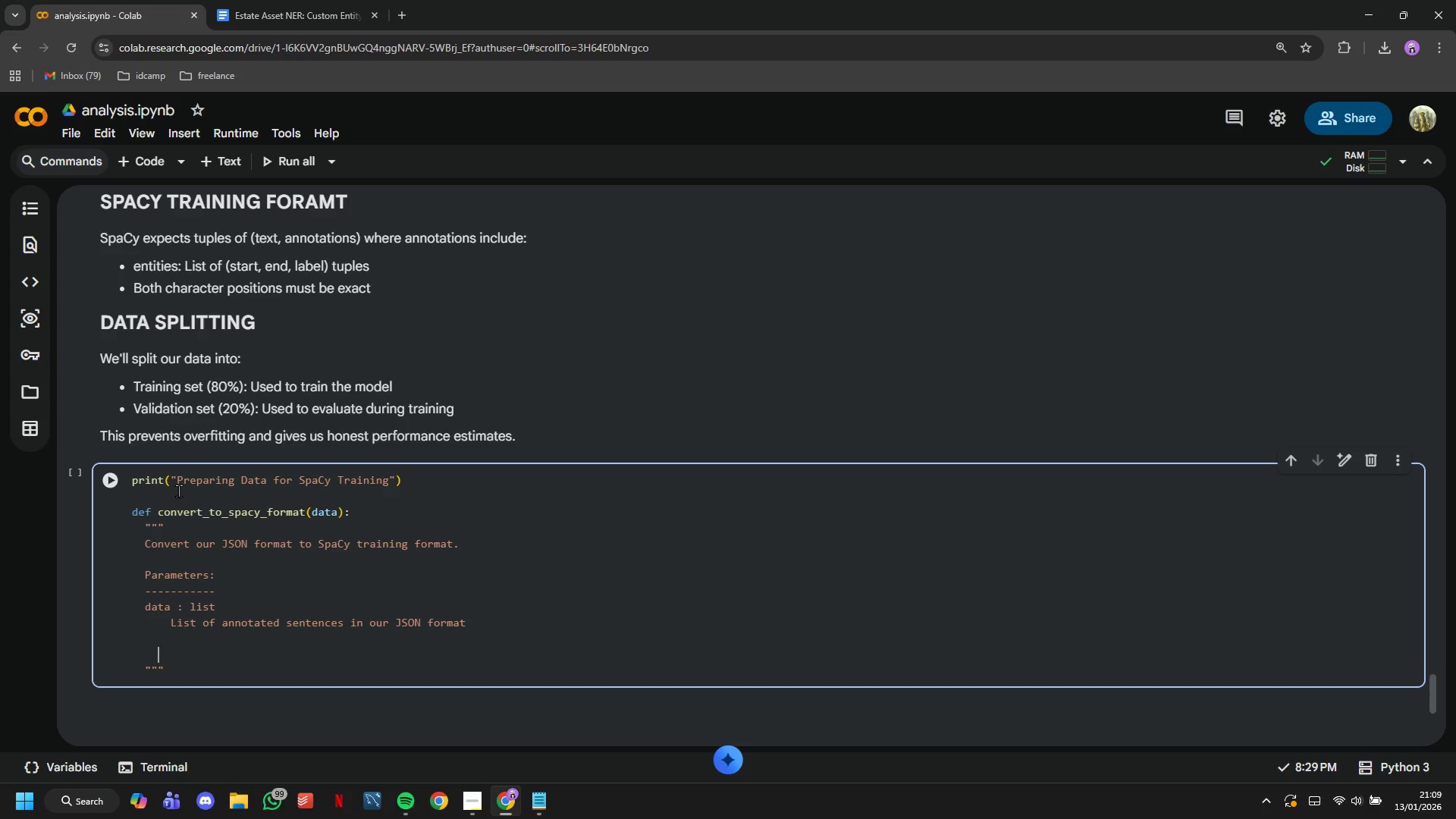 
key(Backspace)
 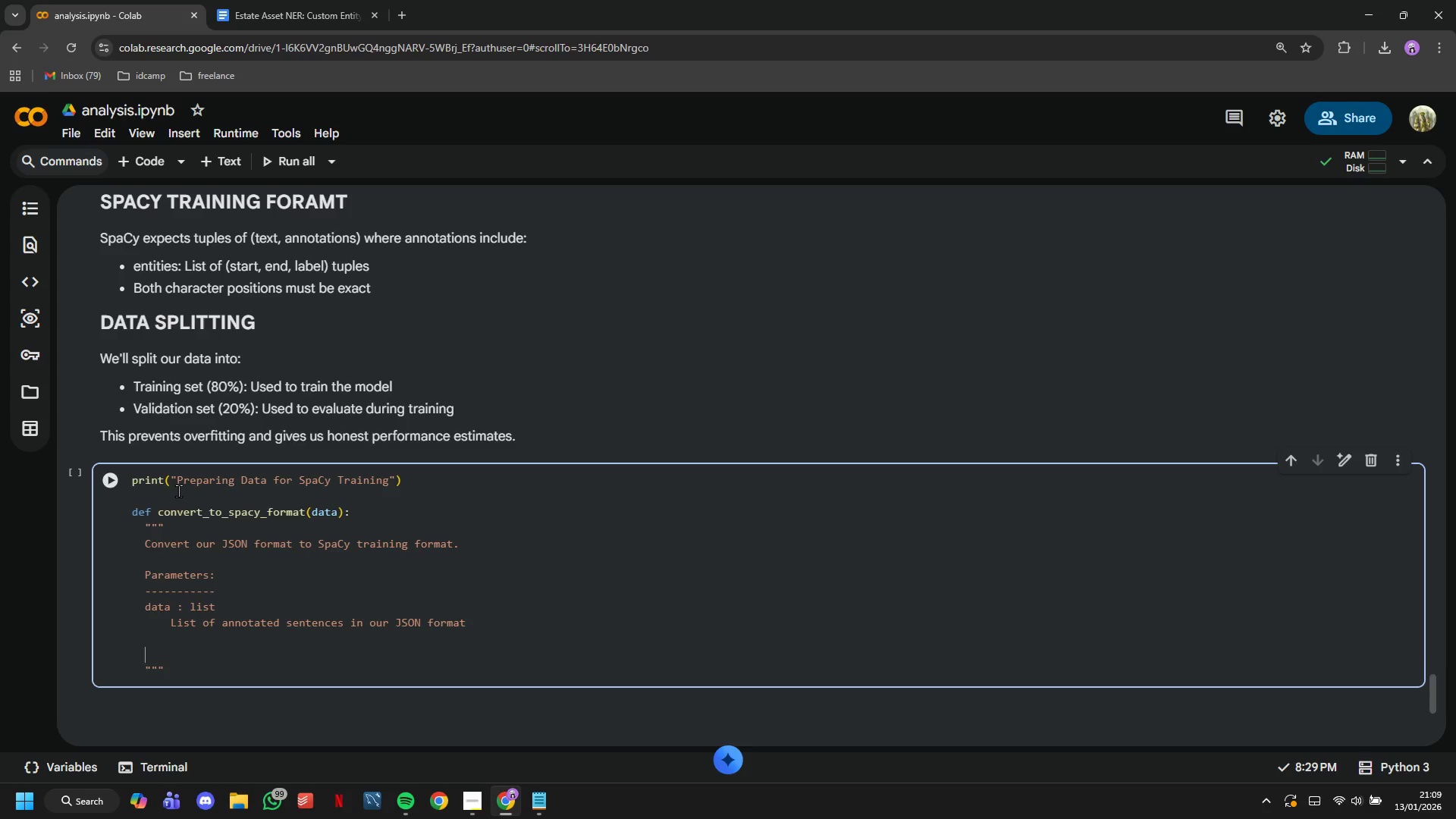 
key(Backspace)
 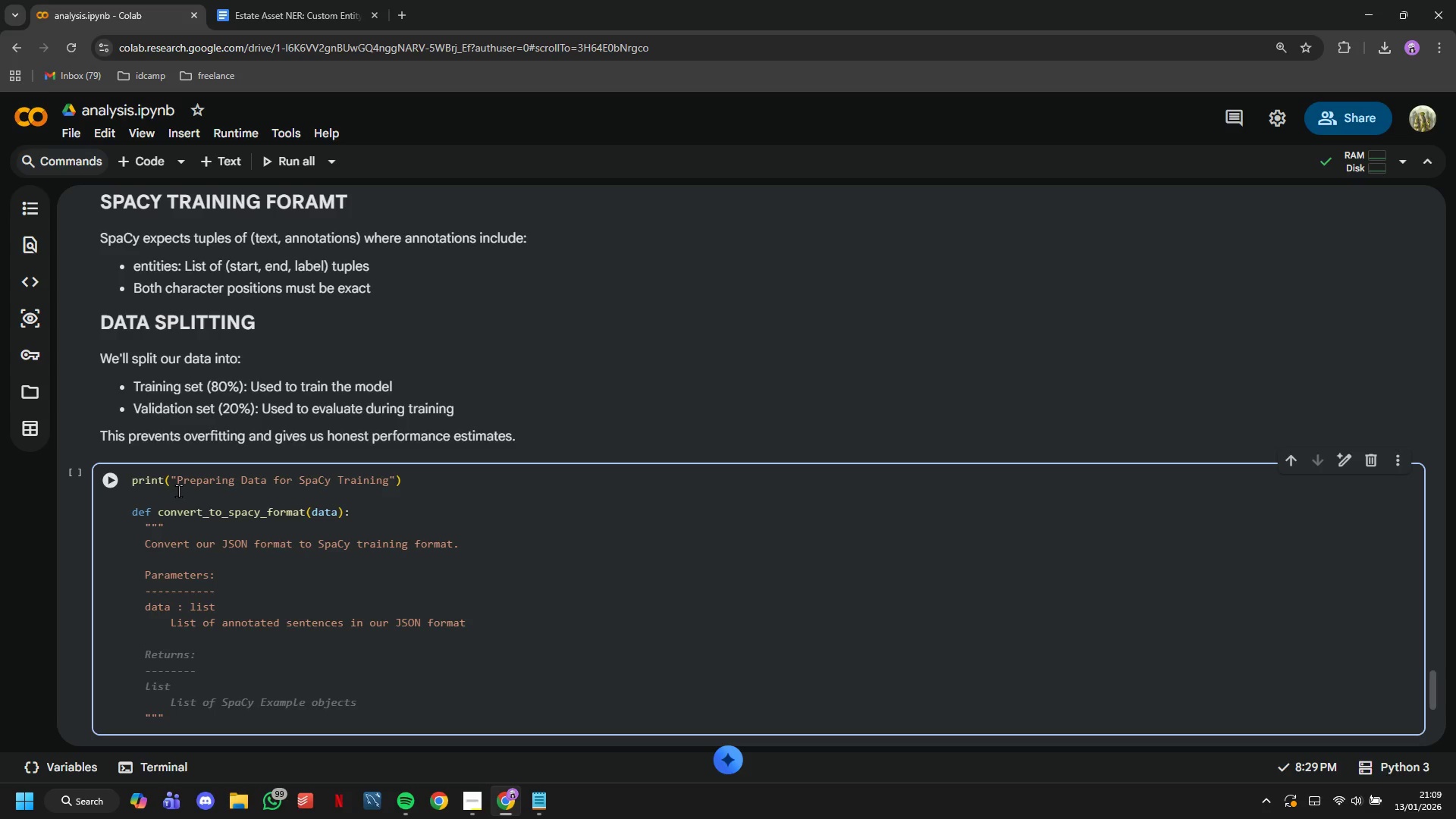 
type(Returns:)
 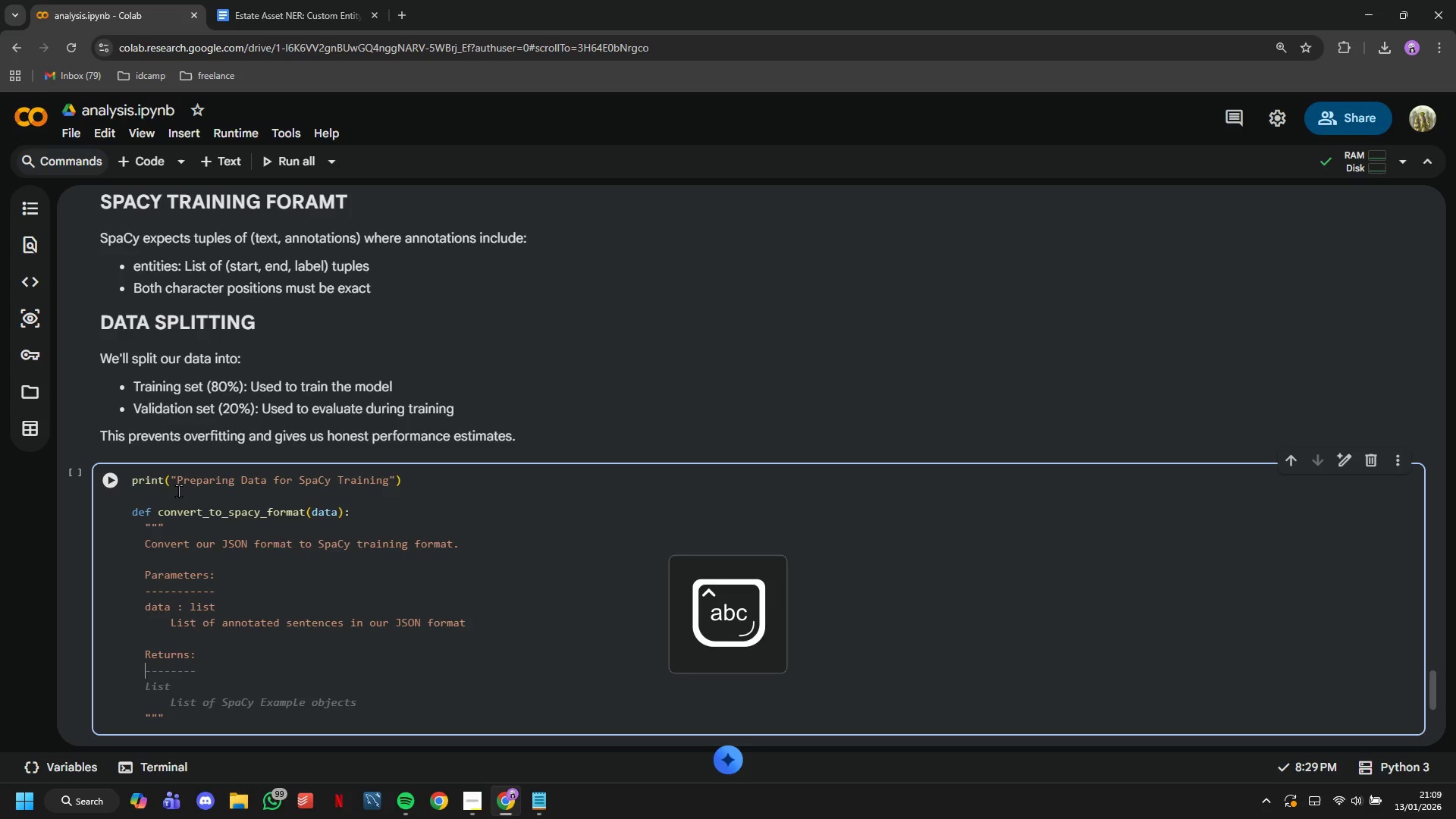 
 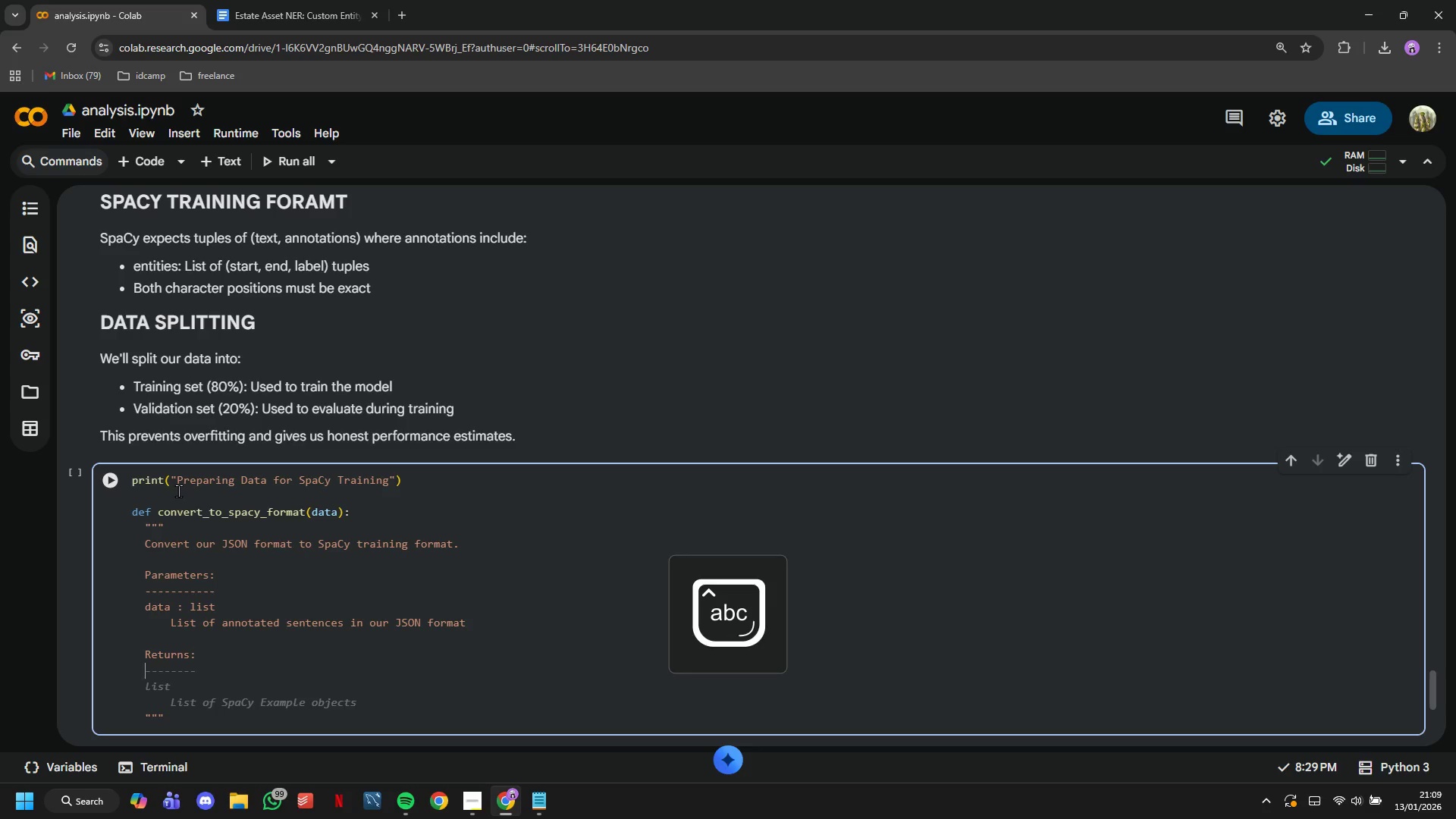 
key(Enter)
 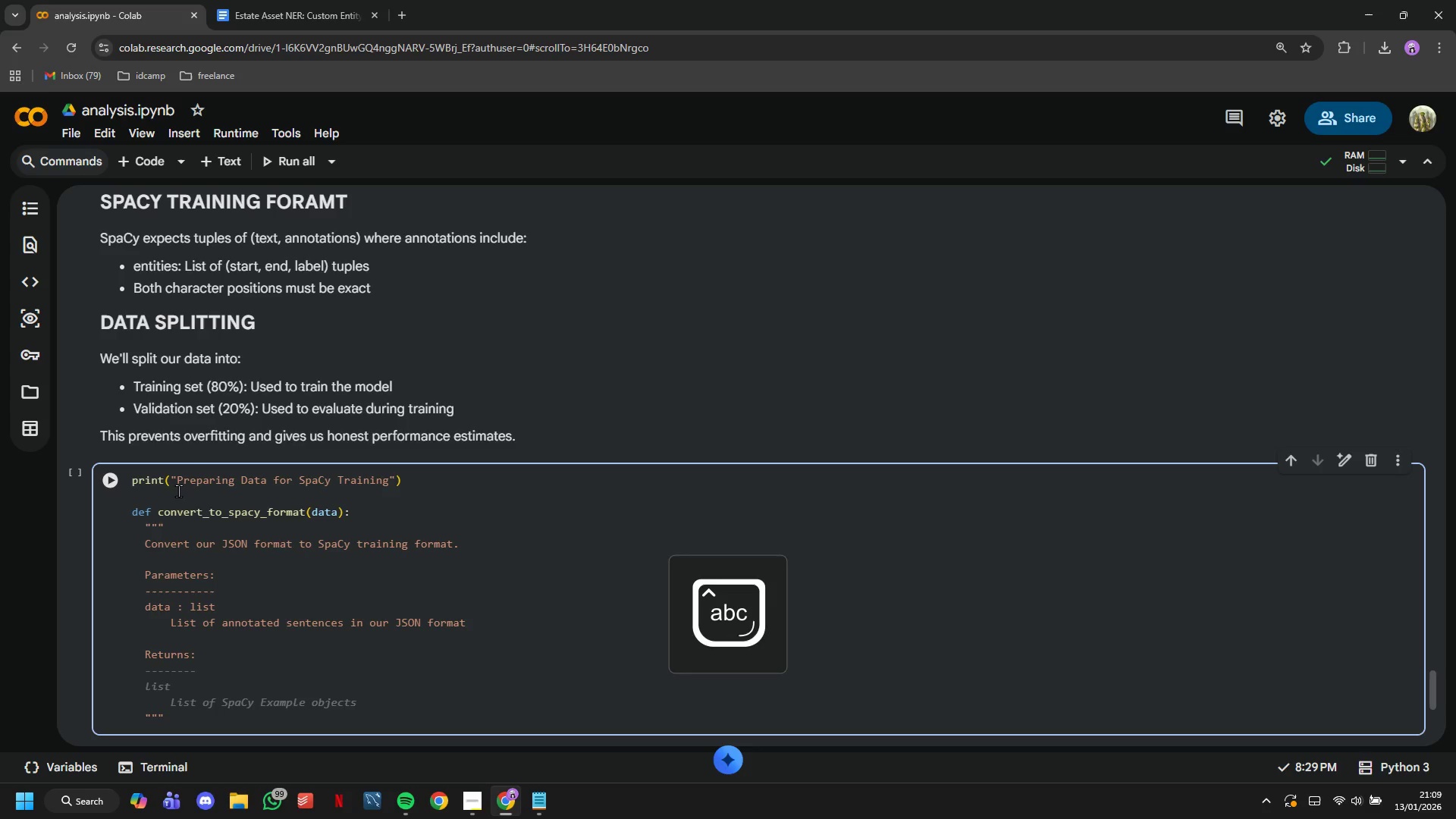 
hold_key(key=Minus, duration=0.66)
 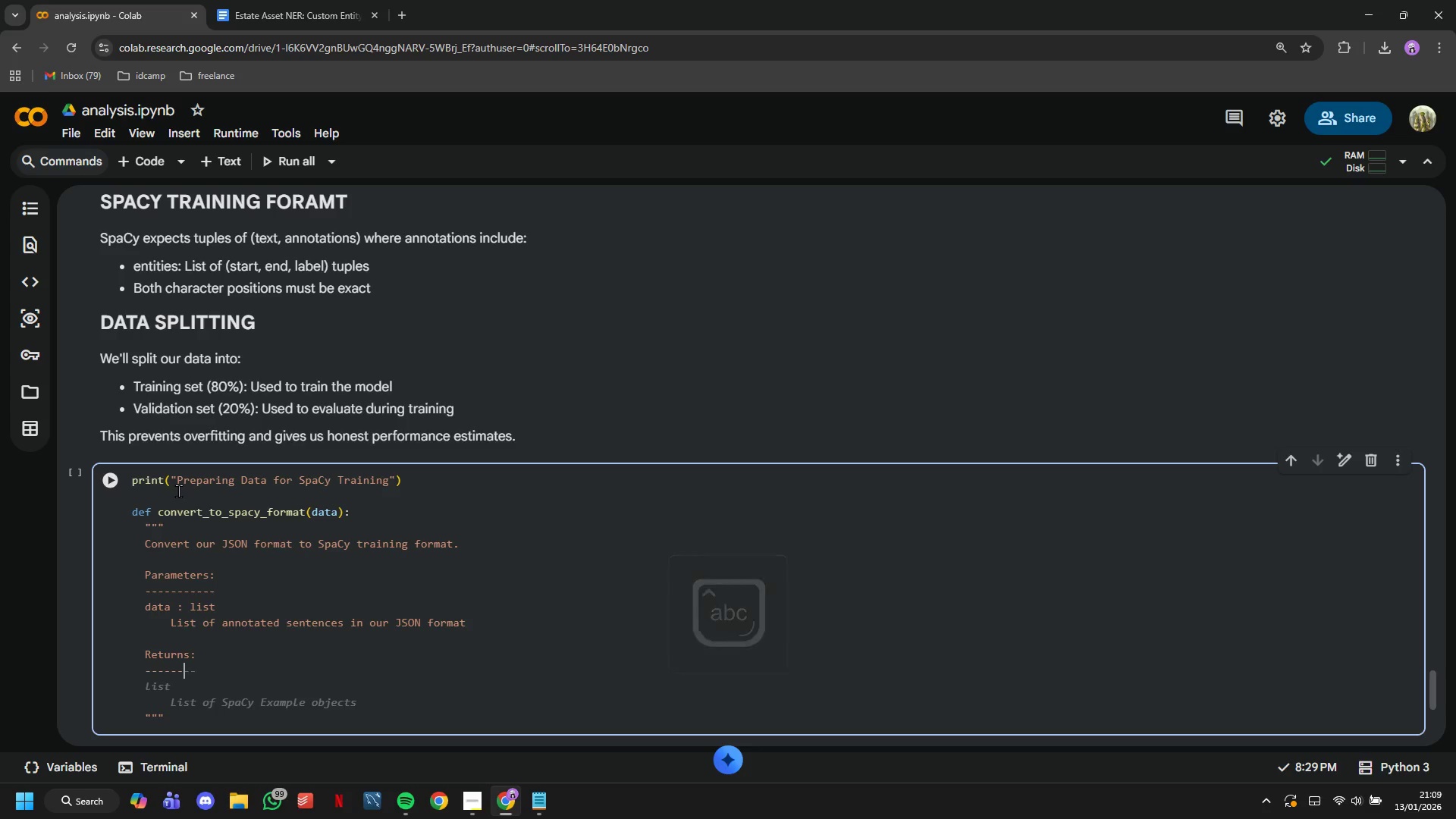 
key(Minus)
 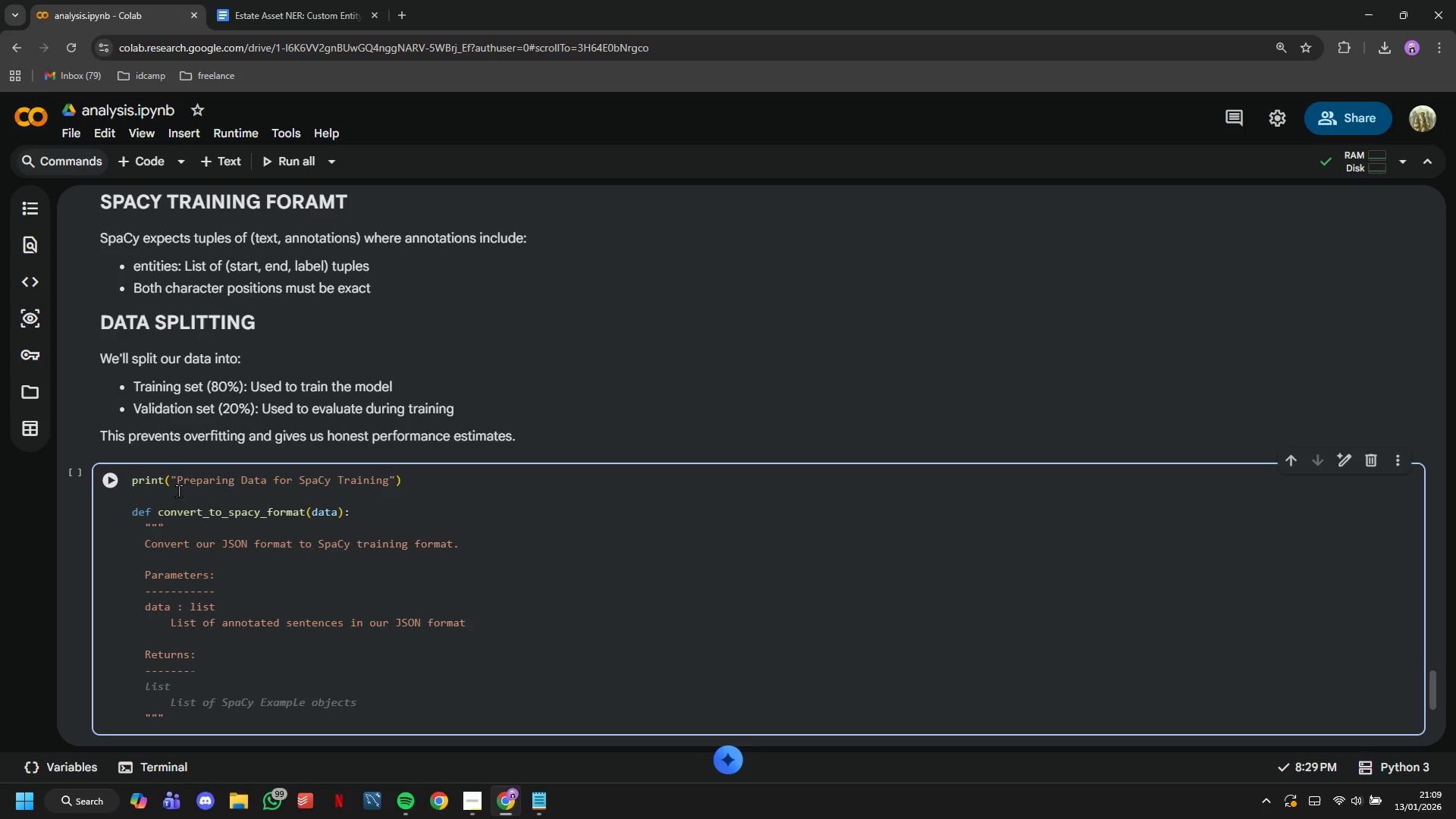 
key(Minus)
 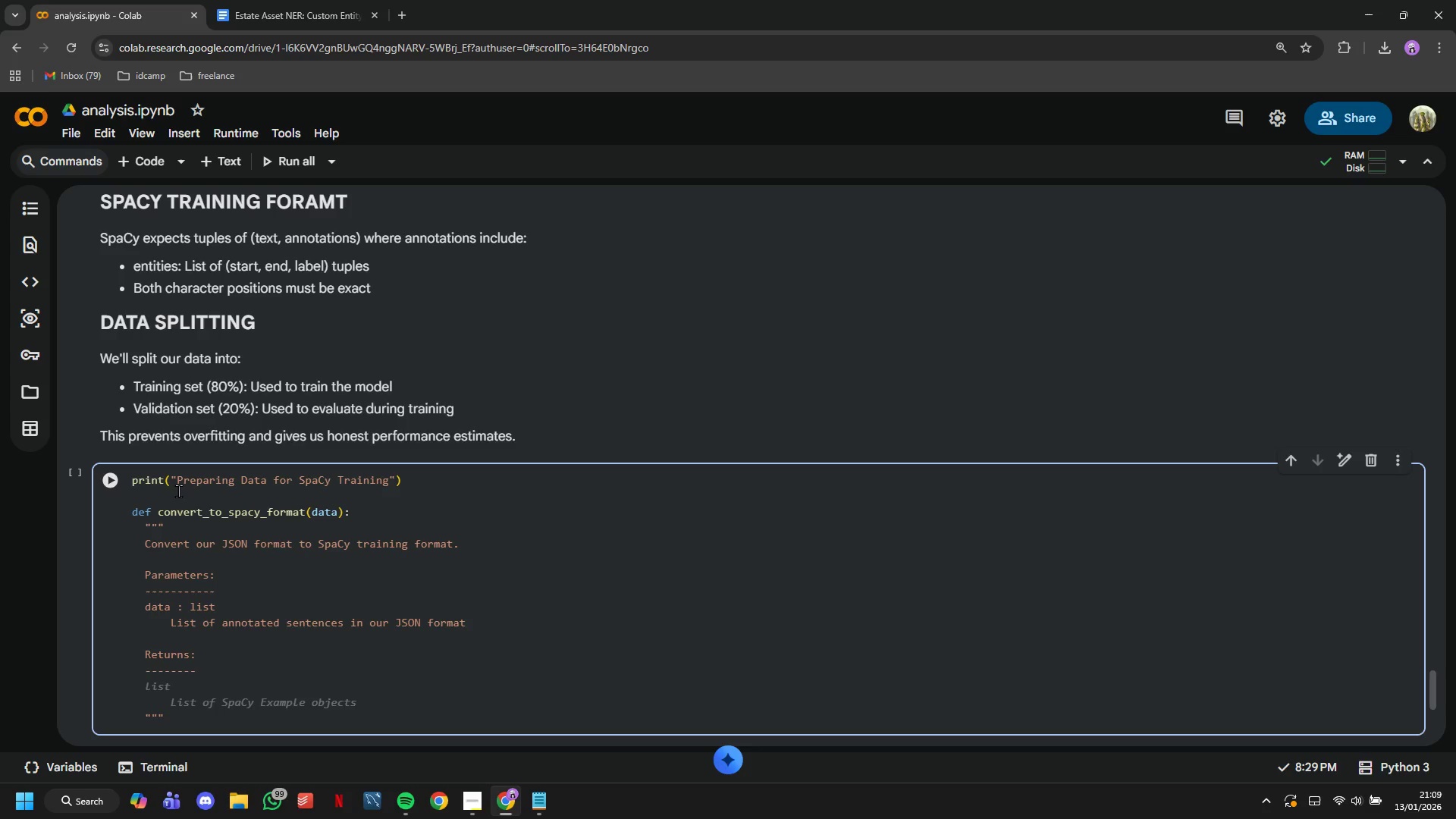 
key(Enter)
 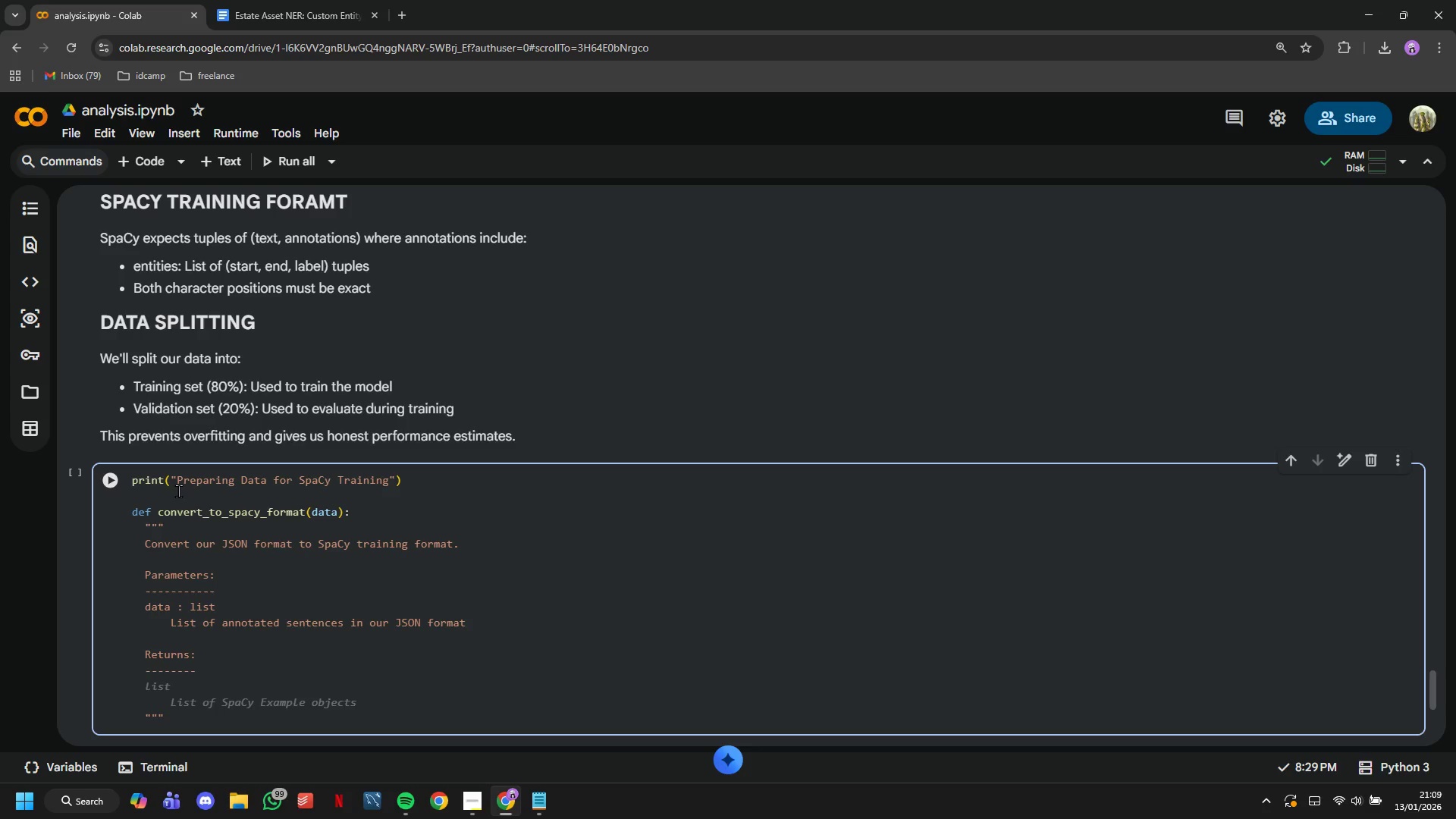 
type(list :)
 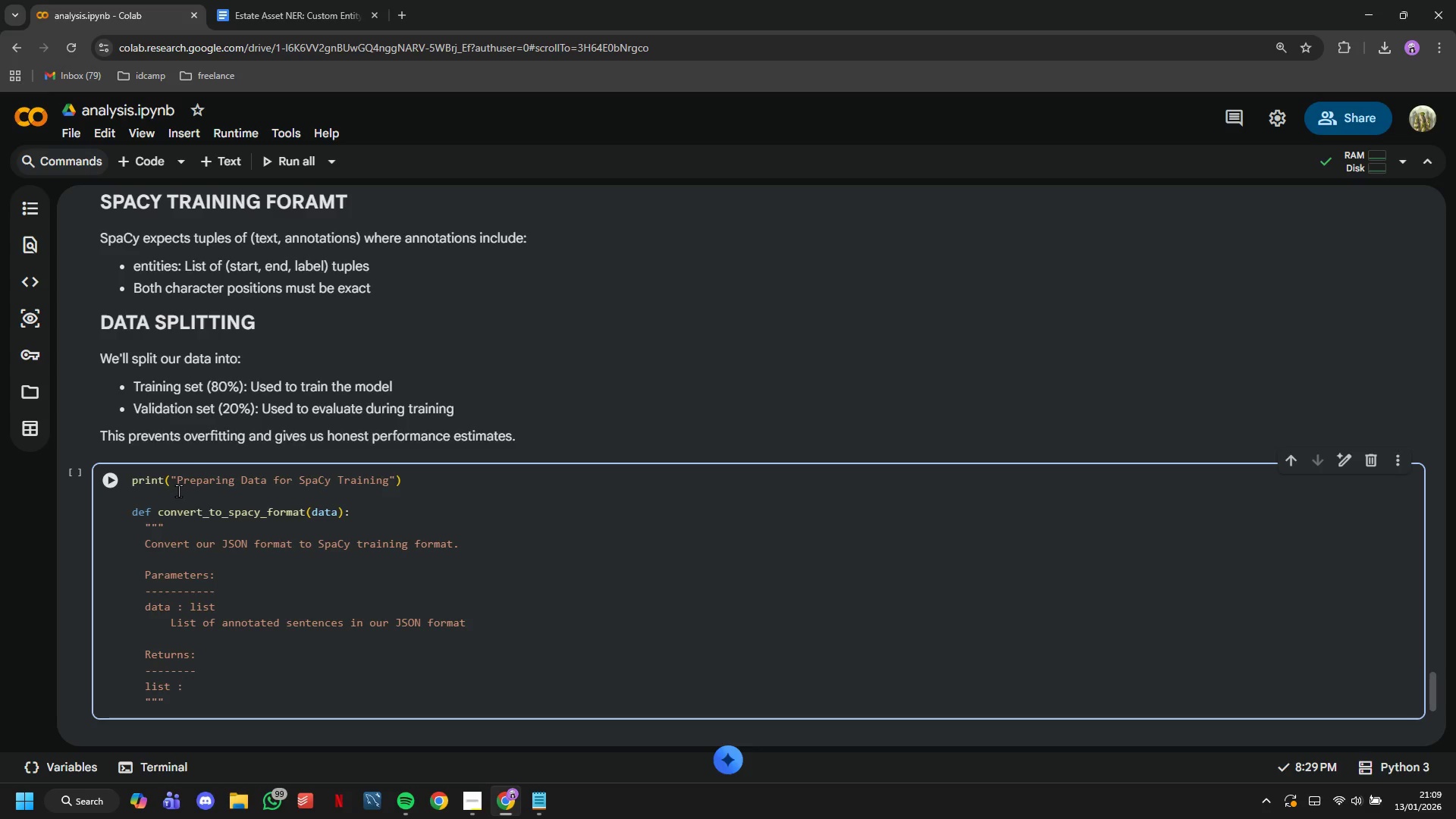 
wait(14.23)
 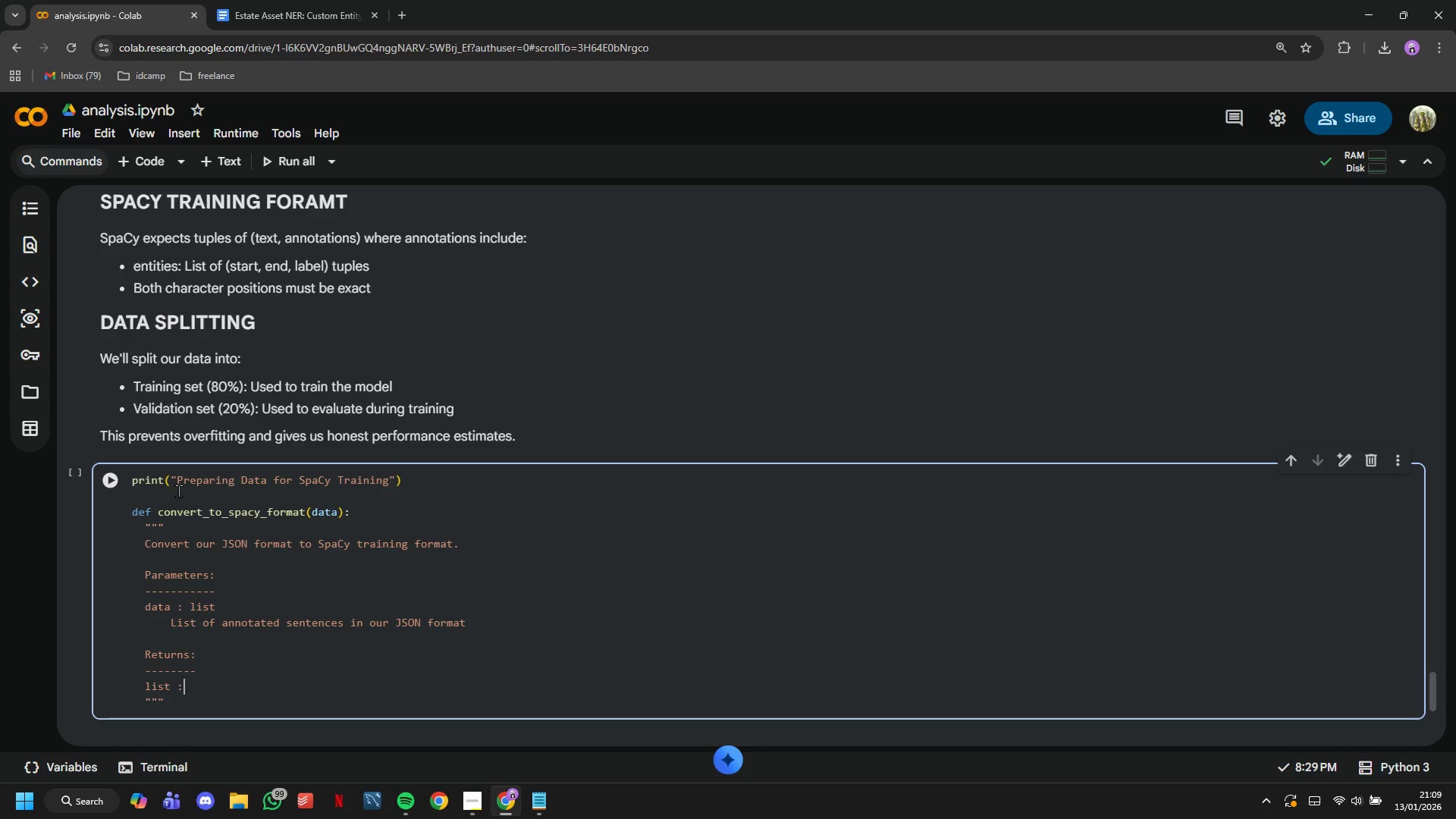 
type( SpaCy-formatted training examples)
 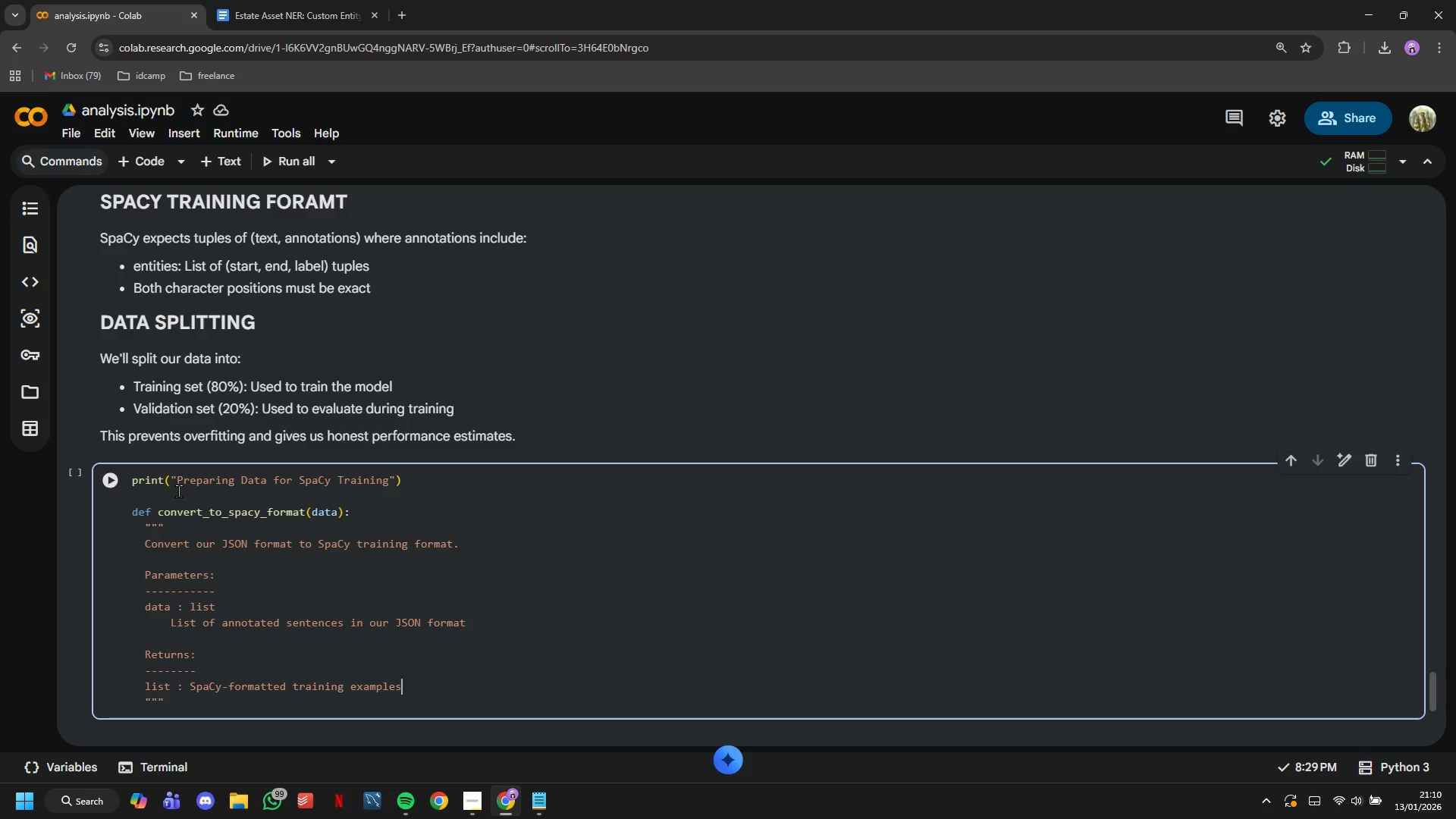 
key(ArrowDown)
 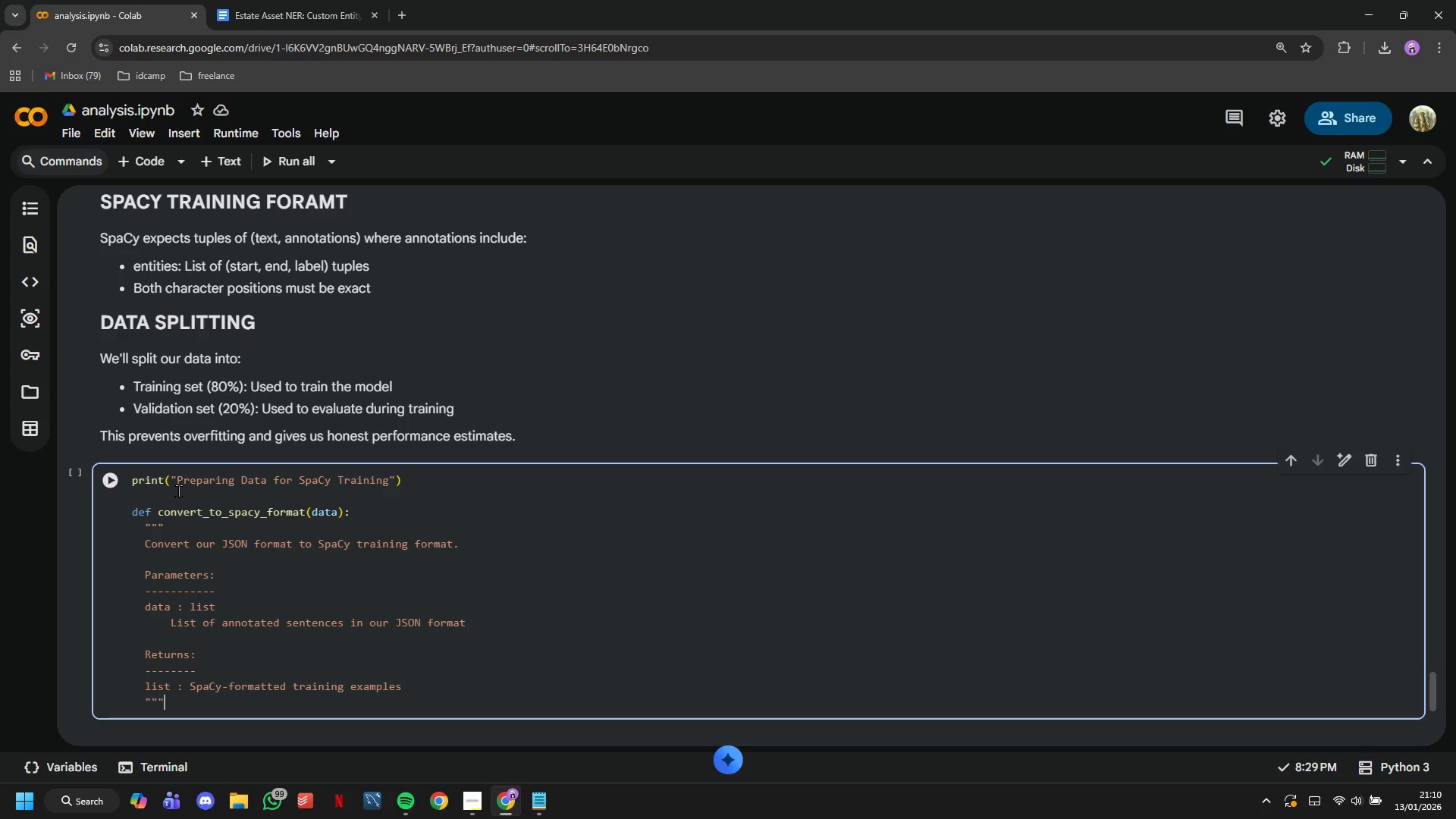 
key(ArrowDown)
 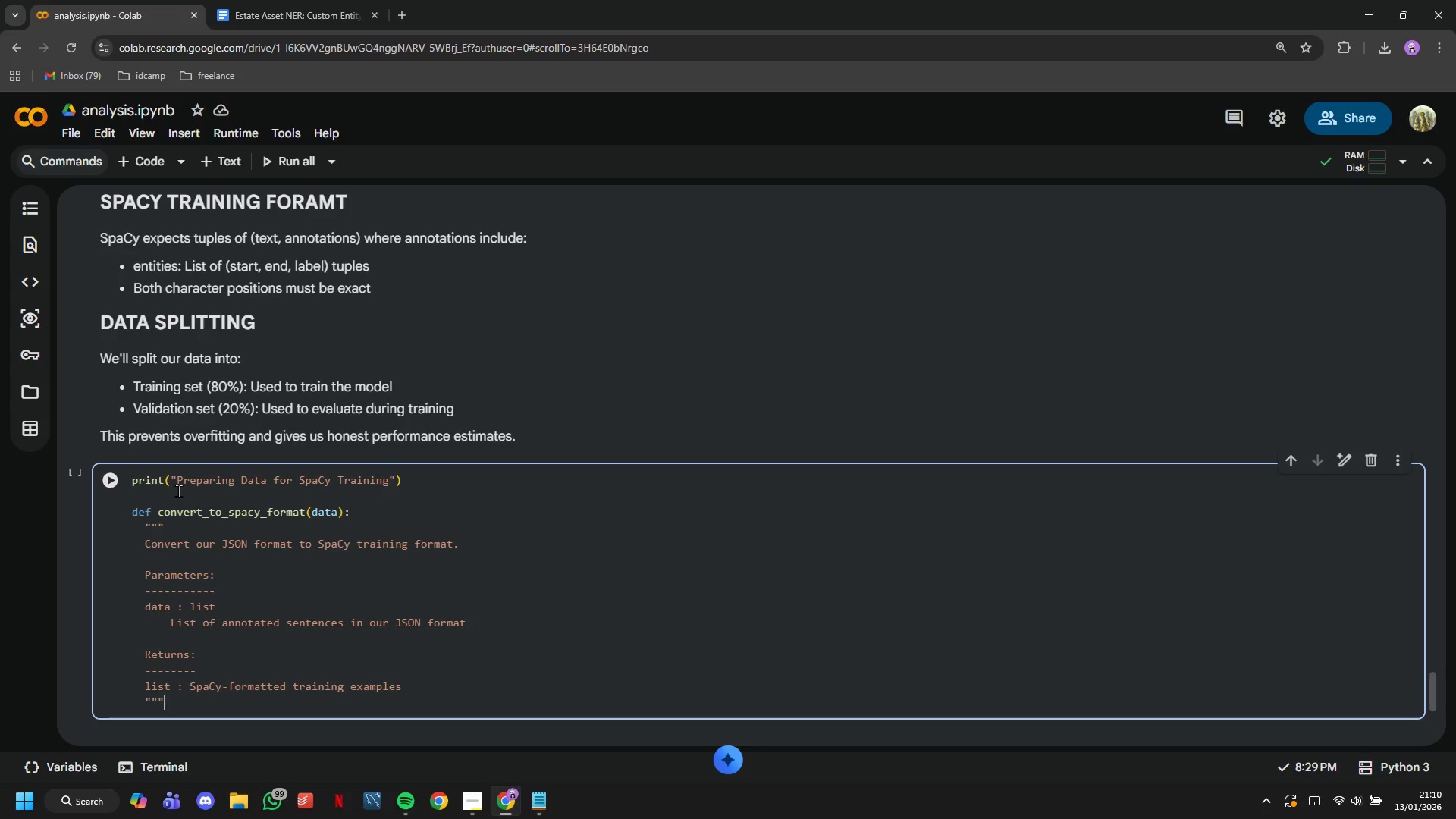 
key(Enter)
 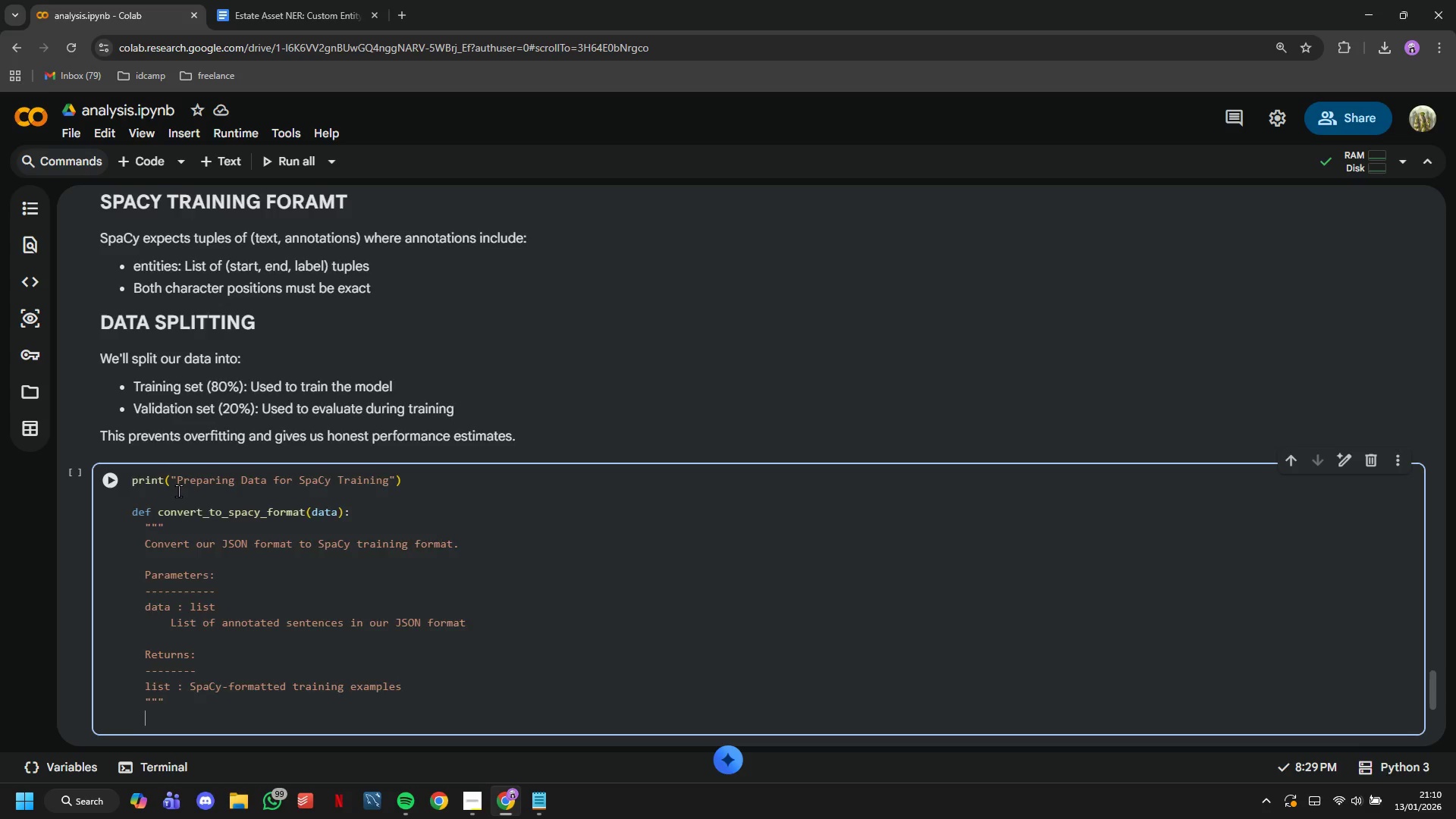 
key(Enter)
 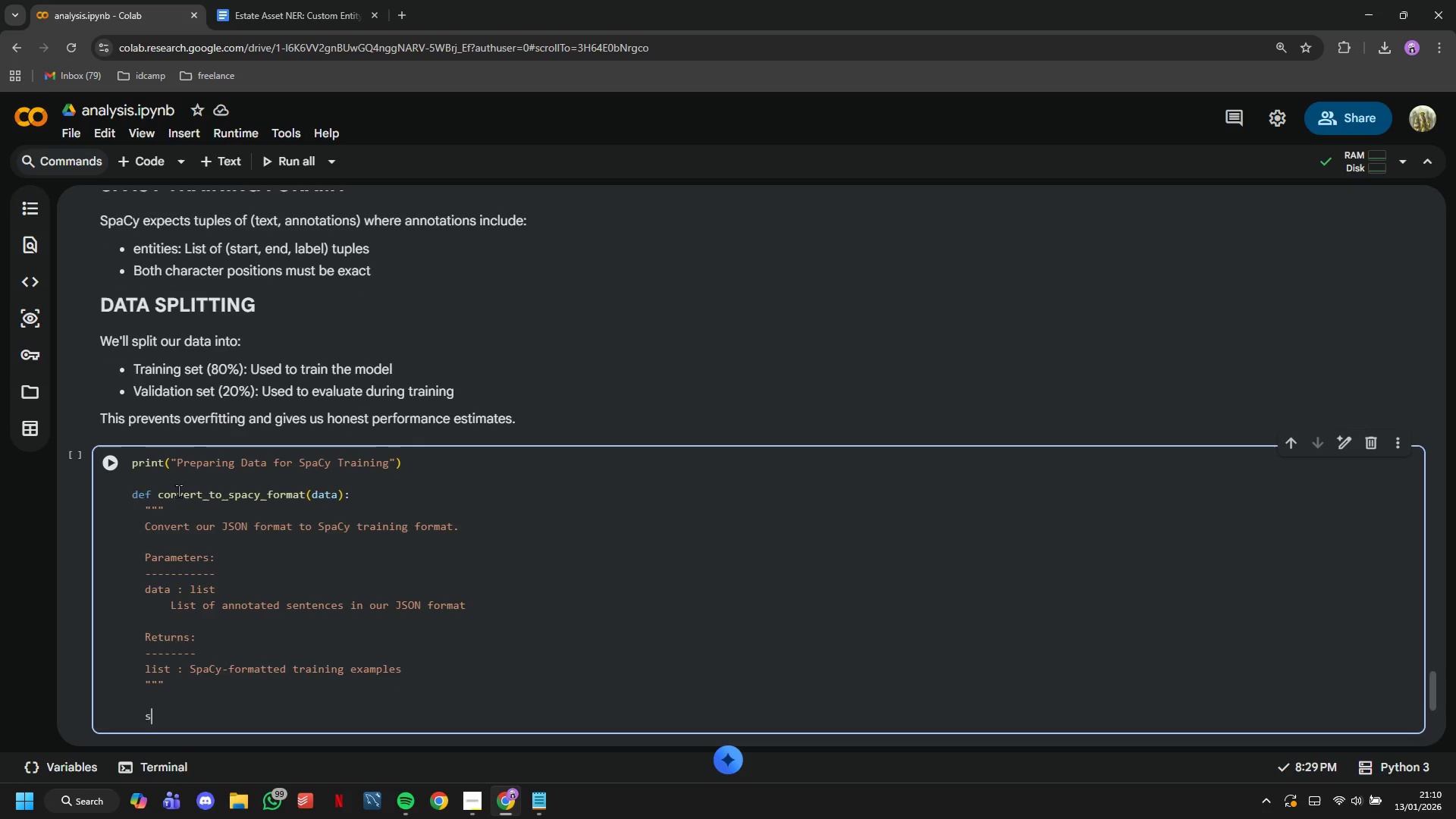 
type(spacy_data = [)
 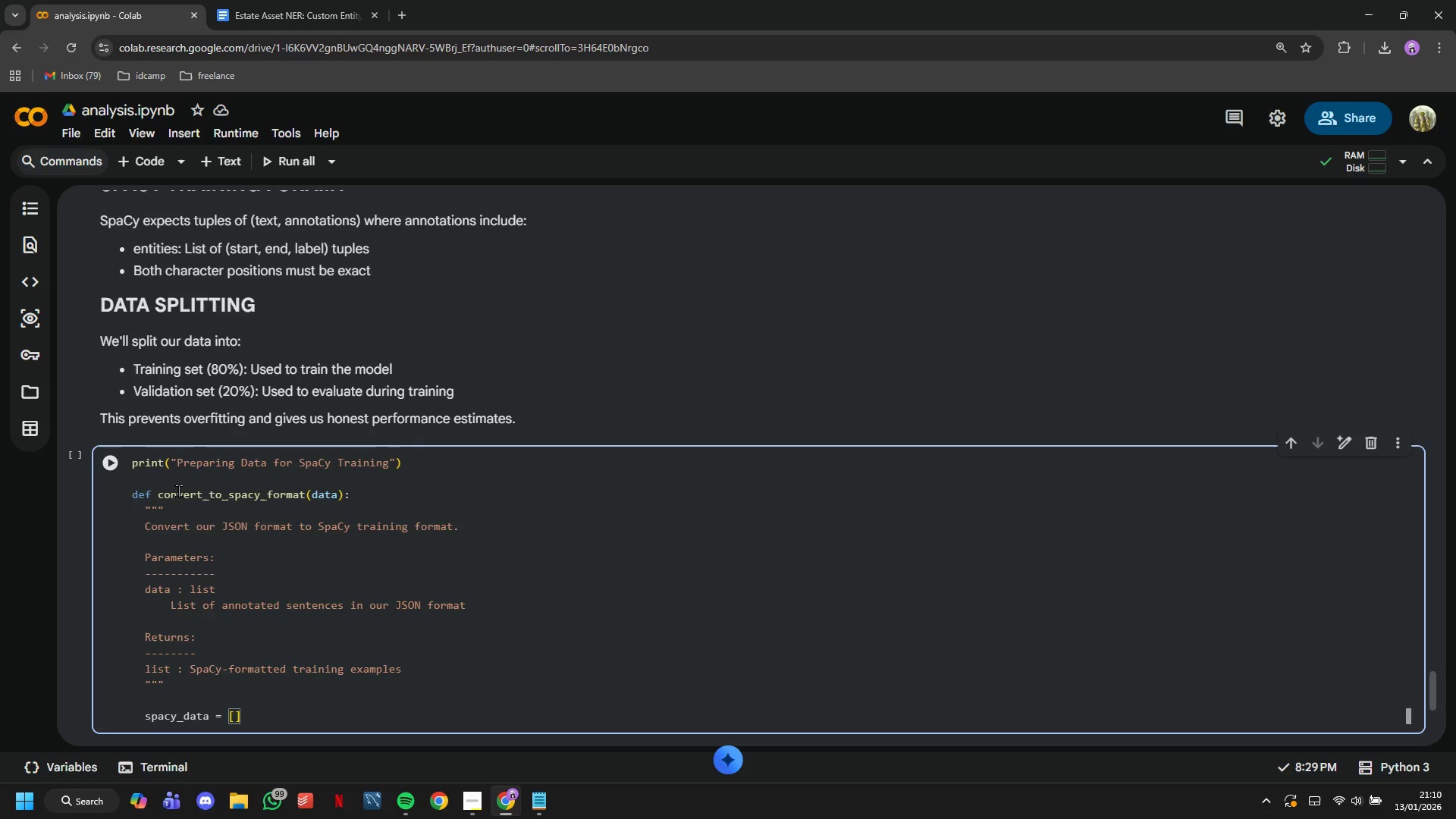 
key(ArrowRight)
 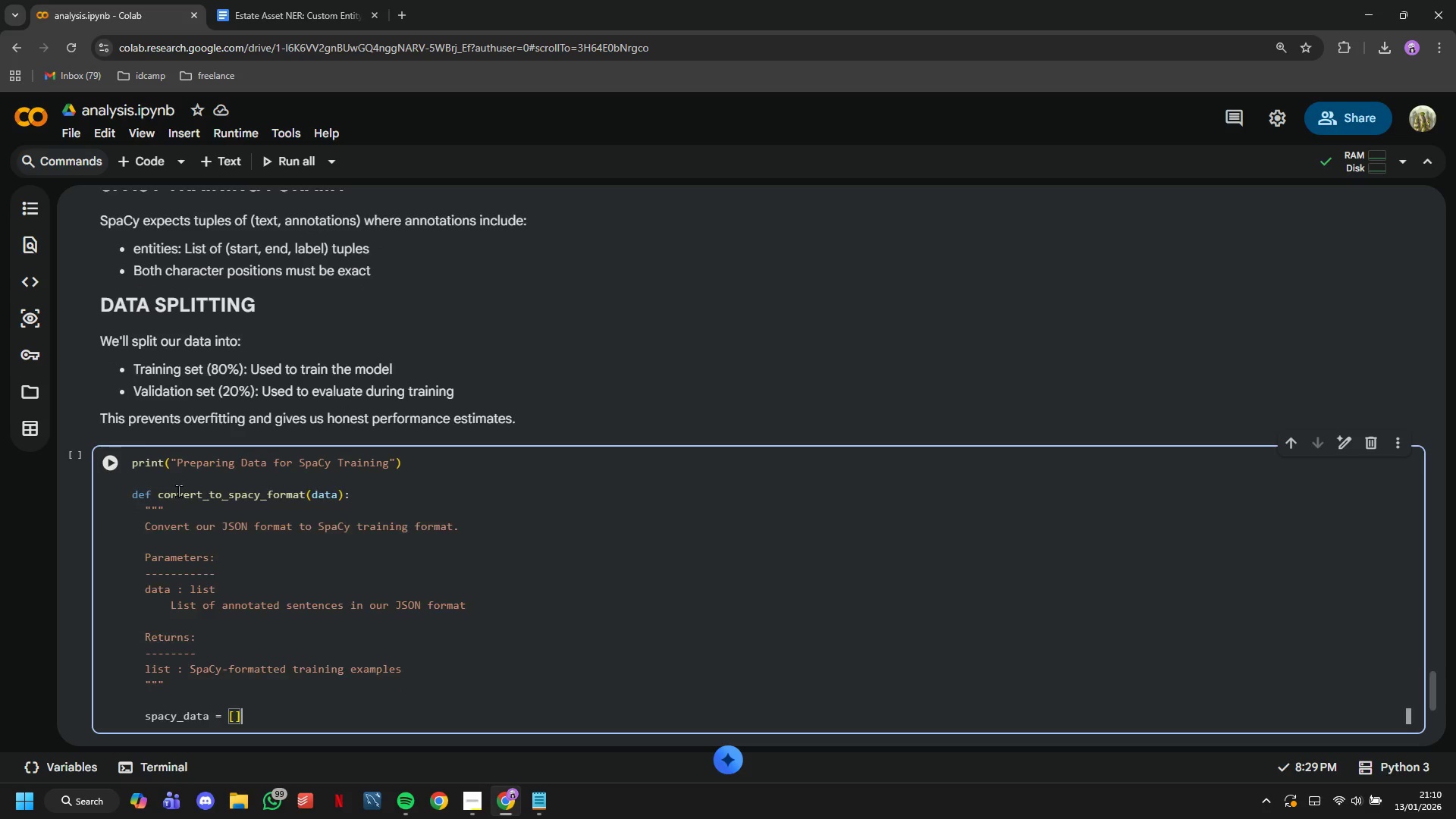 
key(Enter)
 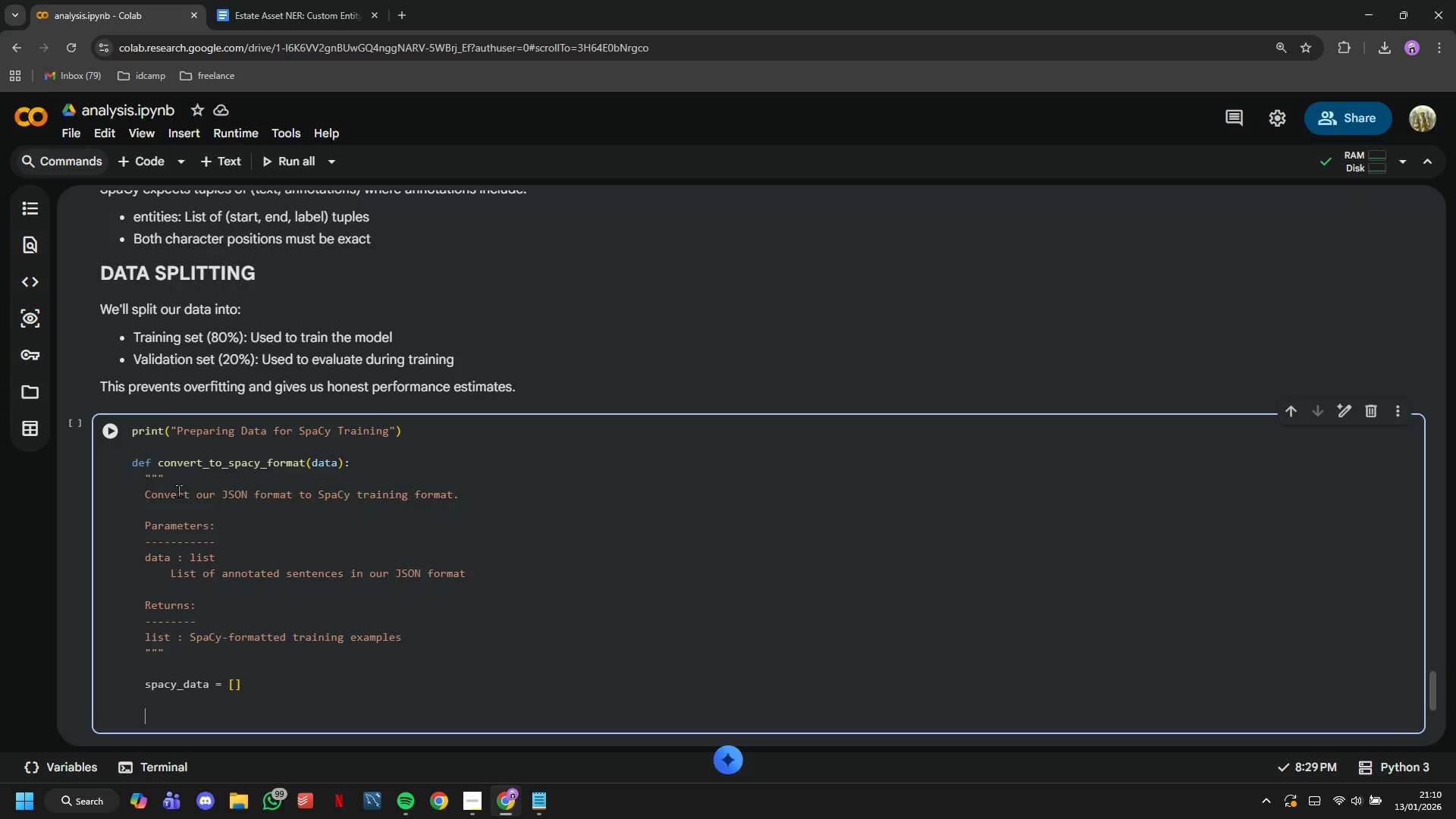 
key(Enter)
 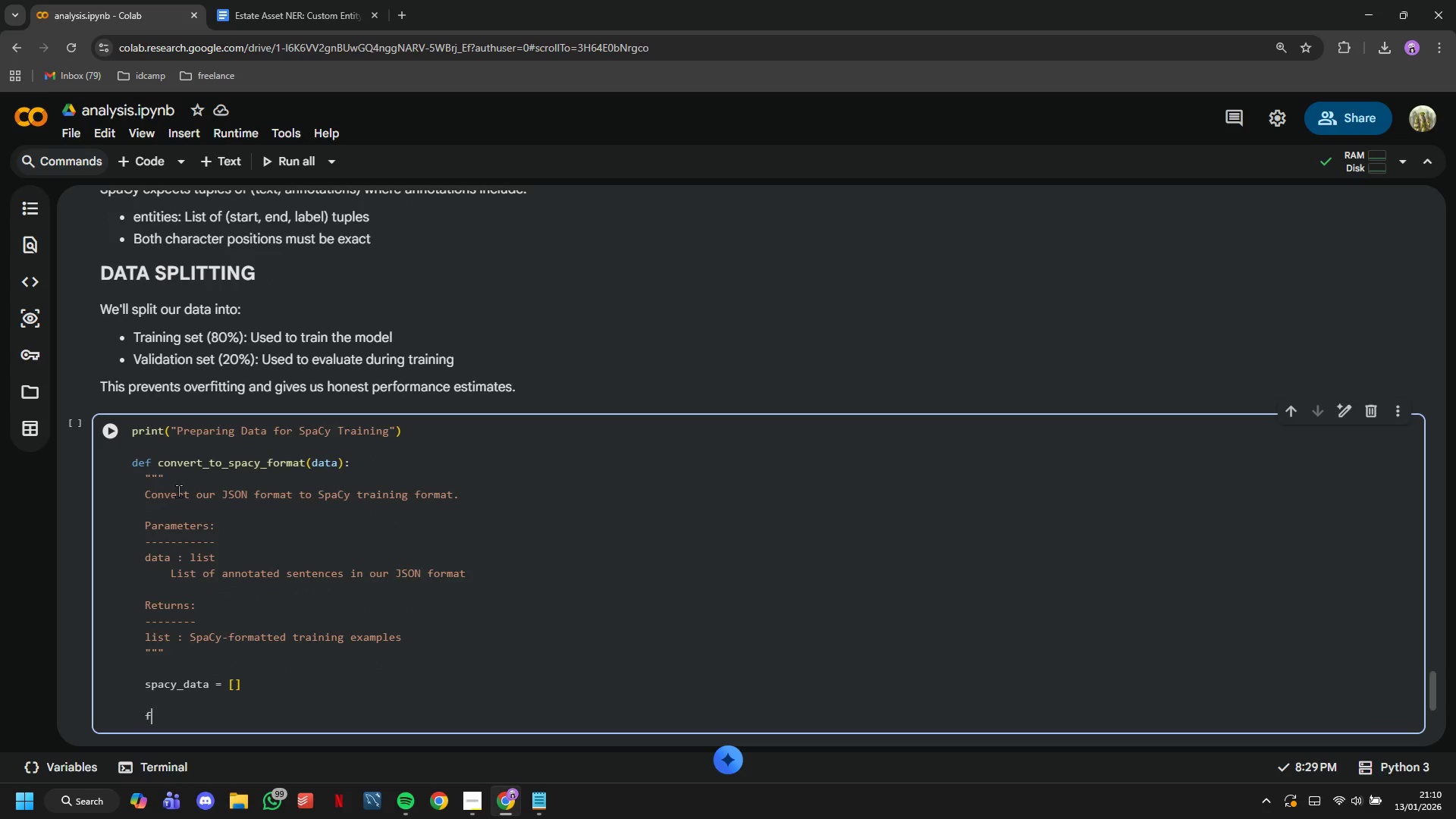 
type(for item in data:)
 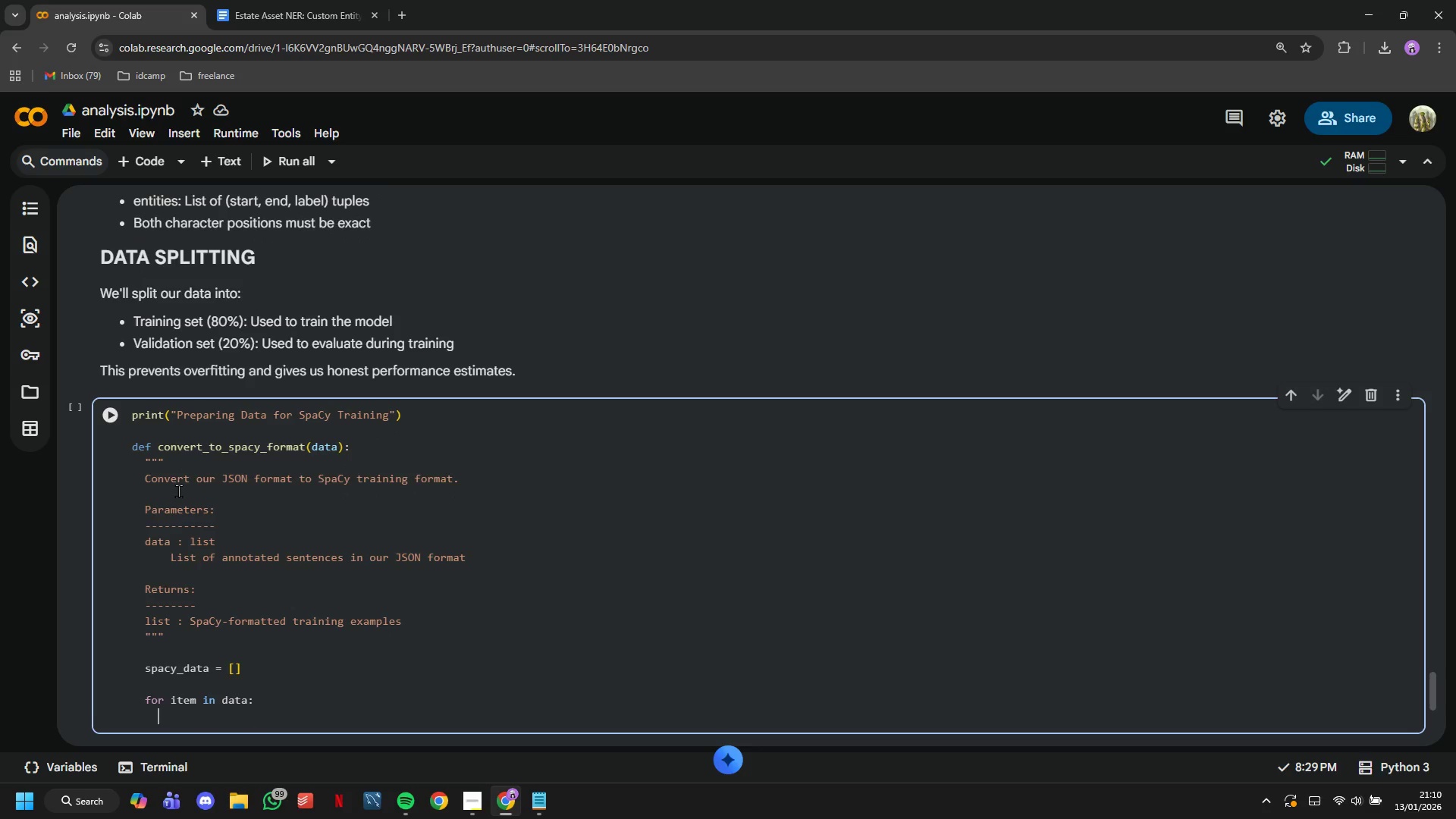 
 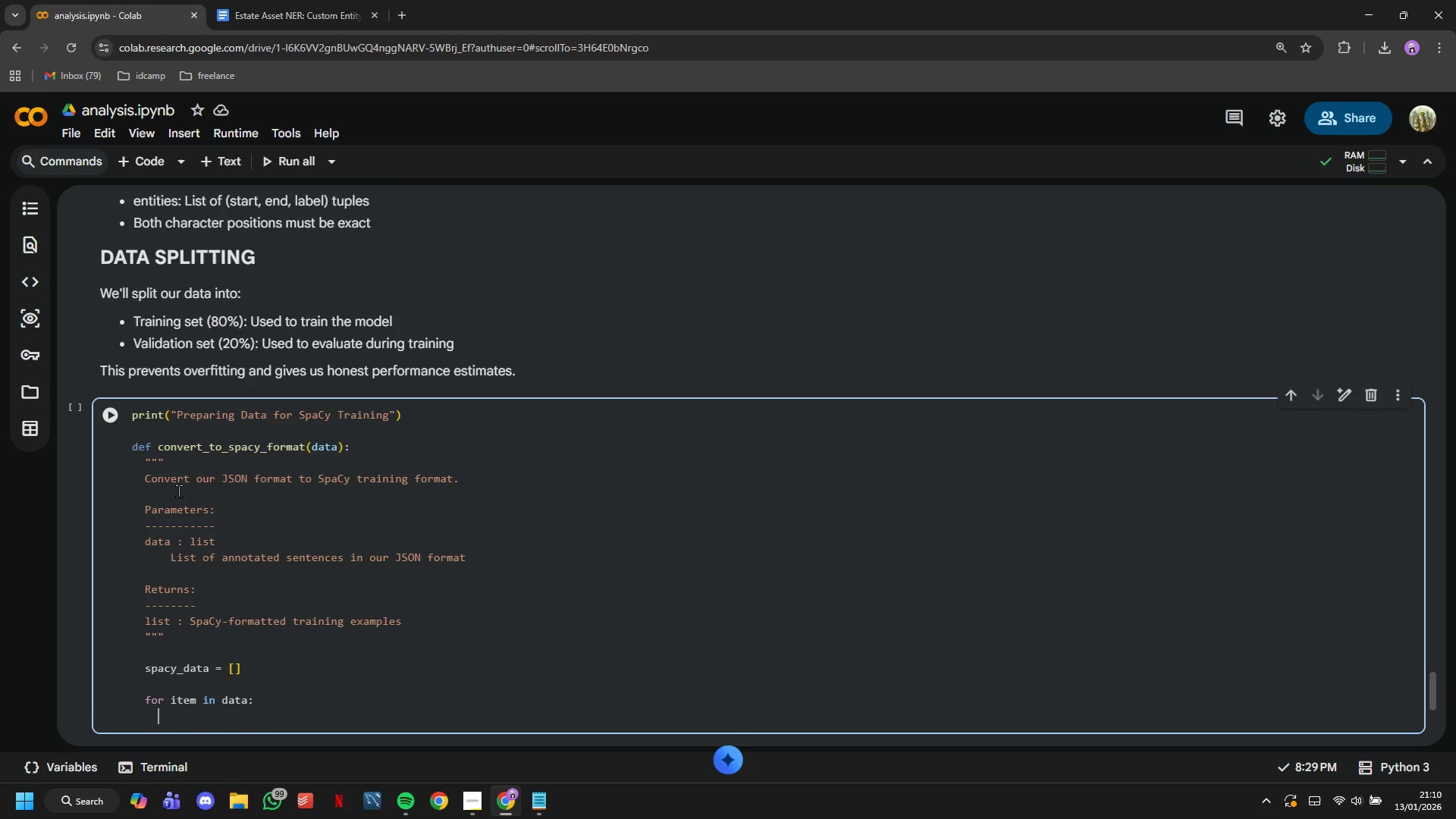 
key(Enter)
 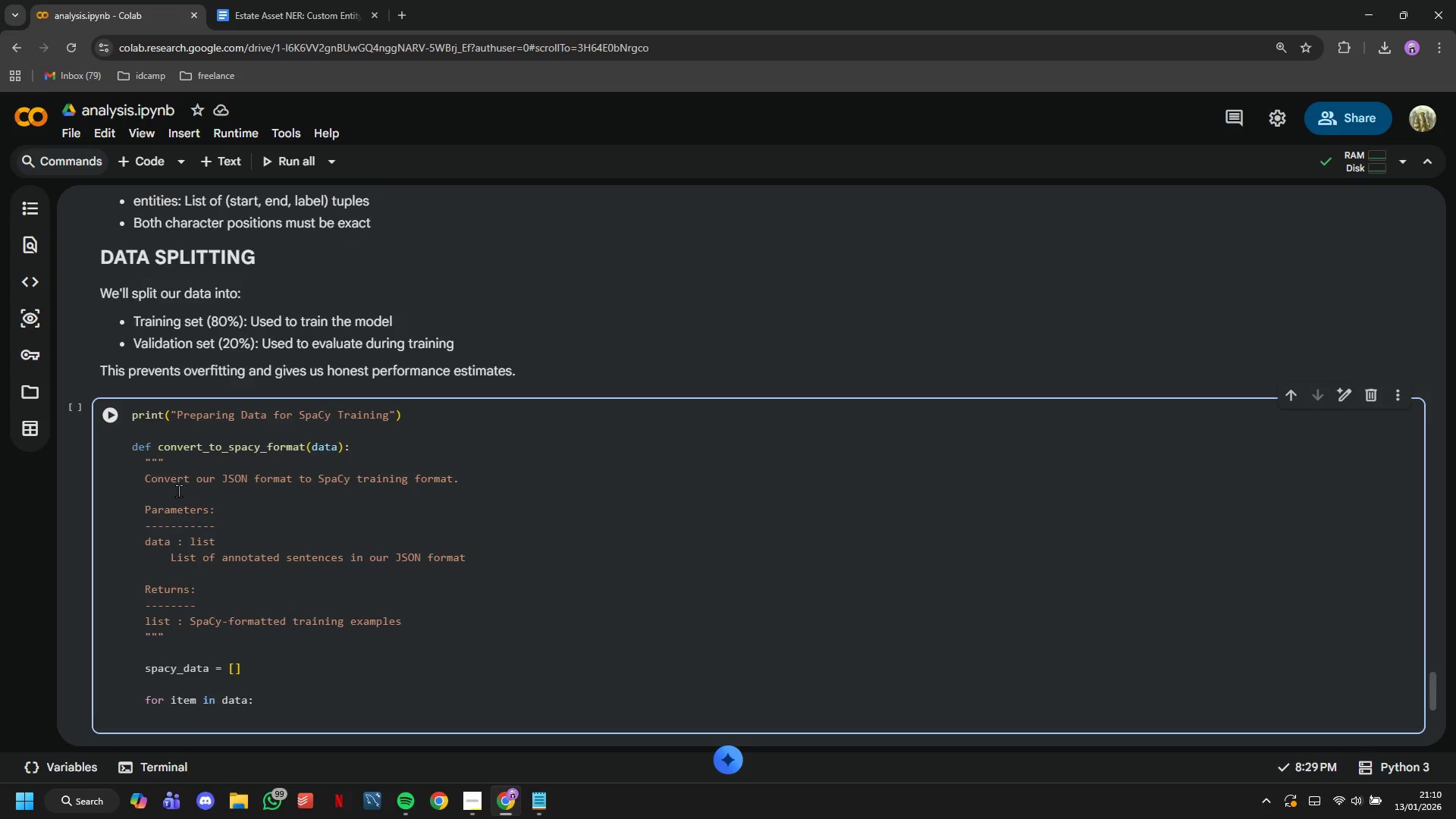 
type(text = item['text)
 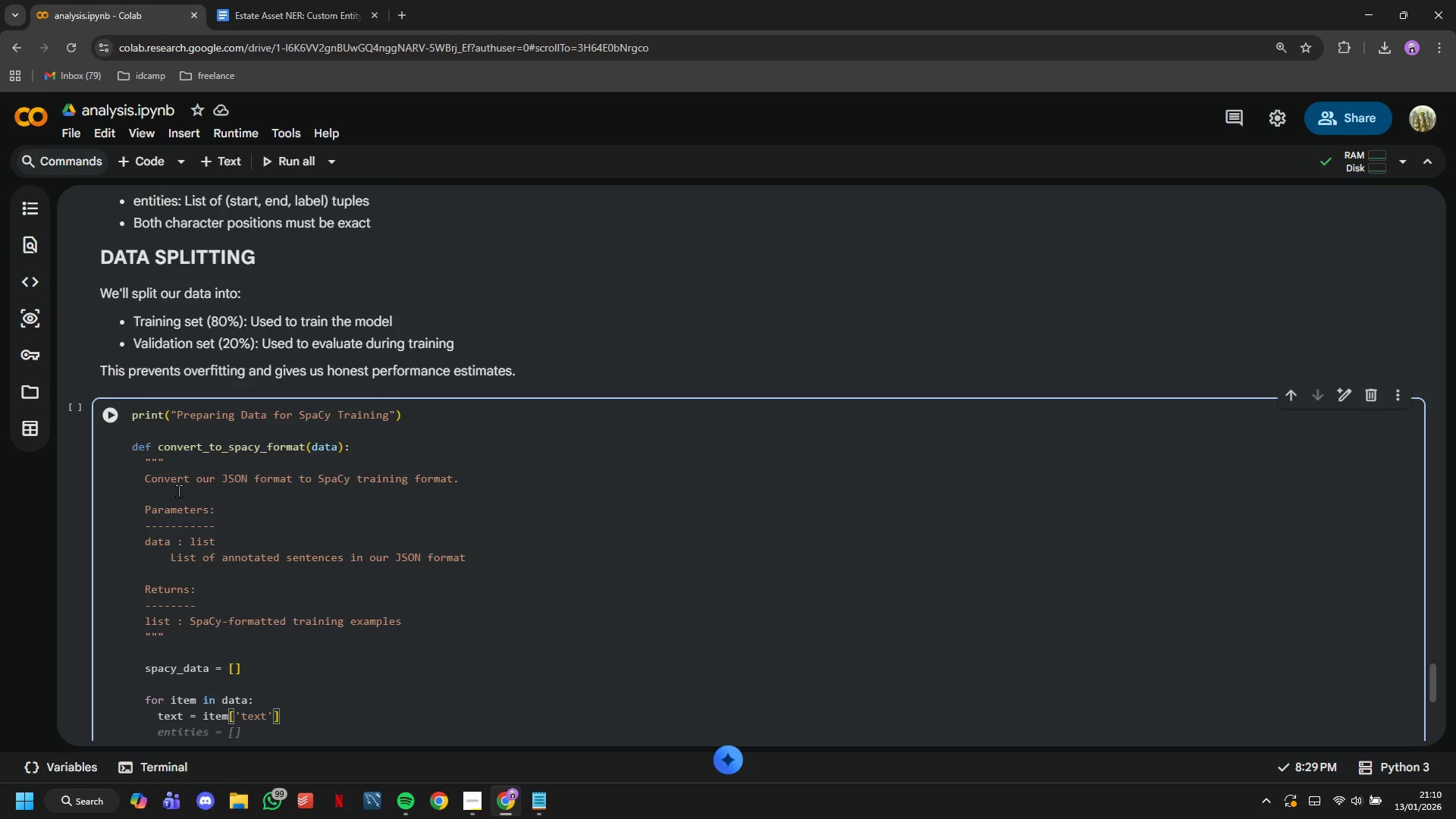 
key(ArrowRight)
 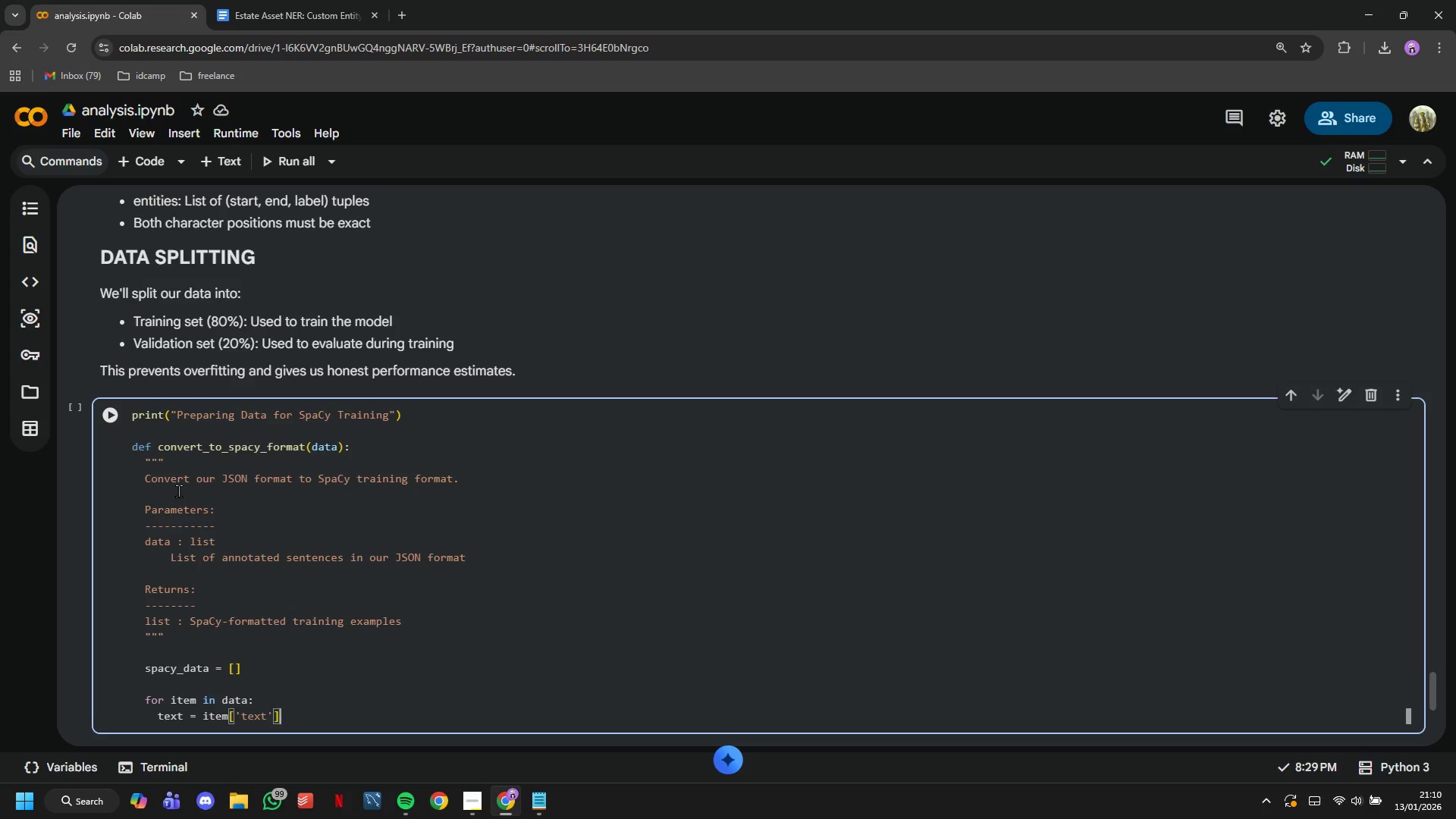 
key(ArrowRight)
 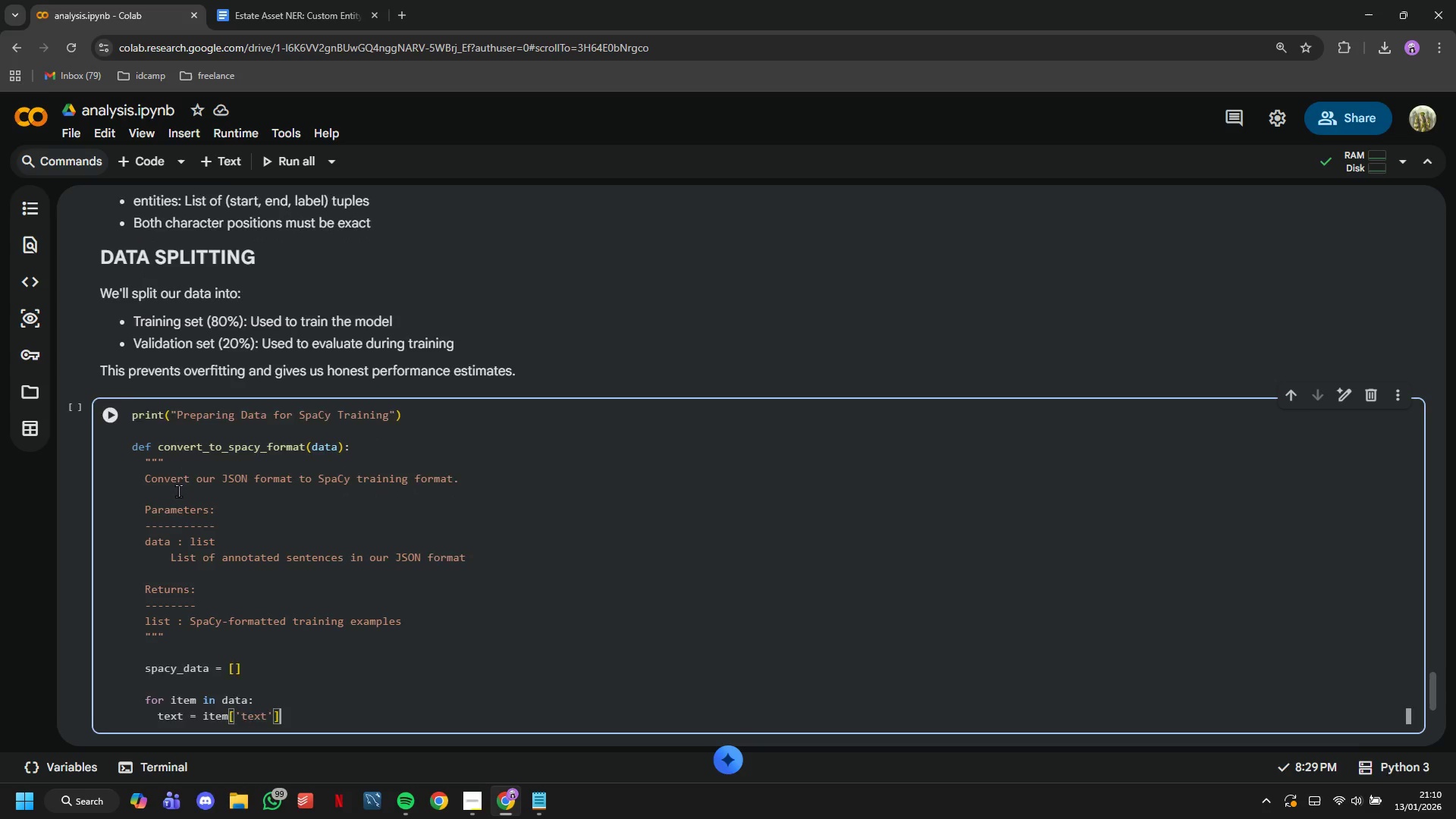 
key(Enter)
 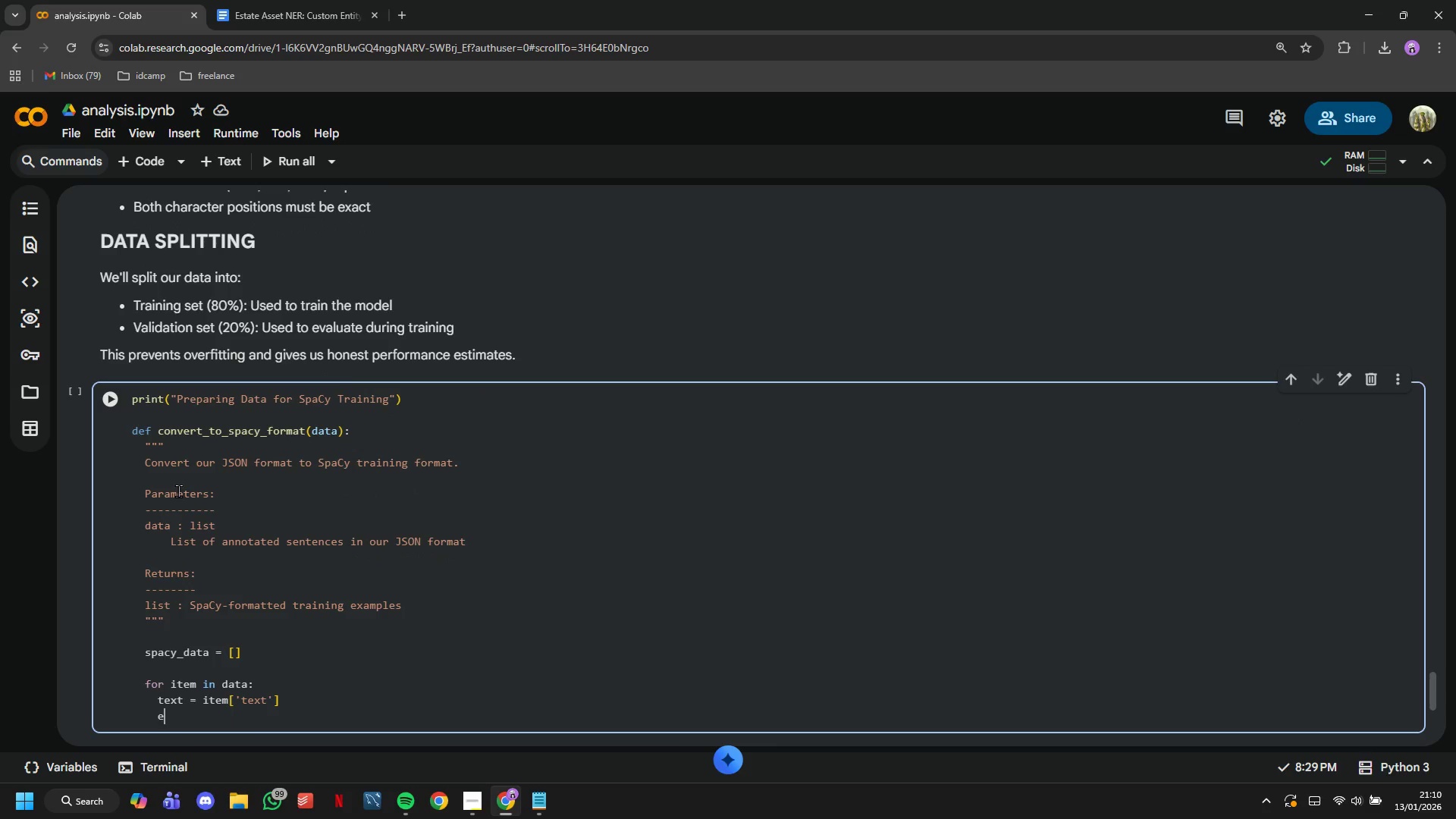 
type(entities = [)
 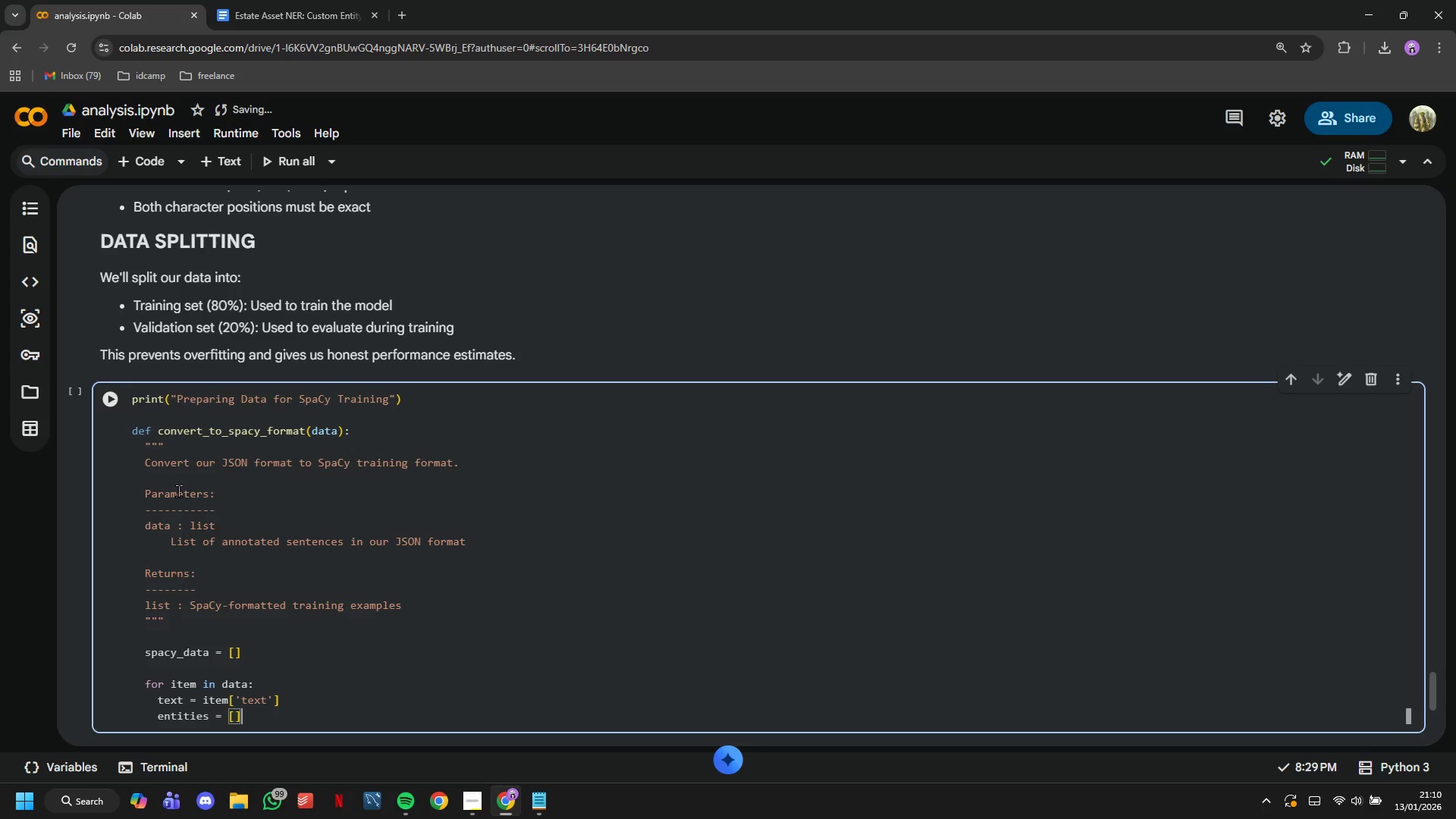 
key(ArrowRight)
 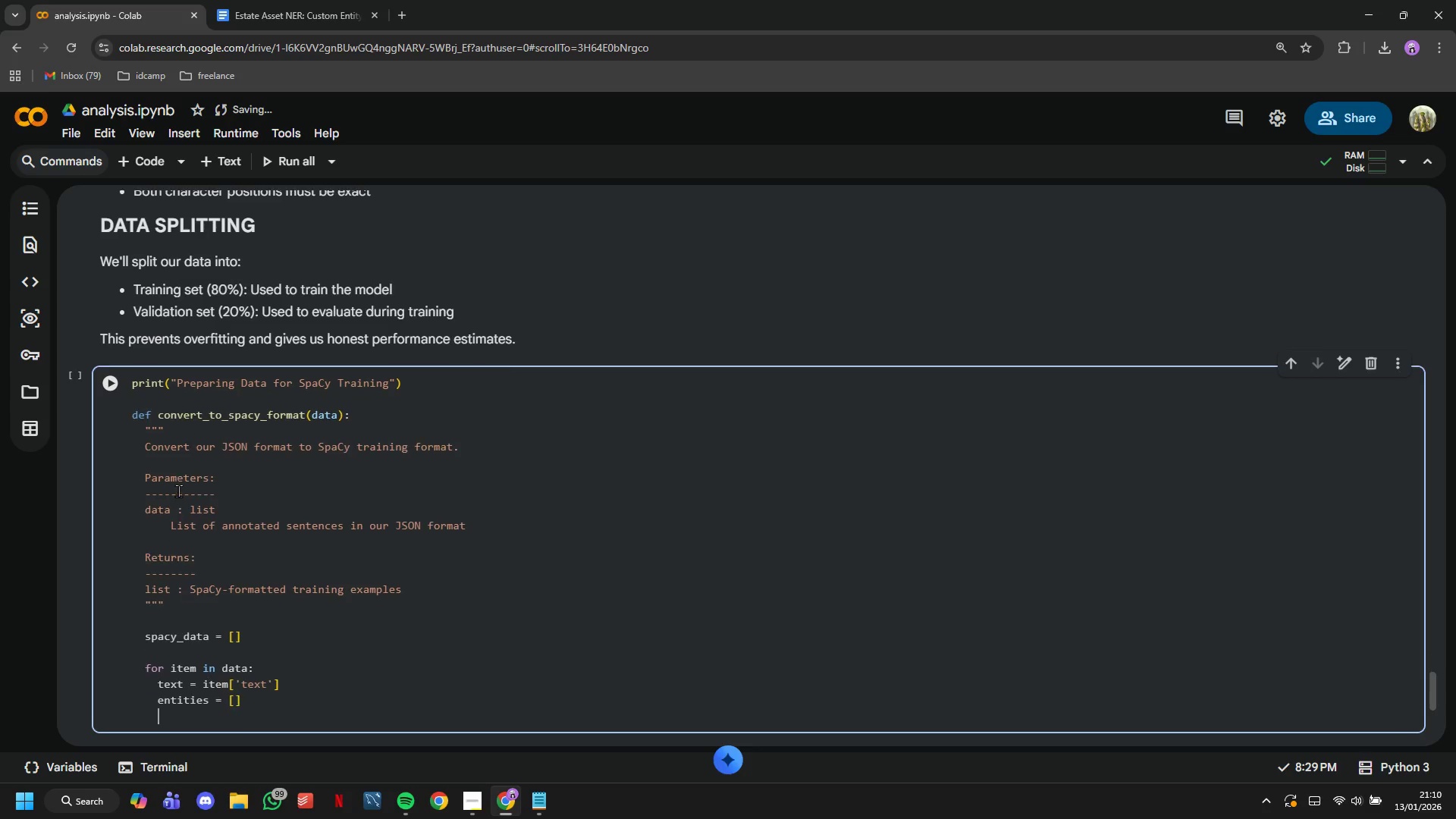 
key(Enter)
 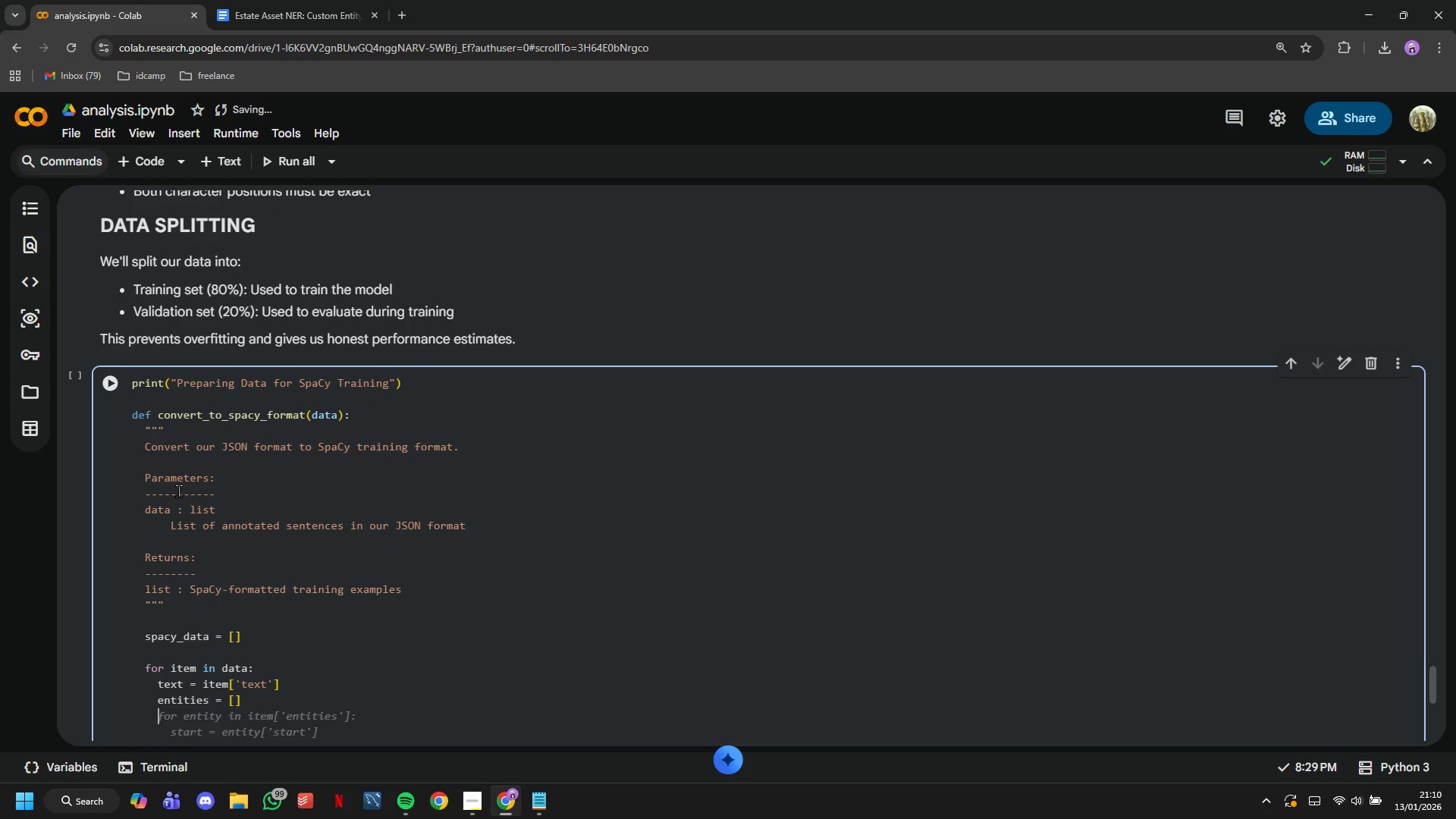 
key(Enter)
 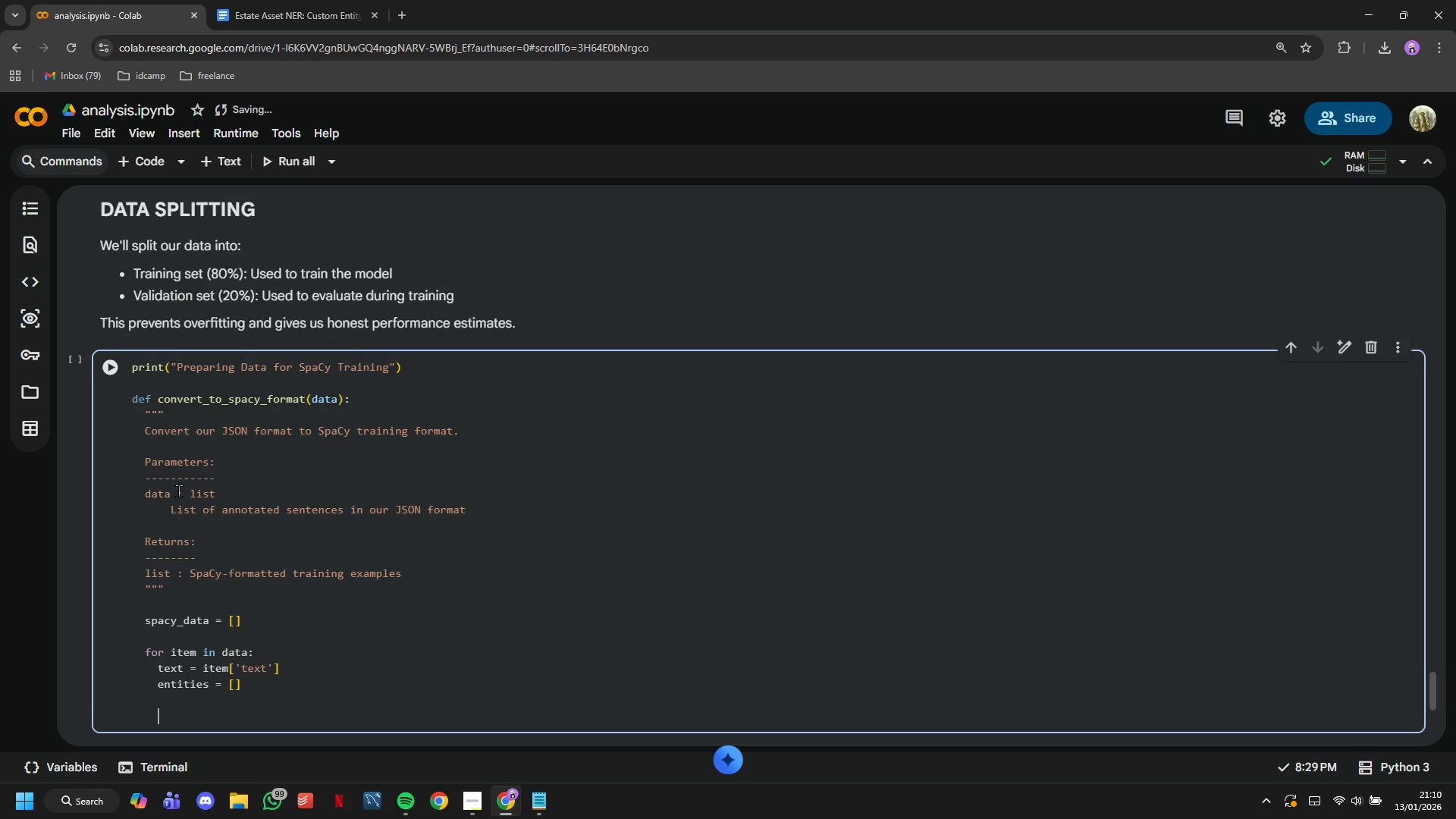 
type(# Convert entity format)
 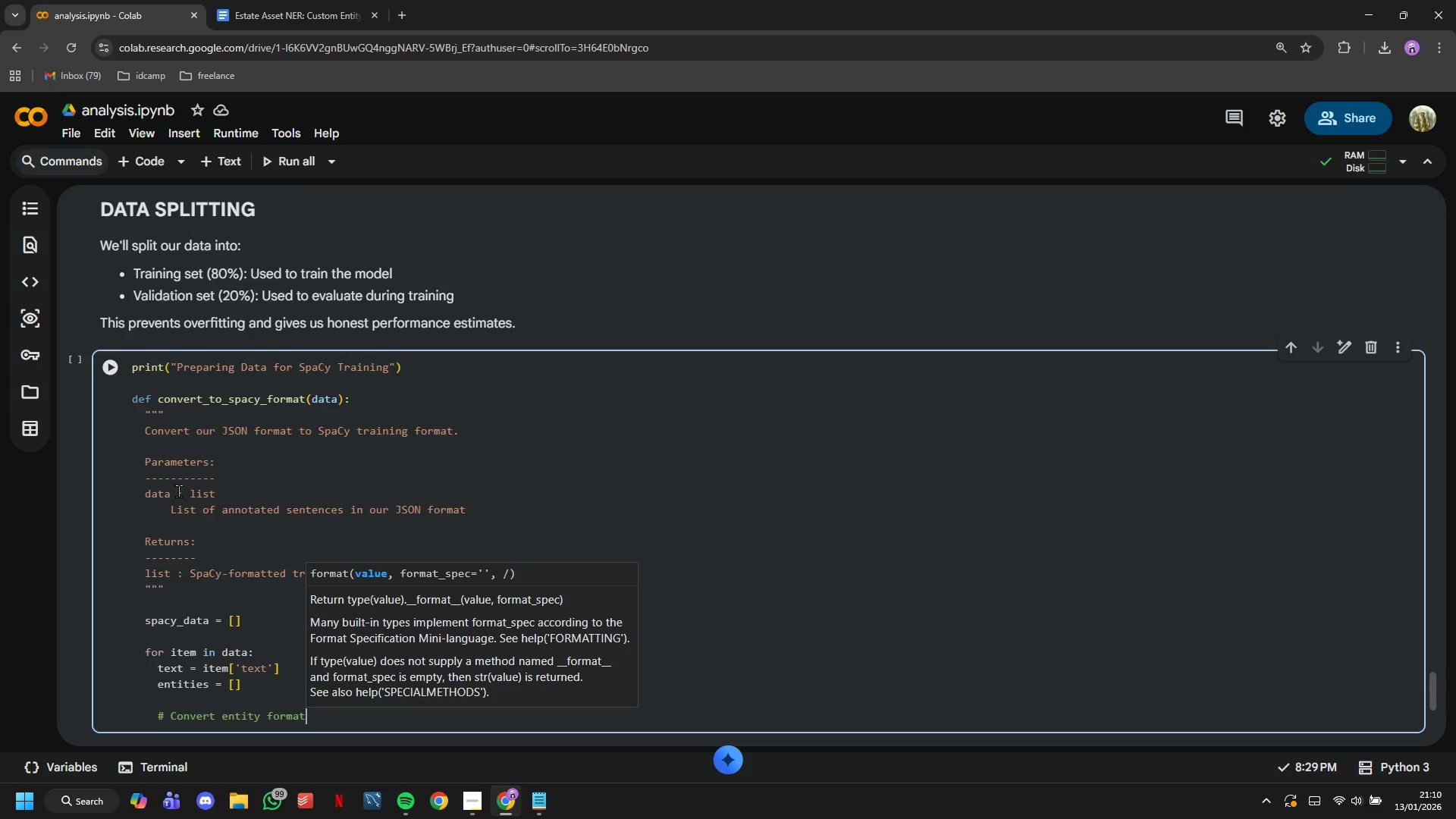 
key(Enter)
 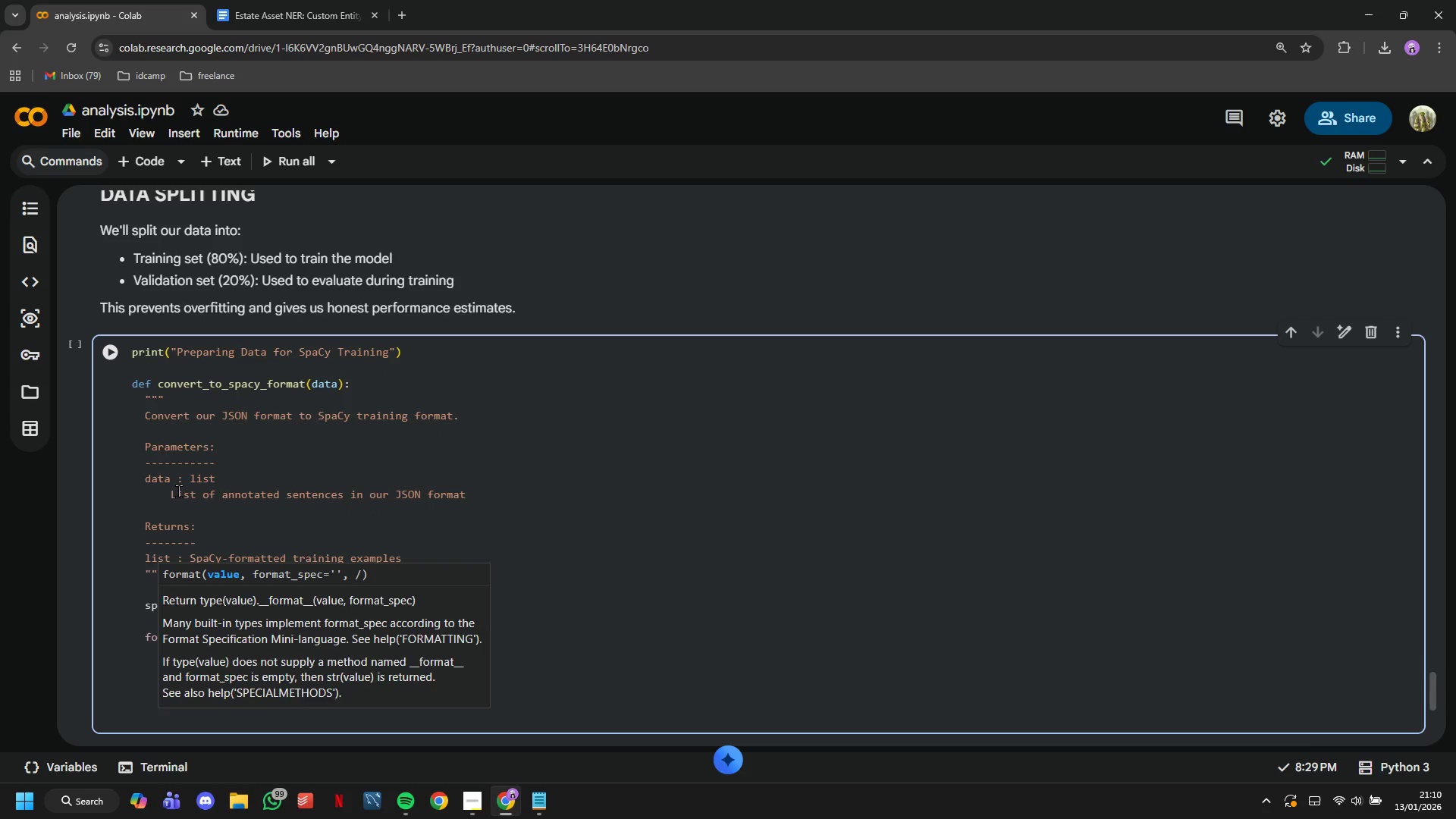 
type(for ent in item['entities)
 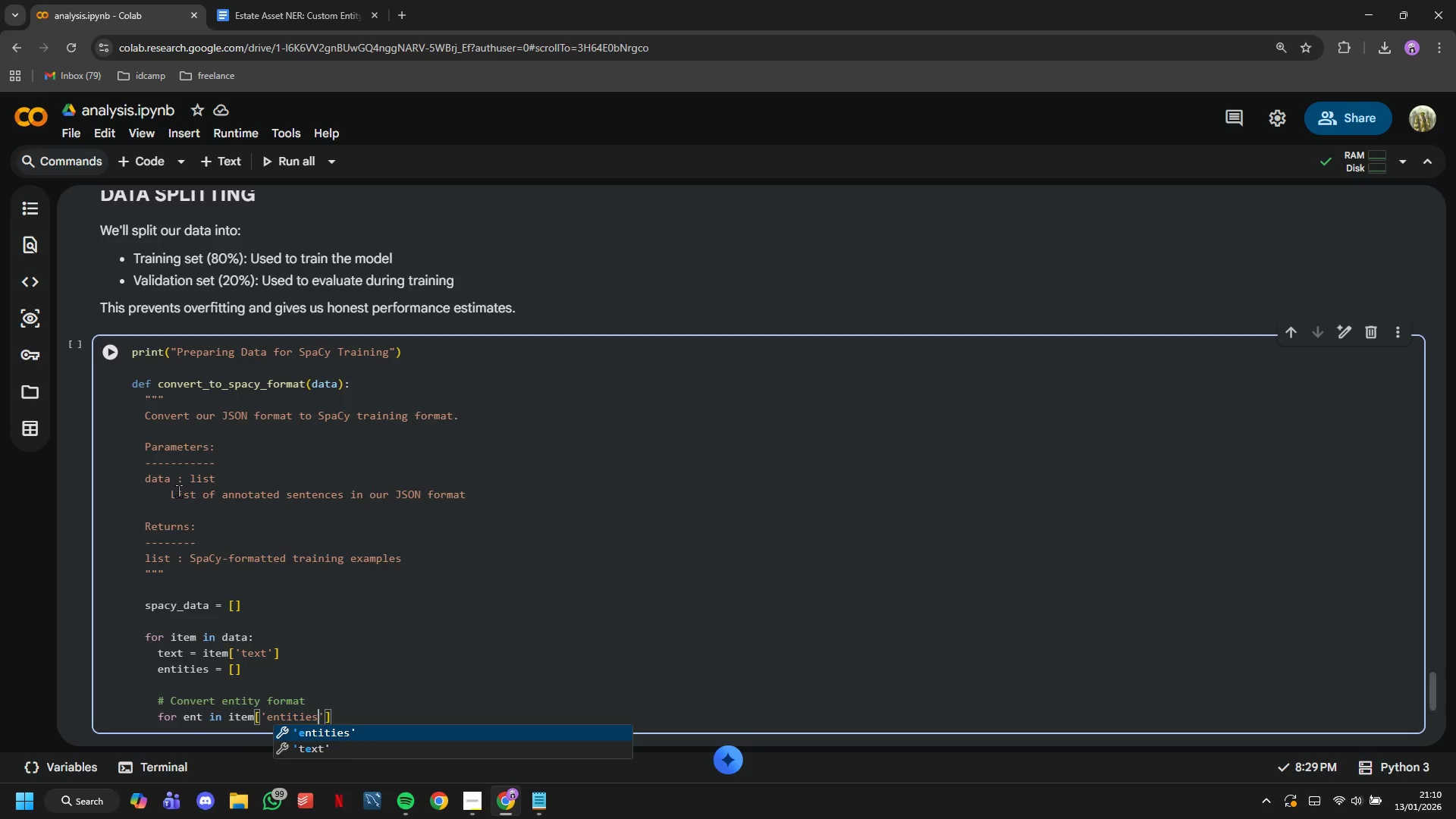 
key(ArrowRight)
 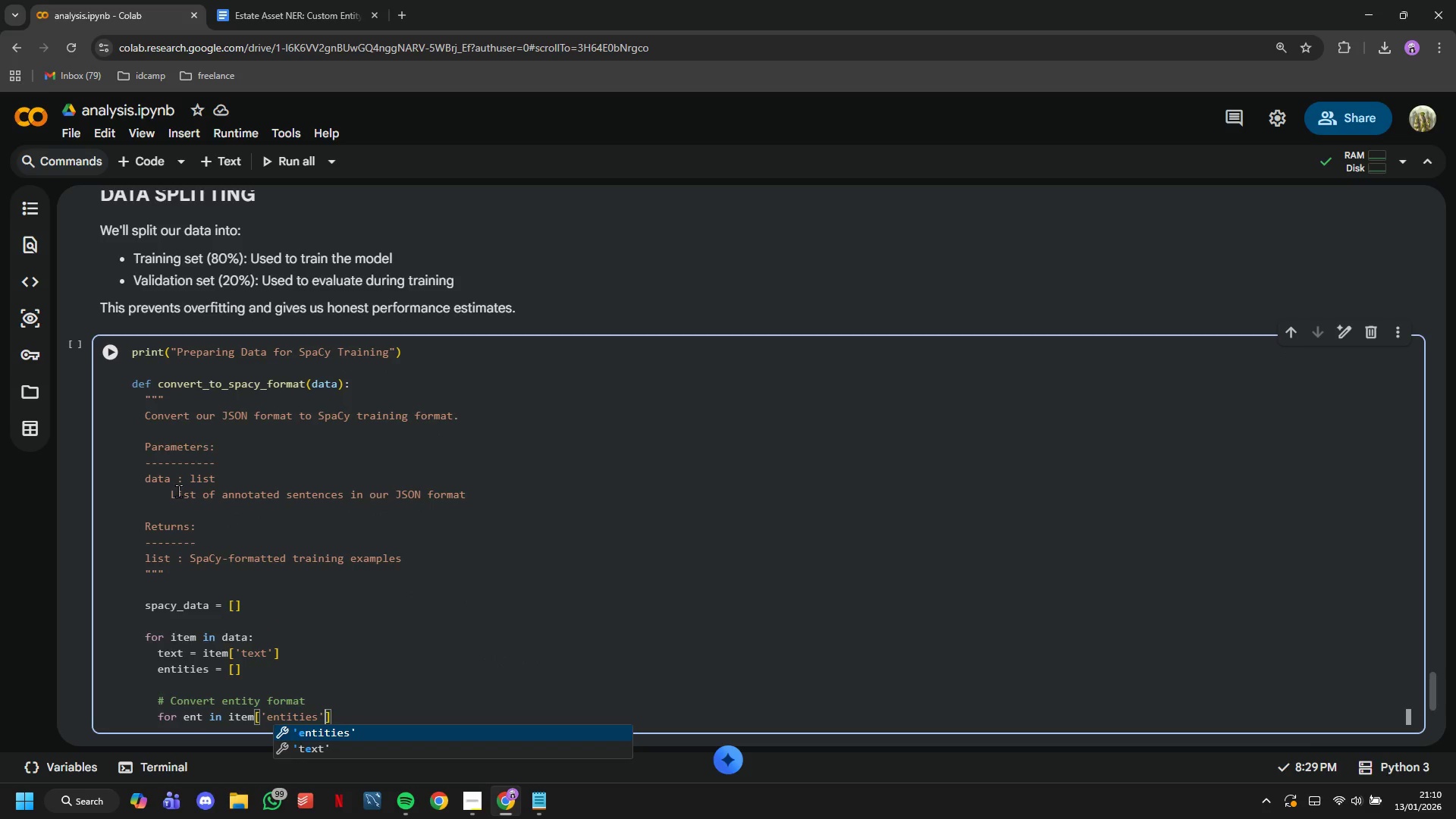 
key(ArrowRight)
 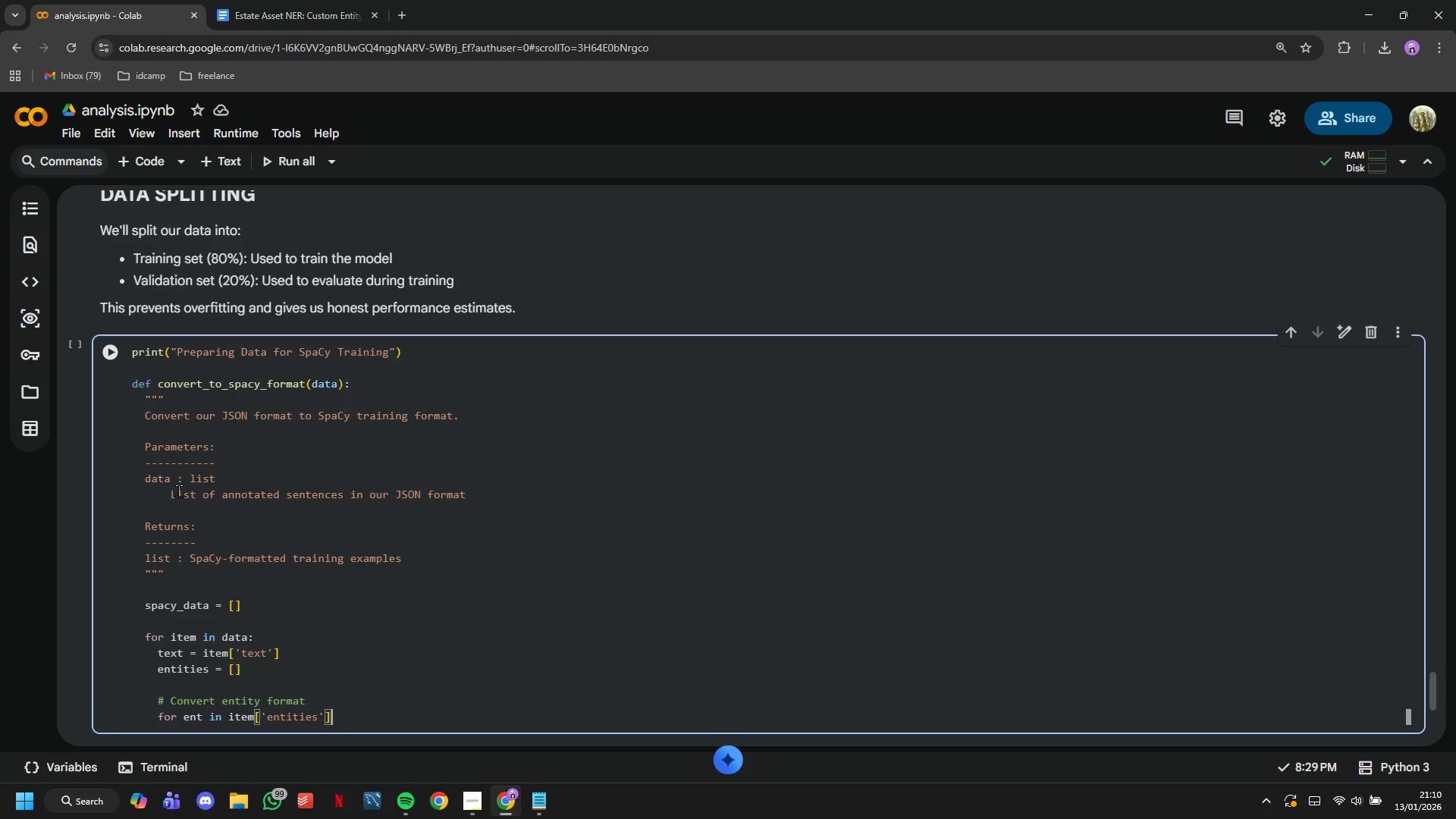 
key(Shift+Semicolon)
 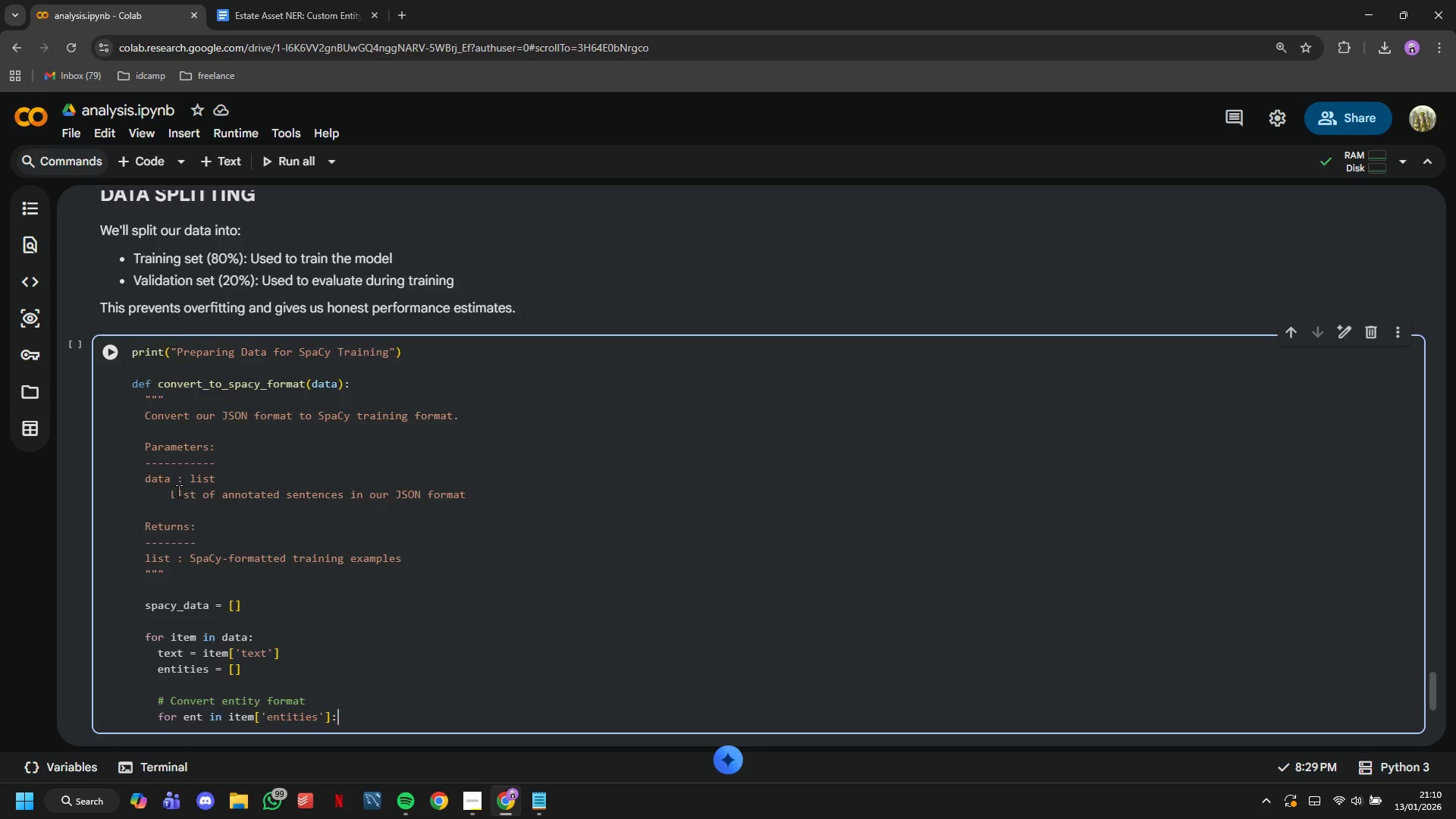 
key(Enter)
 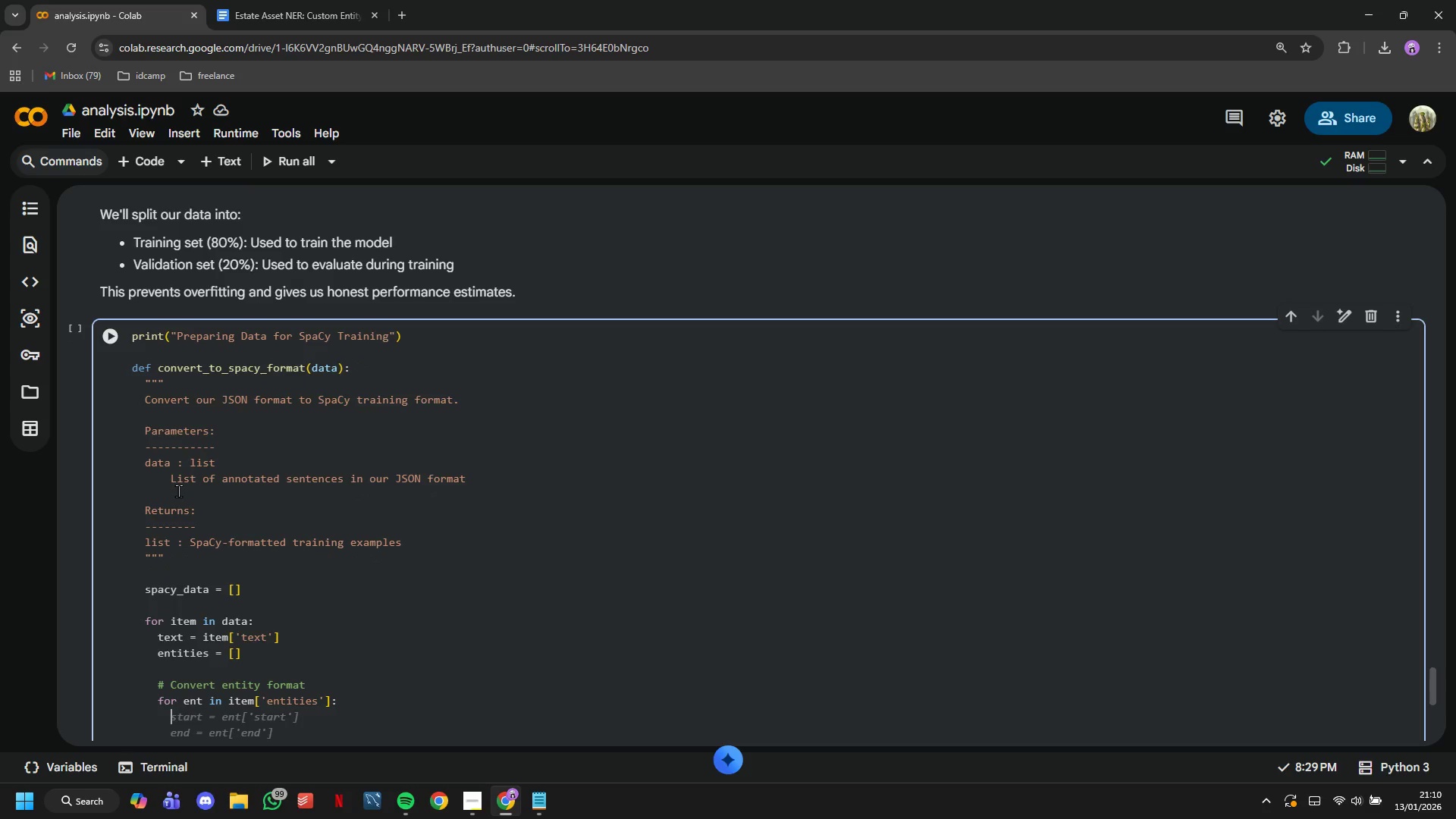 
type(entities.append((ent['start)
 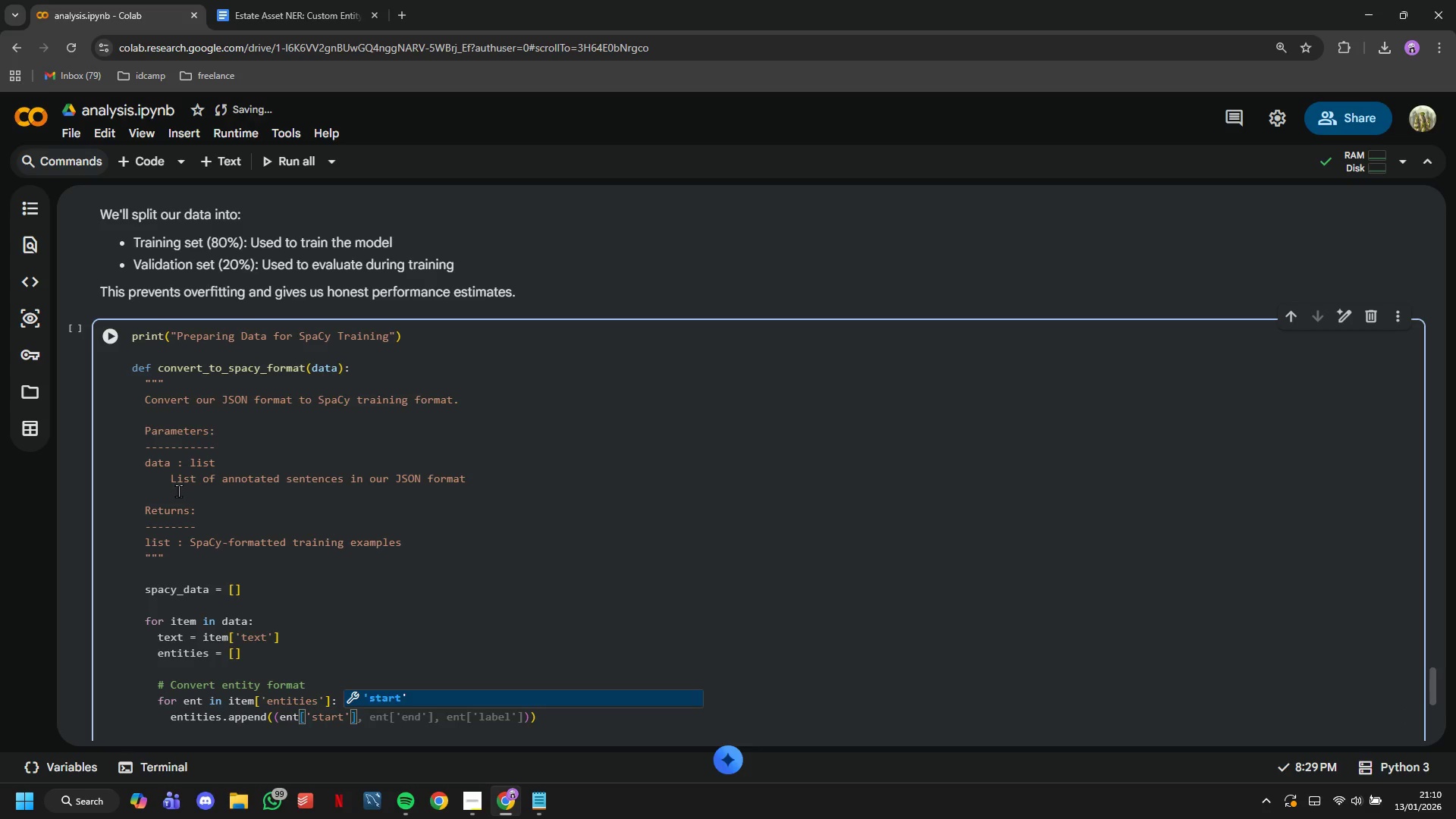 
key(ArrowRight)
 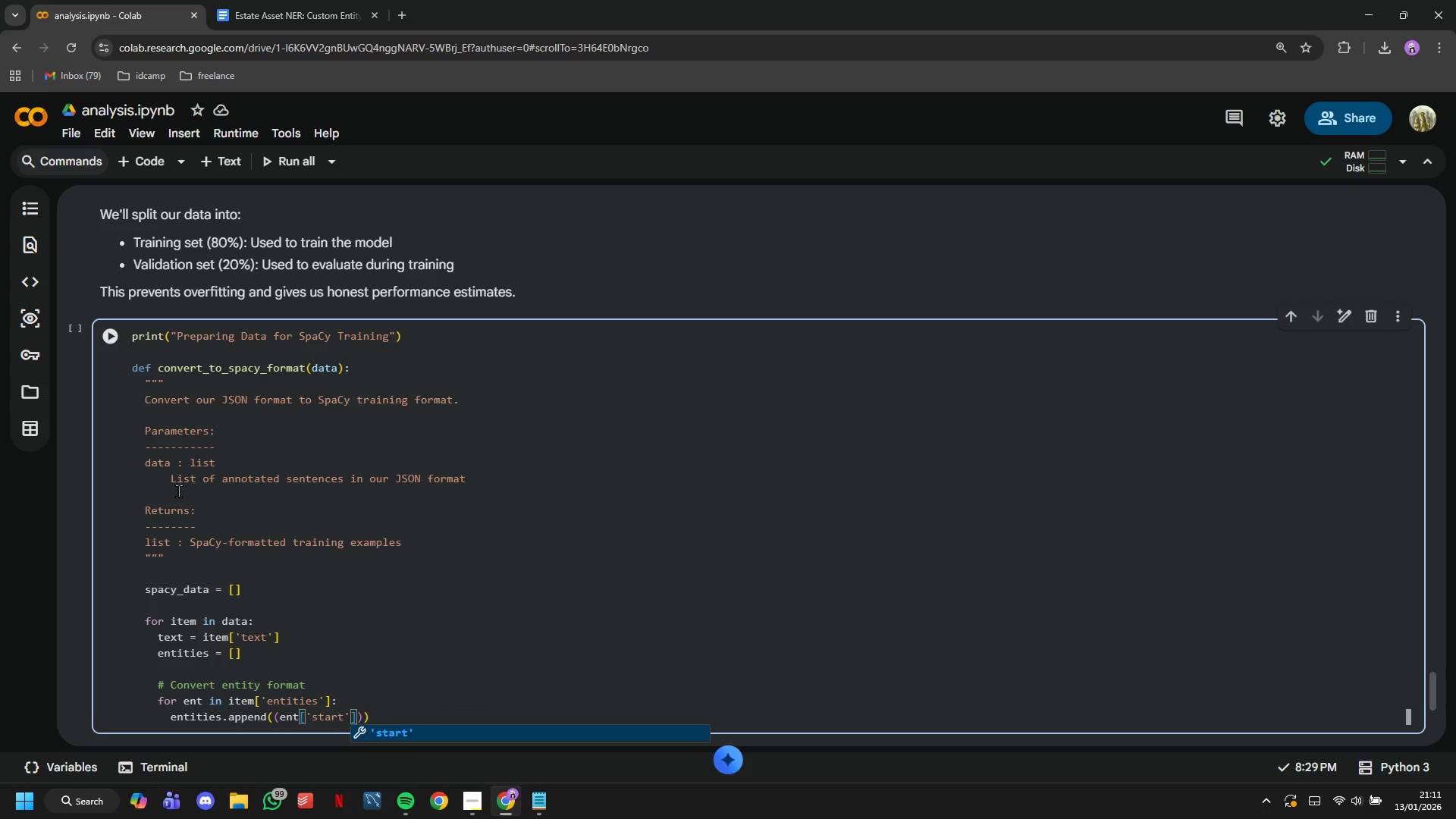 
key(ArrowRight)
 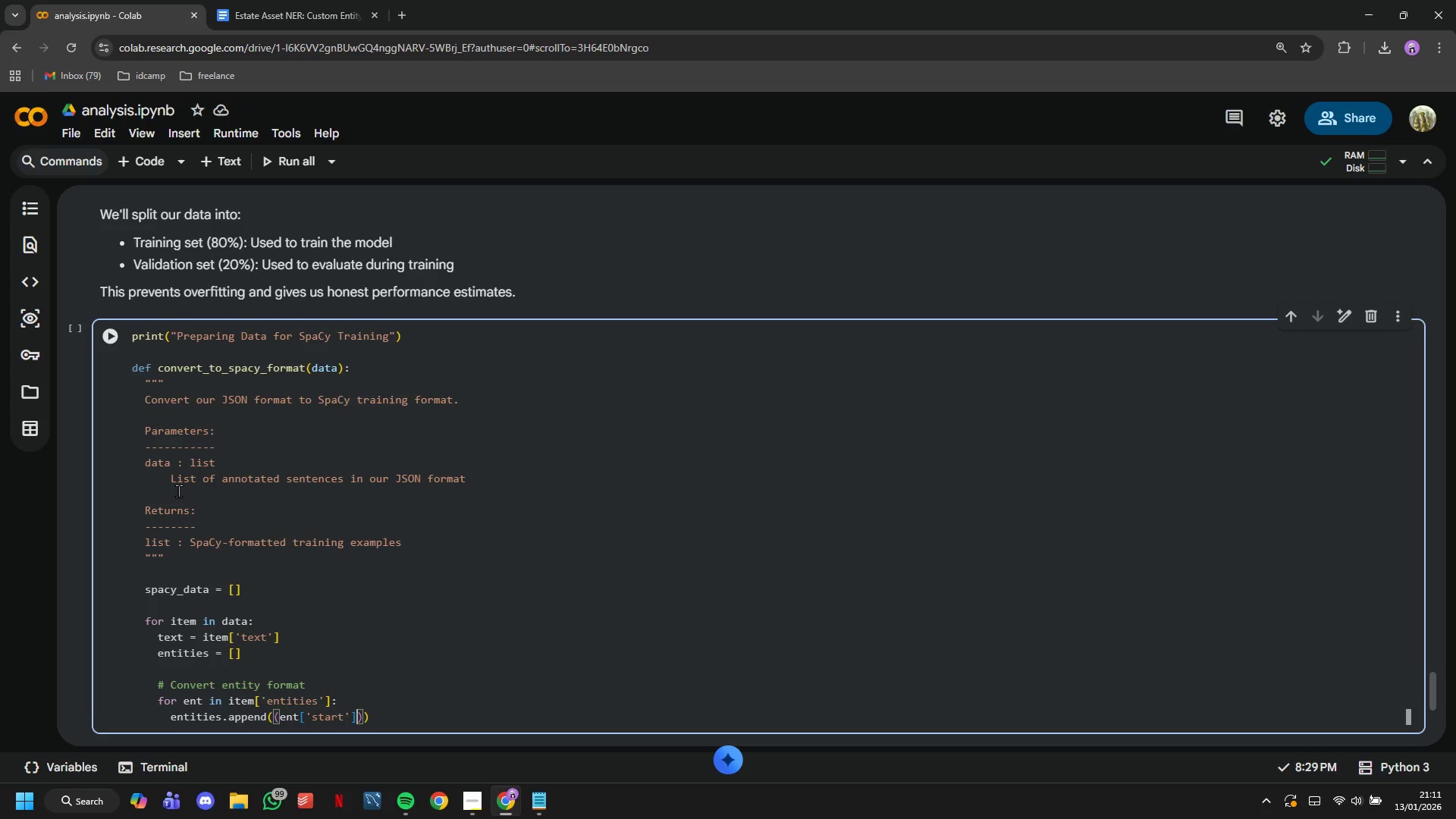 
type(, ent['end)
 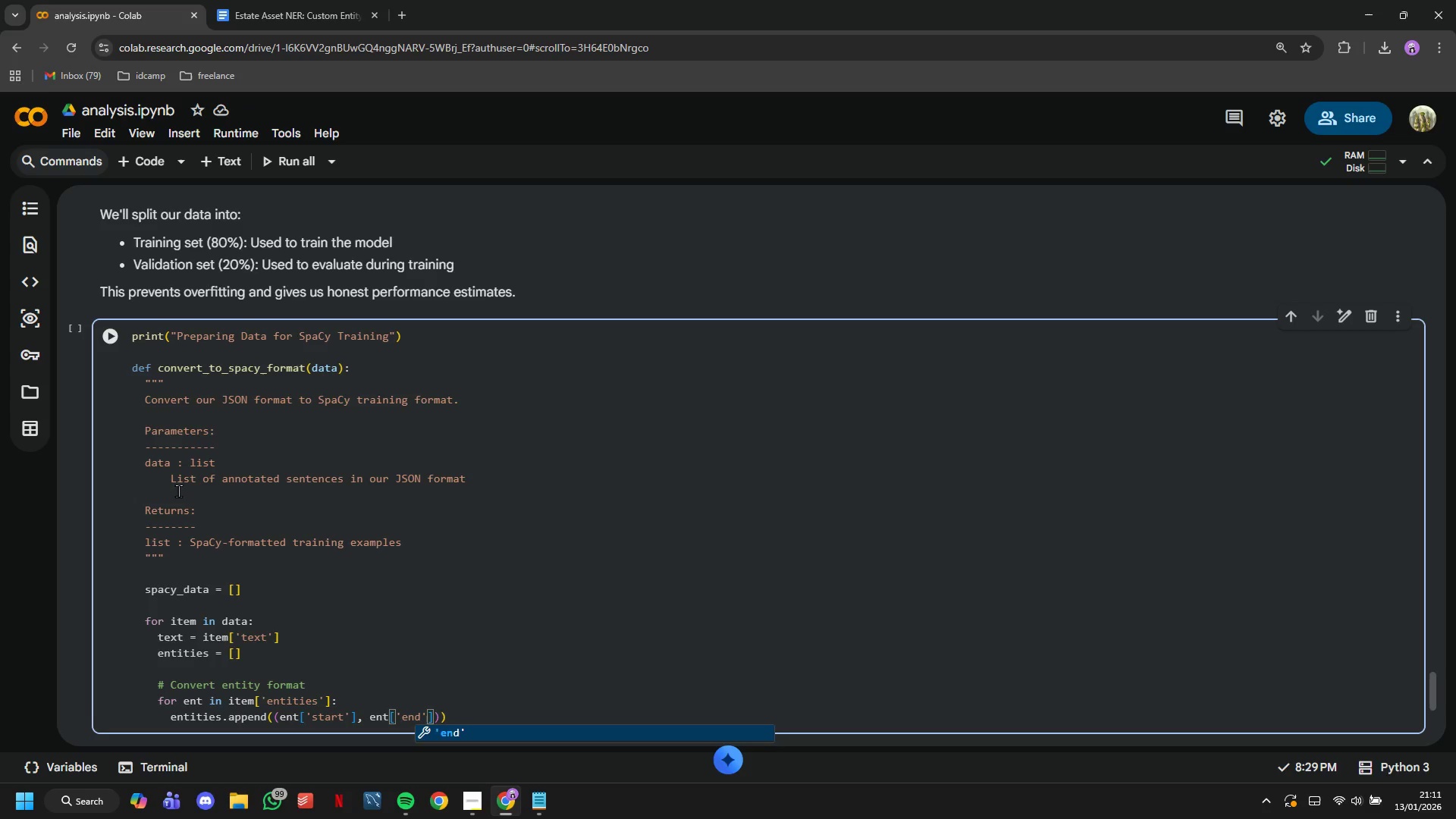 
key(ArrowRight)
 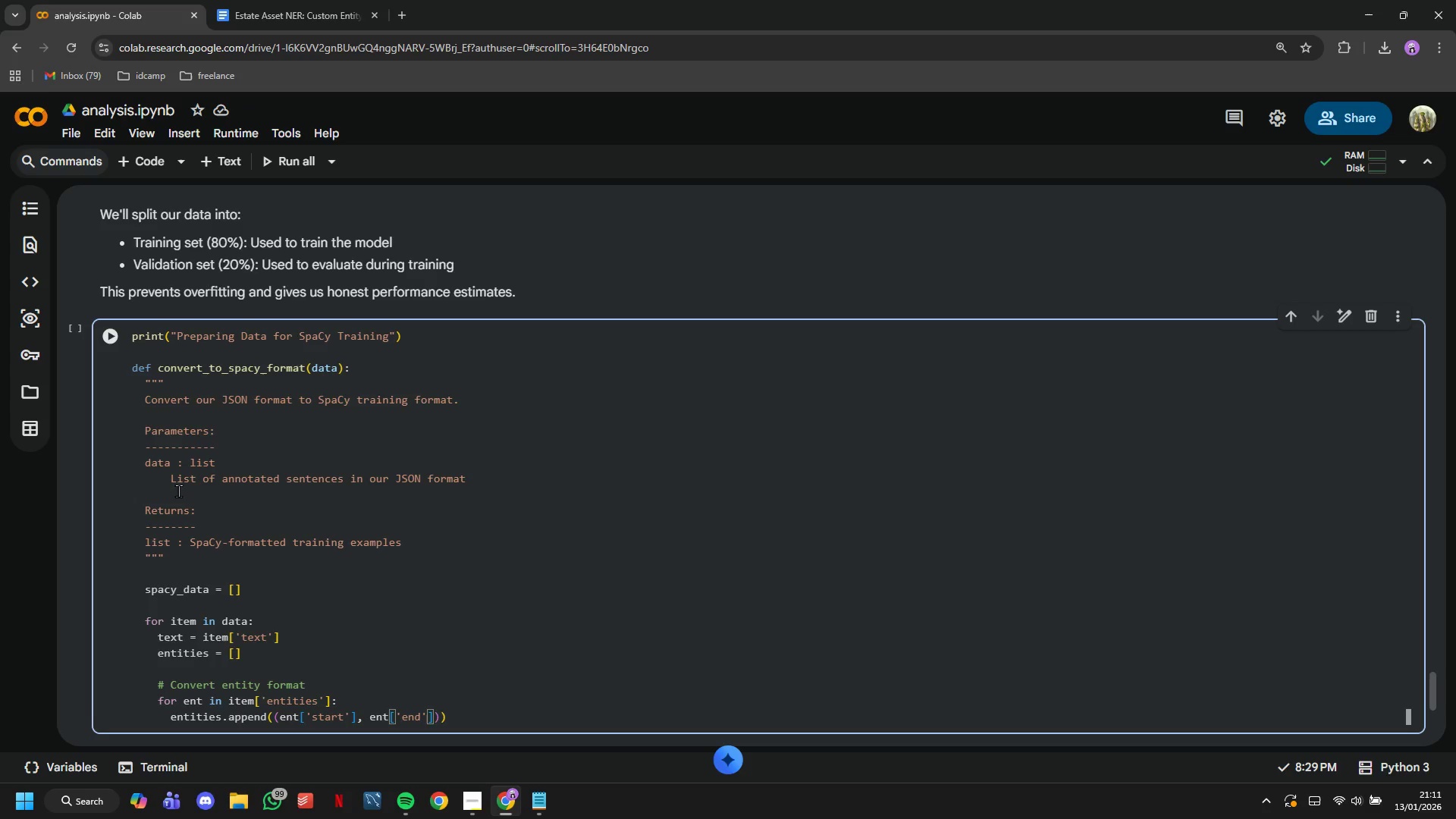 
key(ArrowRight)
 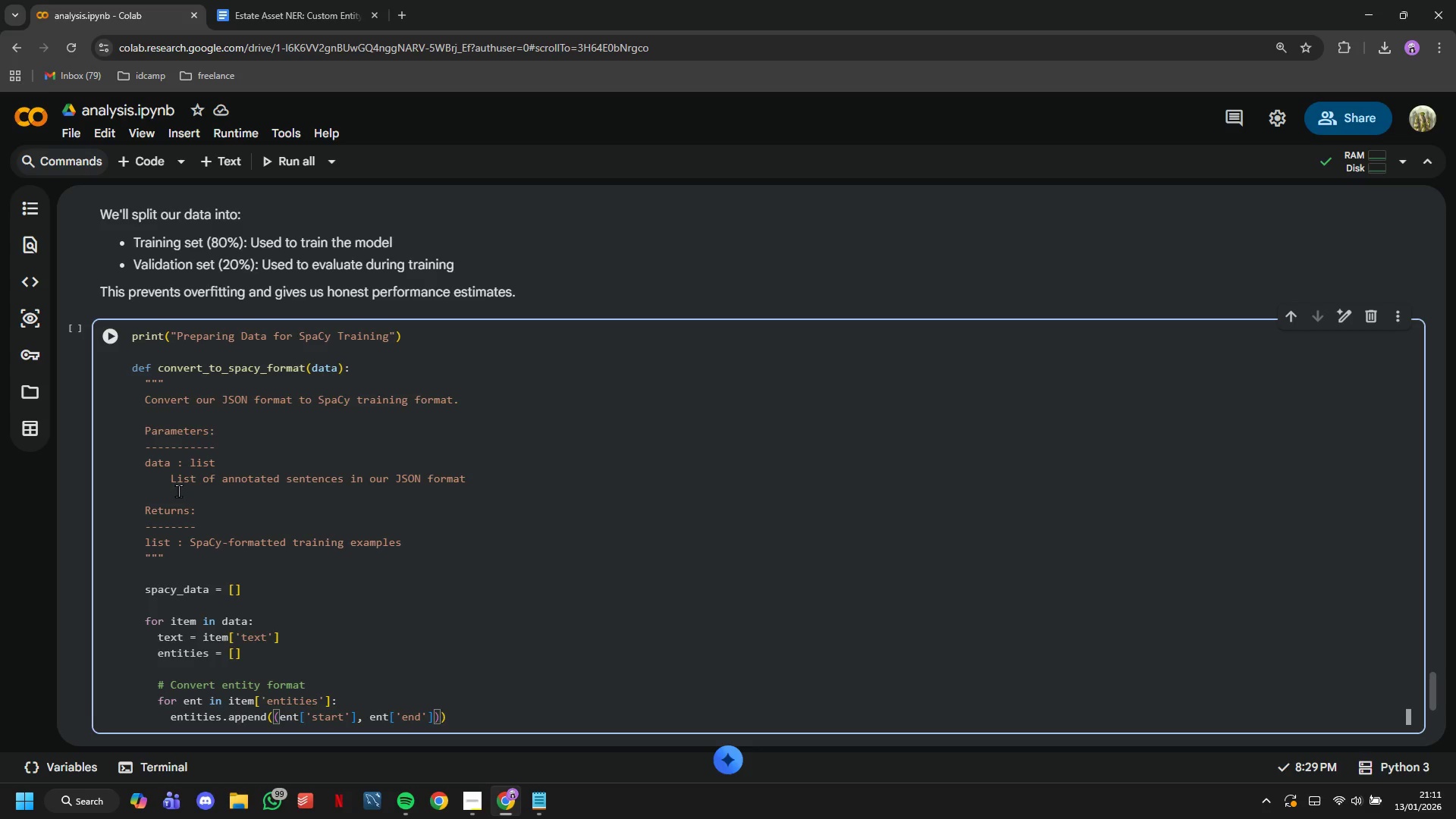 
type(, ent['label)
 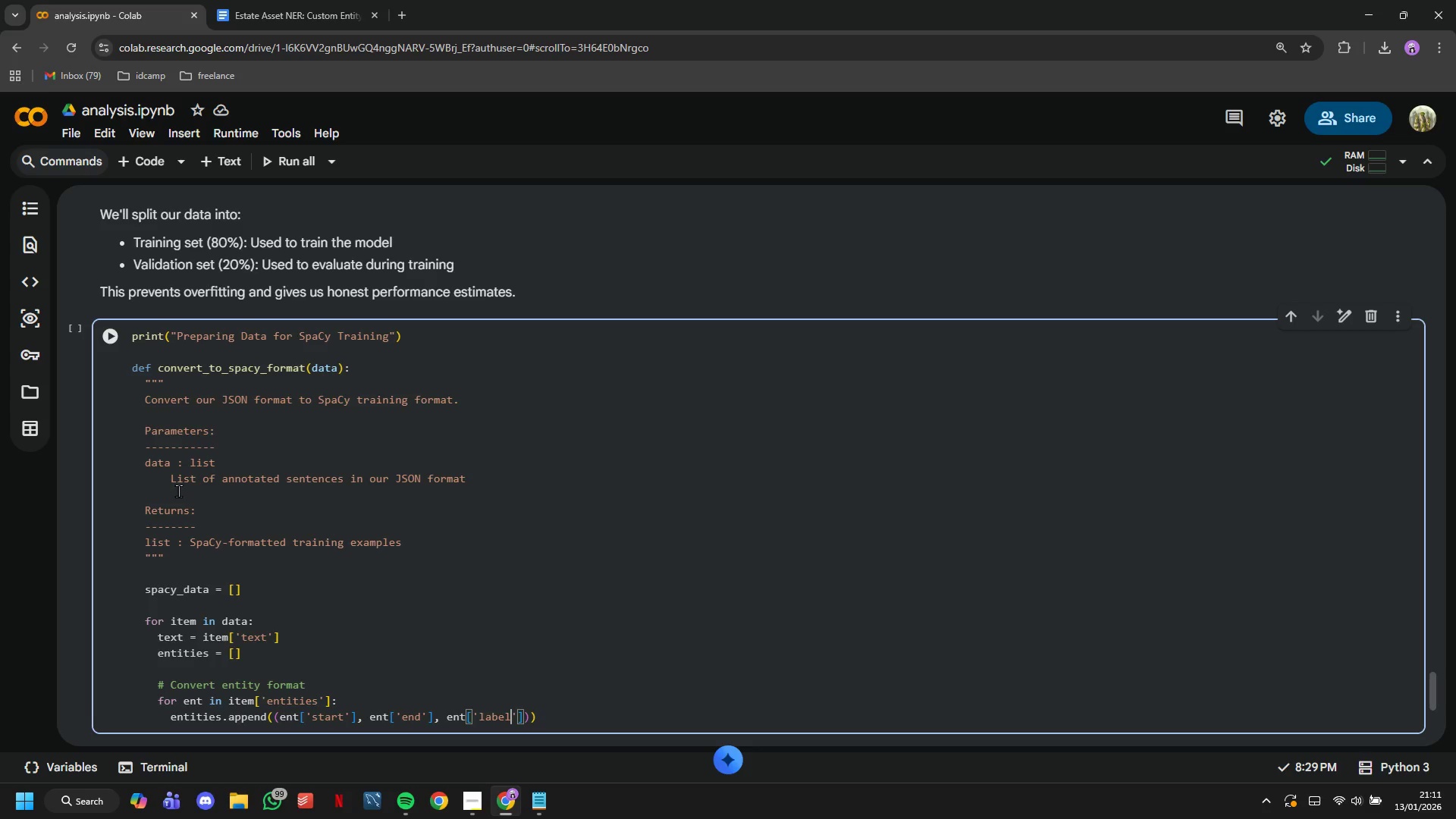 
key(ArrowRight)
 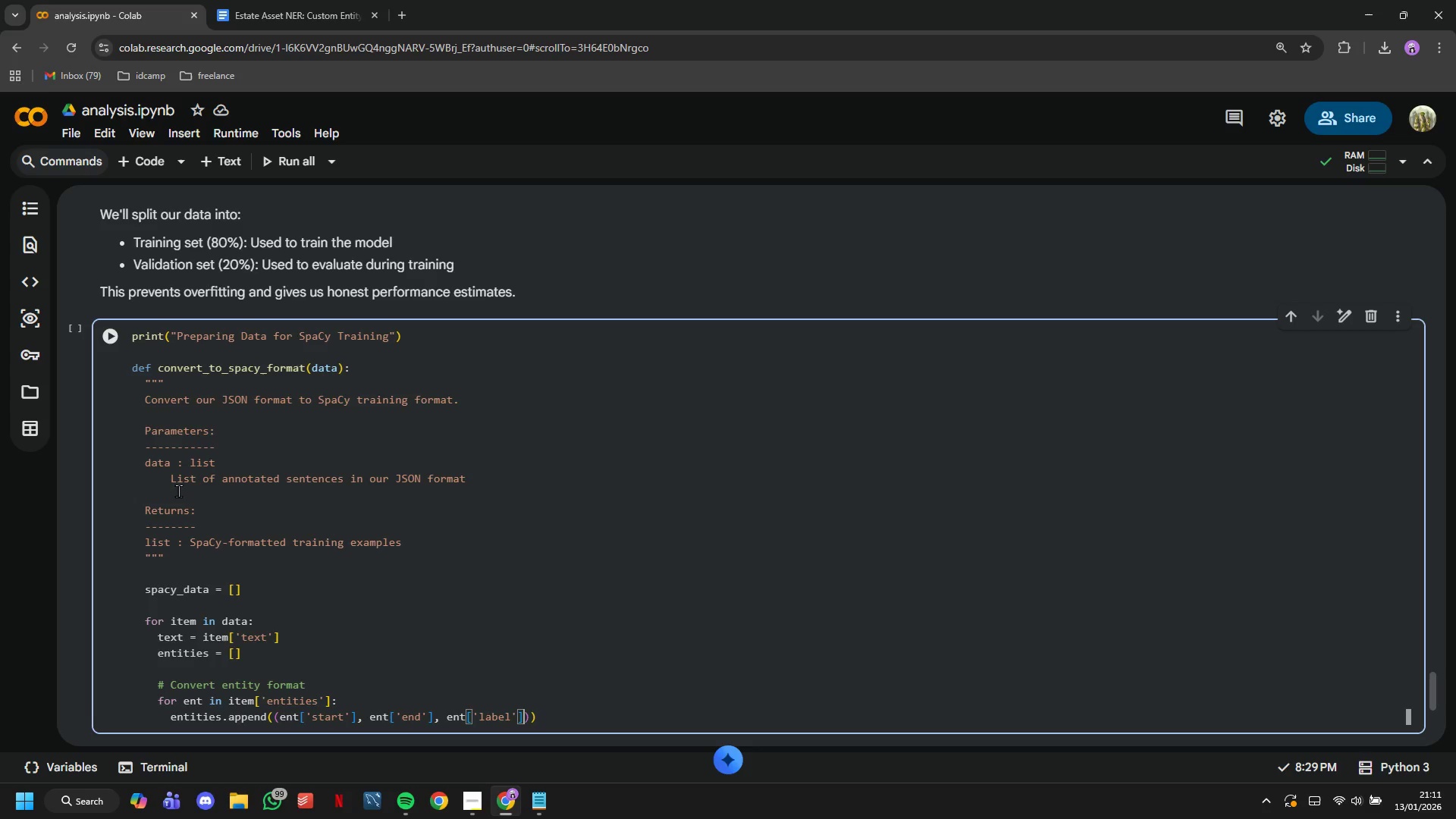 
key(ArrowRight)
 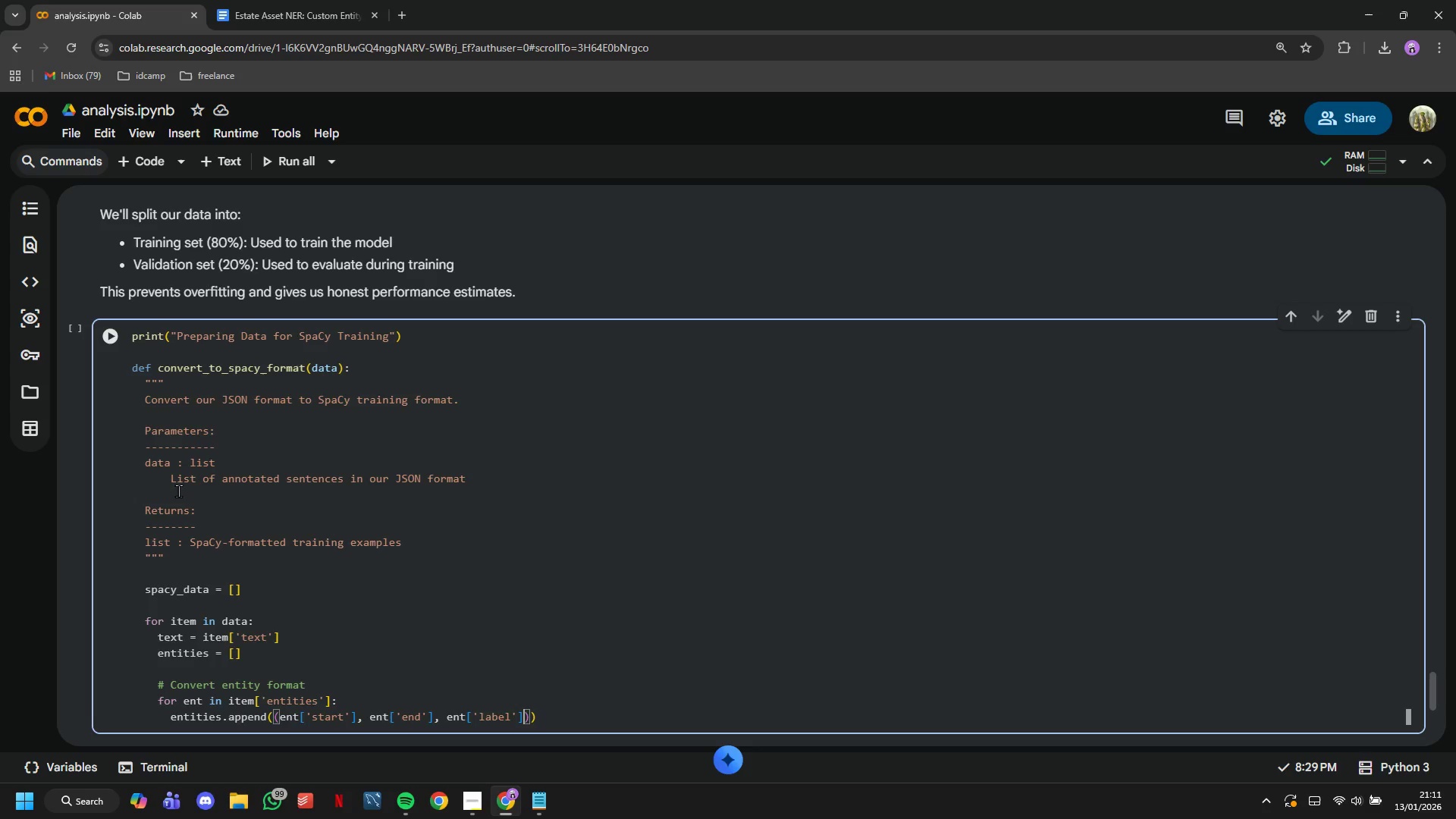 
key(ArrowRight)
 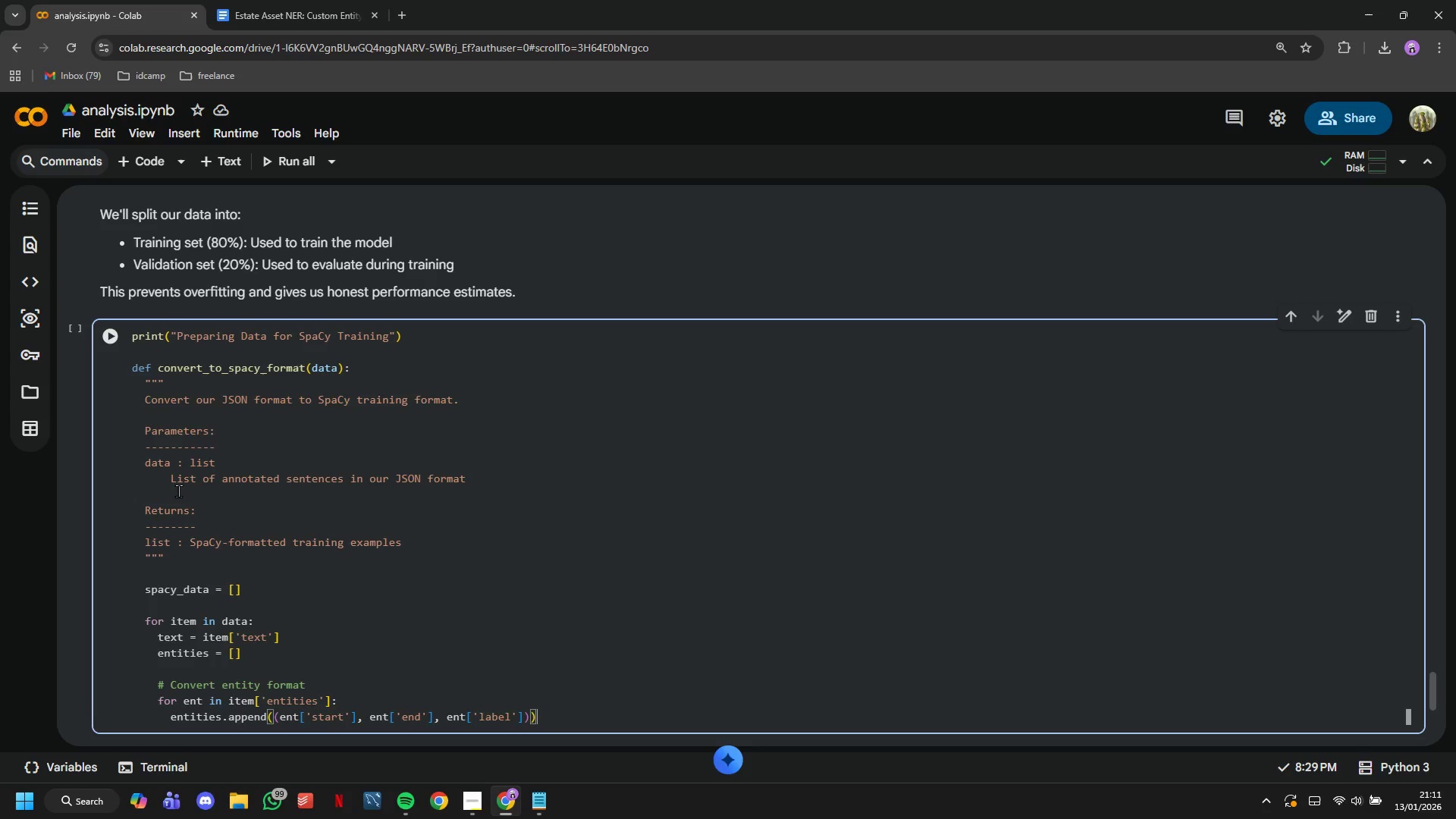 
key(ArrowRight)
 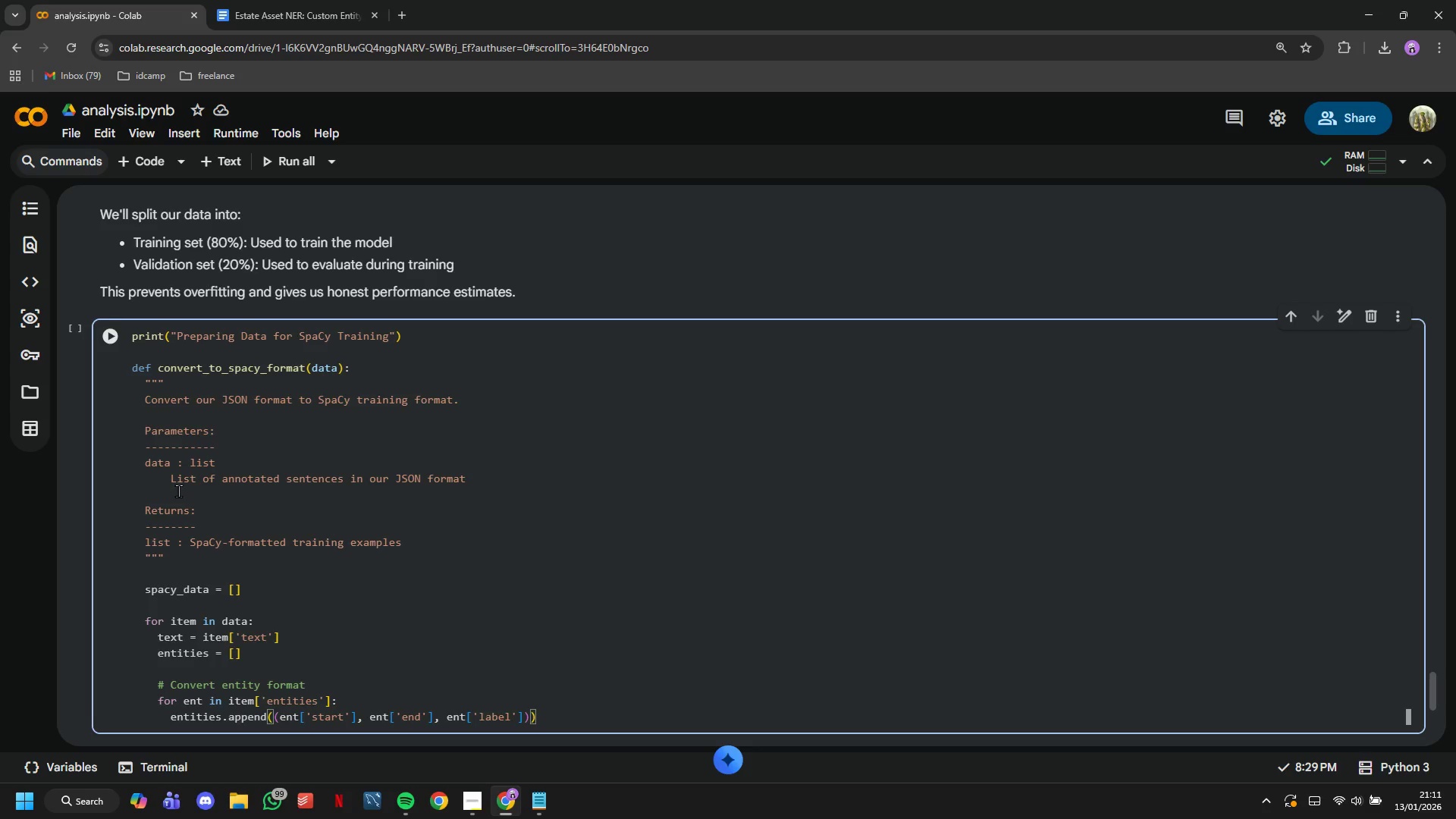 
key(Enter)
 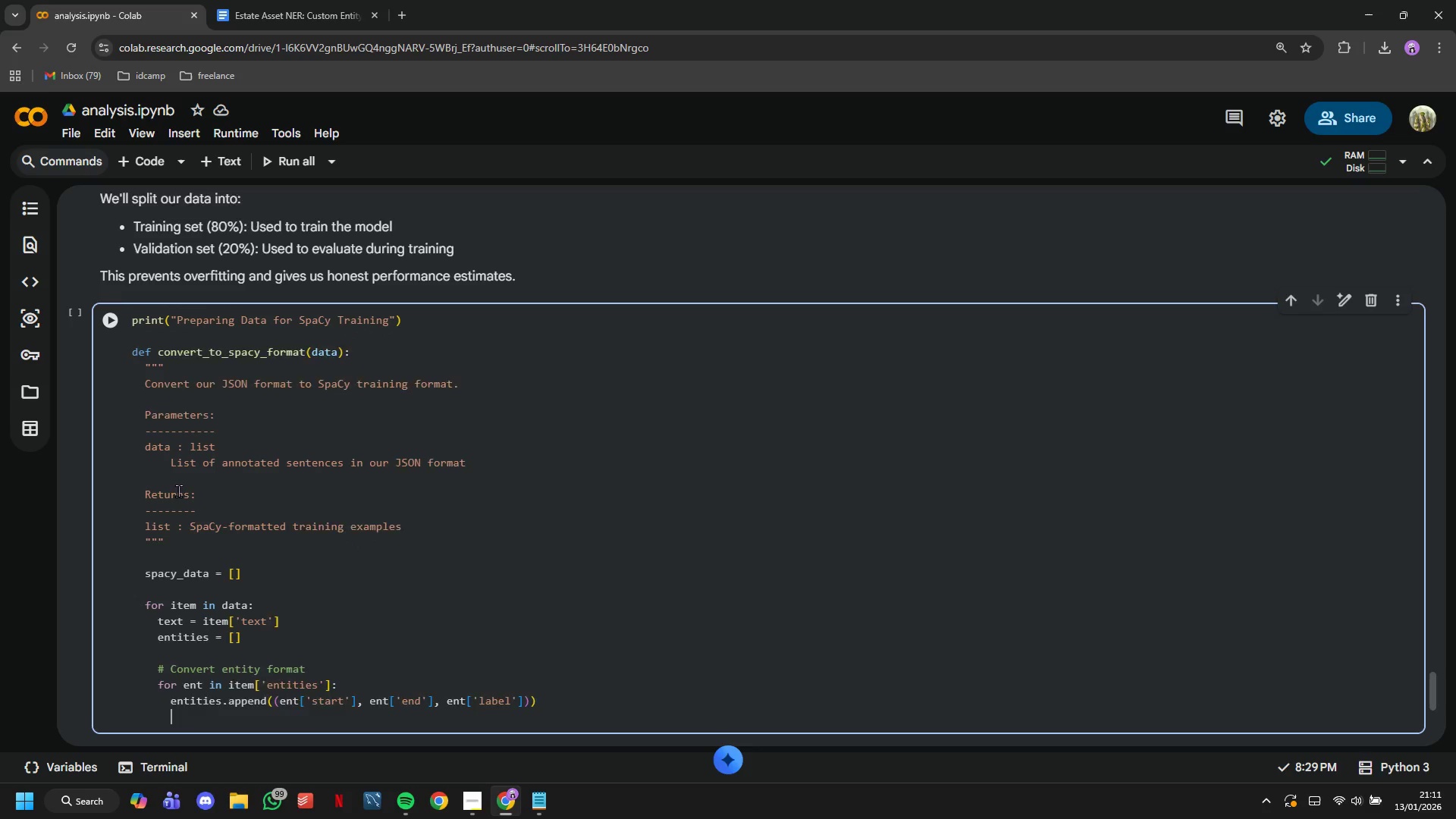 
key(Enter)
 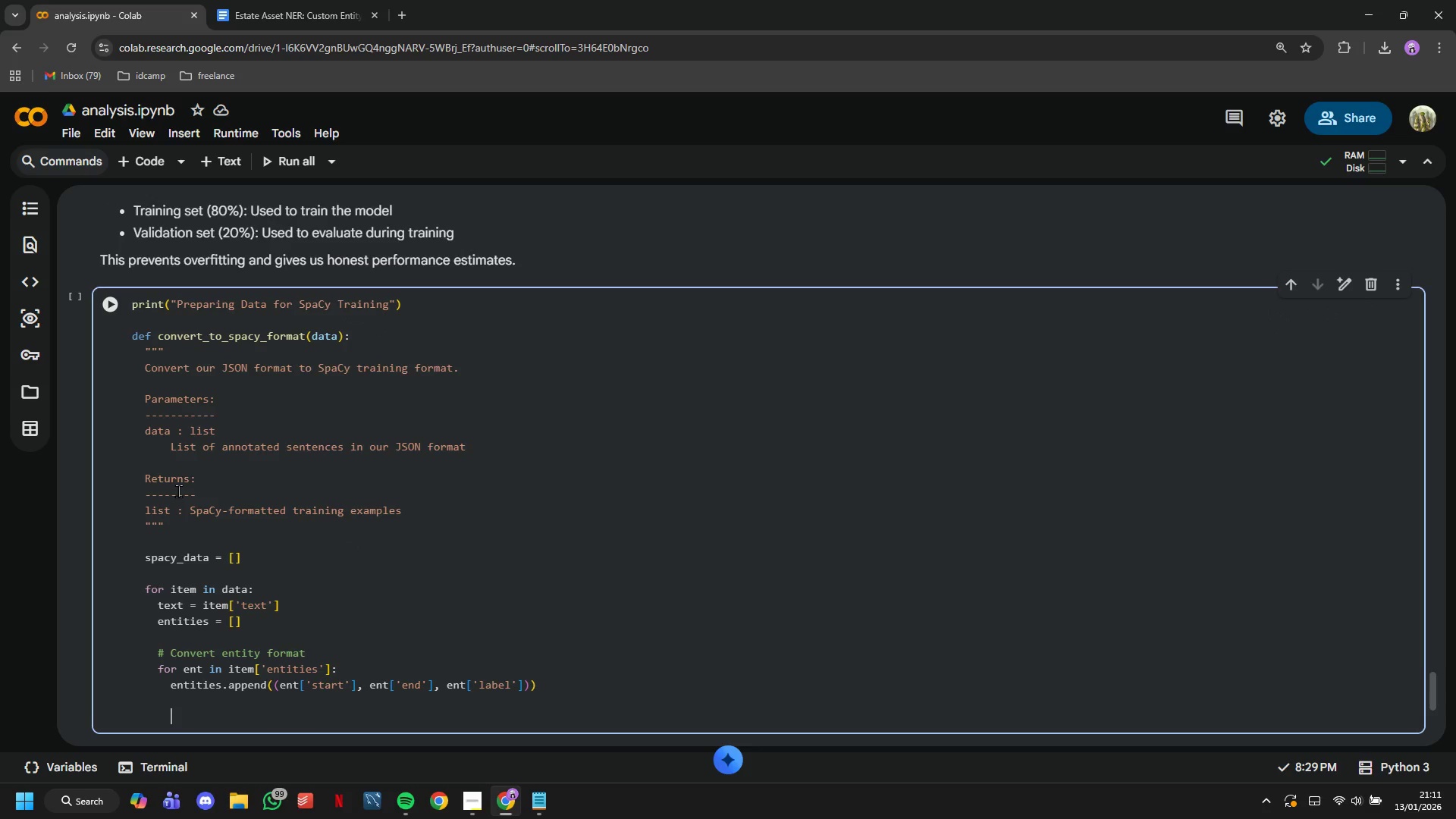 
key(Backspace)
 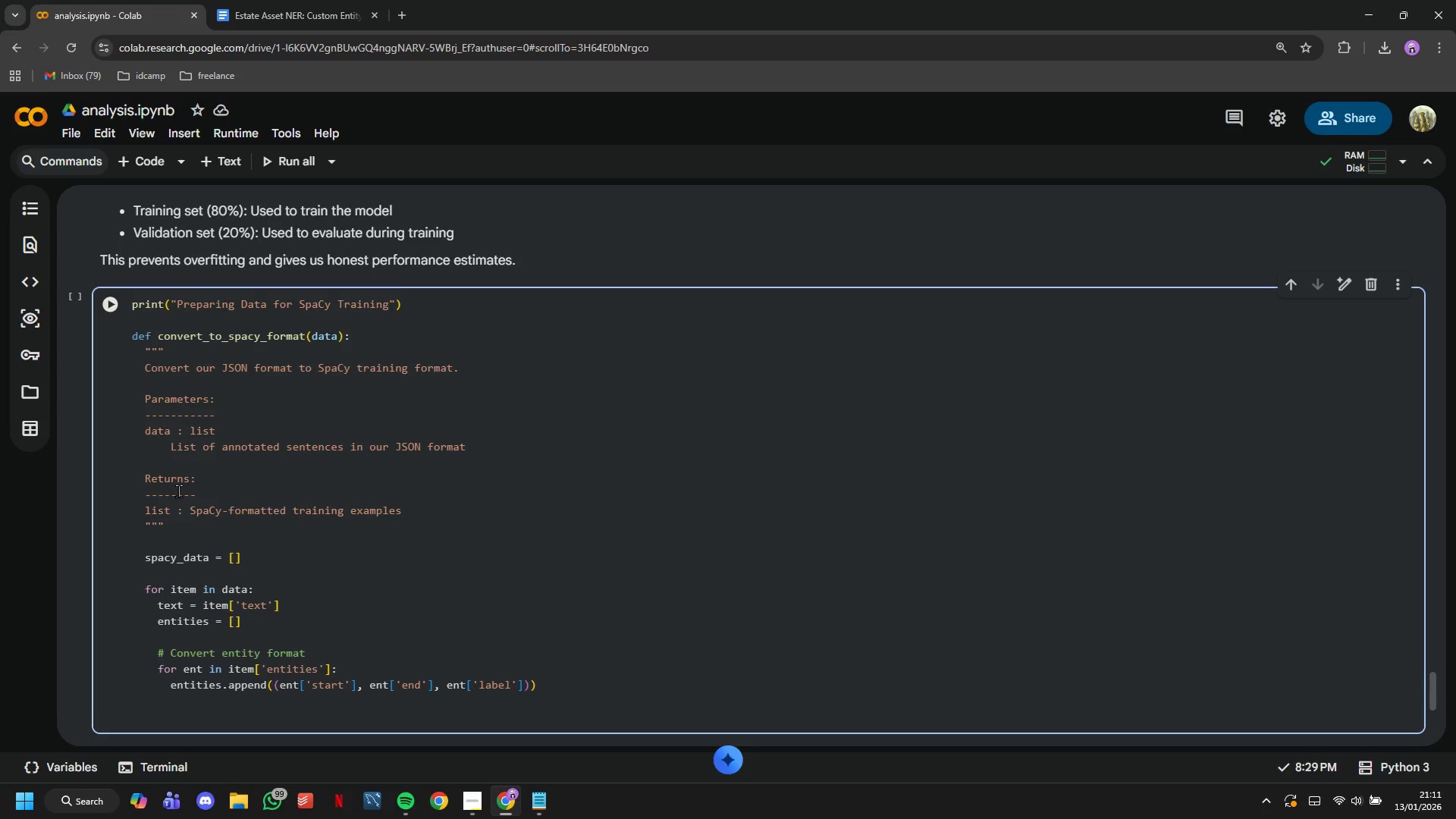 
wait(17.53)
 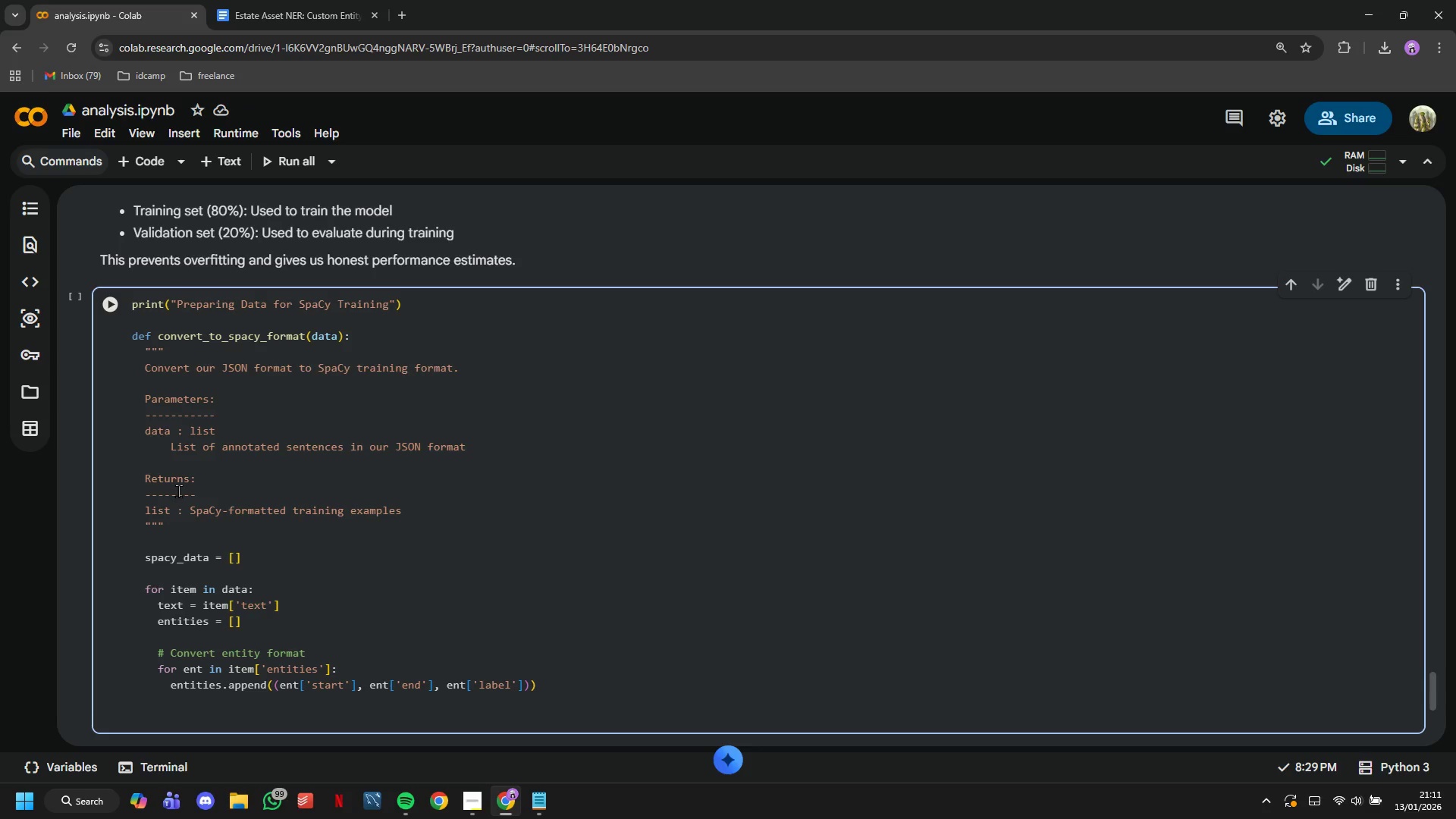 
type(# SpaCy fora)
key(Backspace)
type(nat)
key(Backspace)
key(Backspace)
key(Backspace)
type(mat: (text, {"entities)
 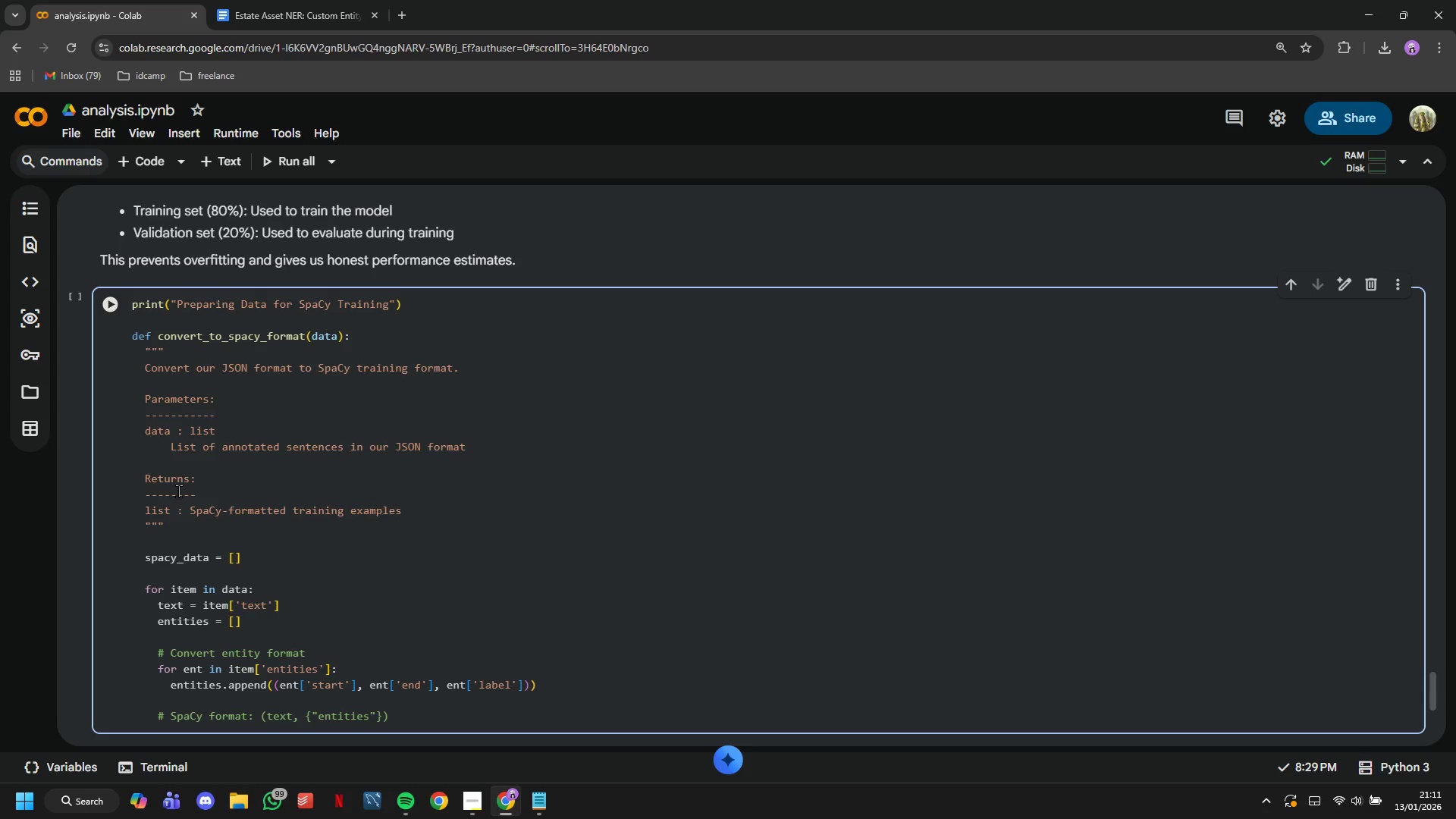 
key(ArrowRight)
 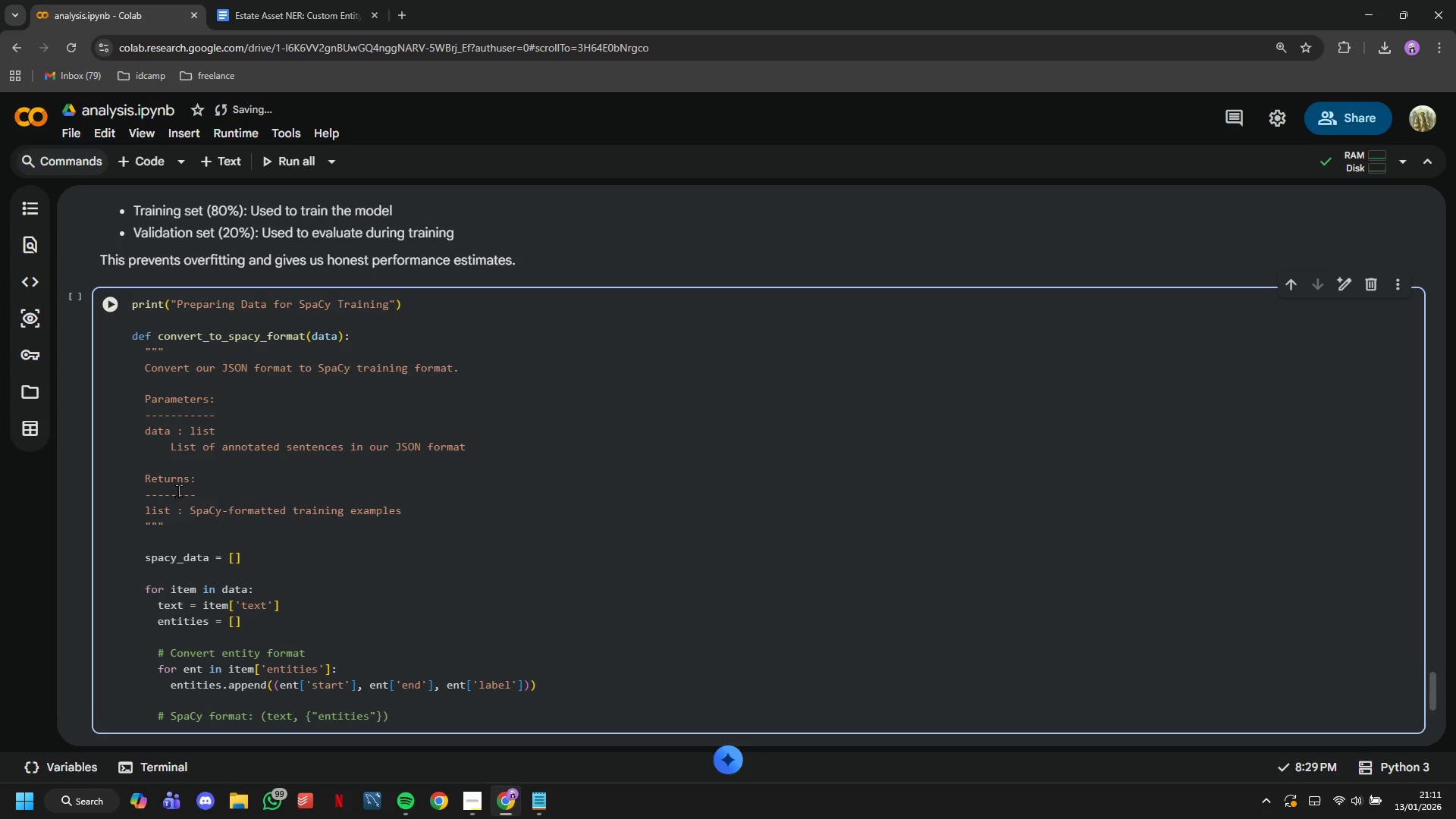 
key(Shift+Semicolon)
 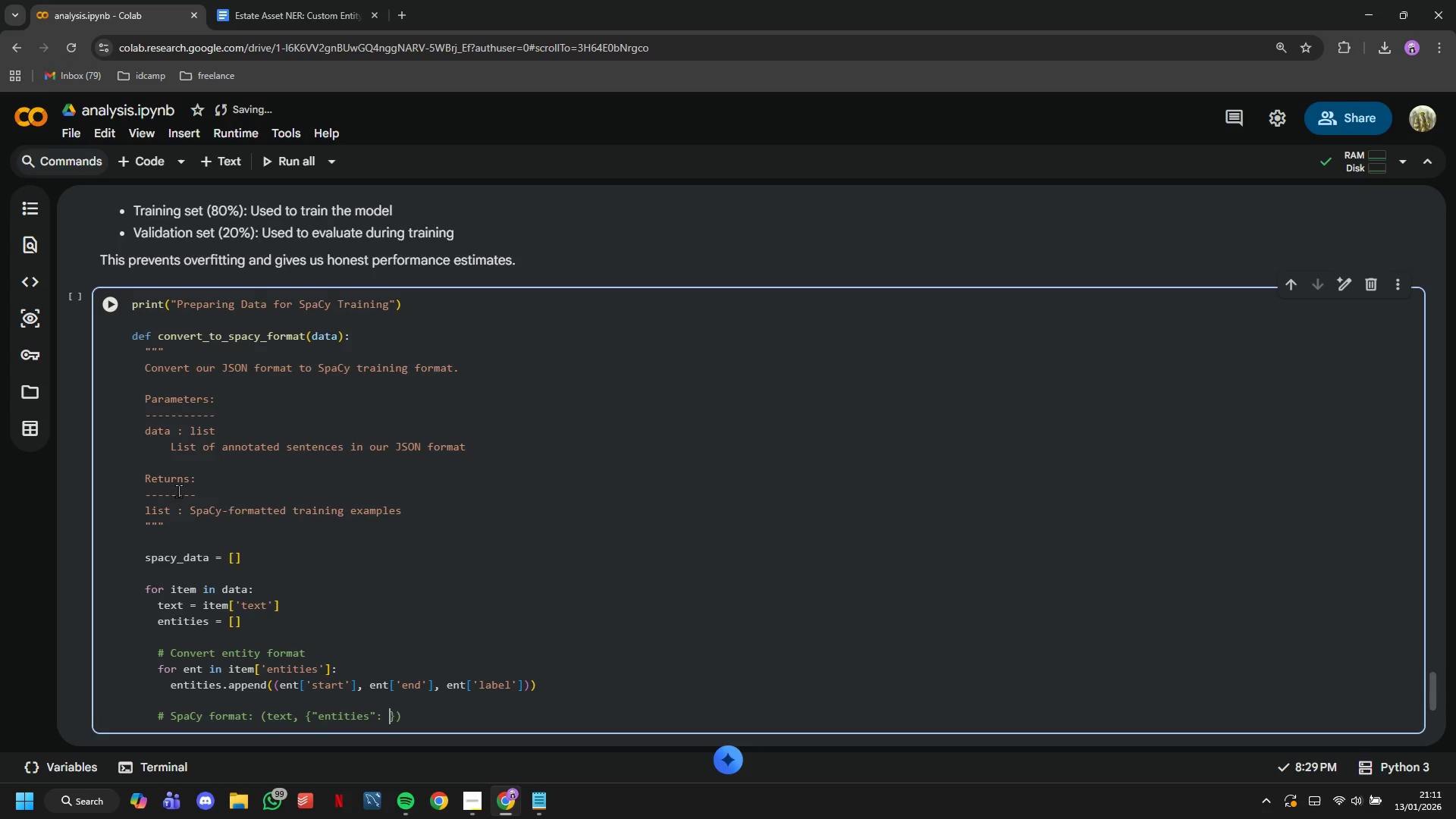 
key(Space)
 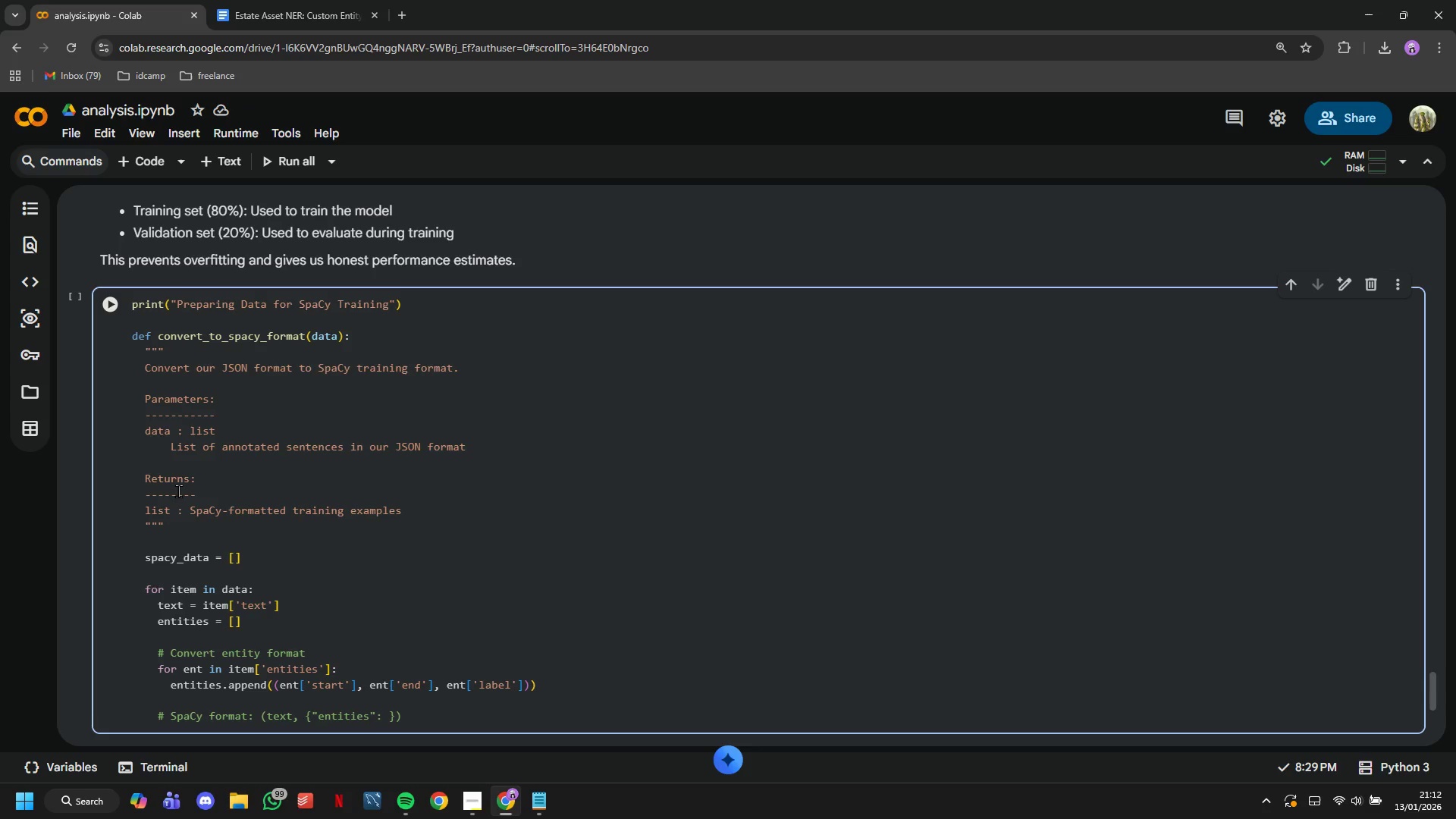 
type([(start, end, label)
 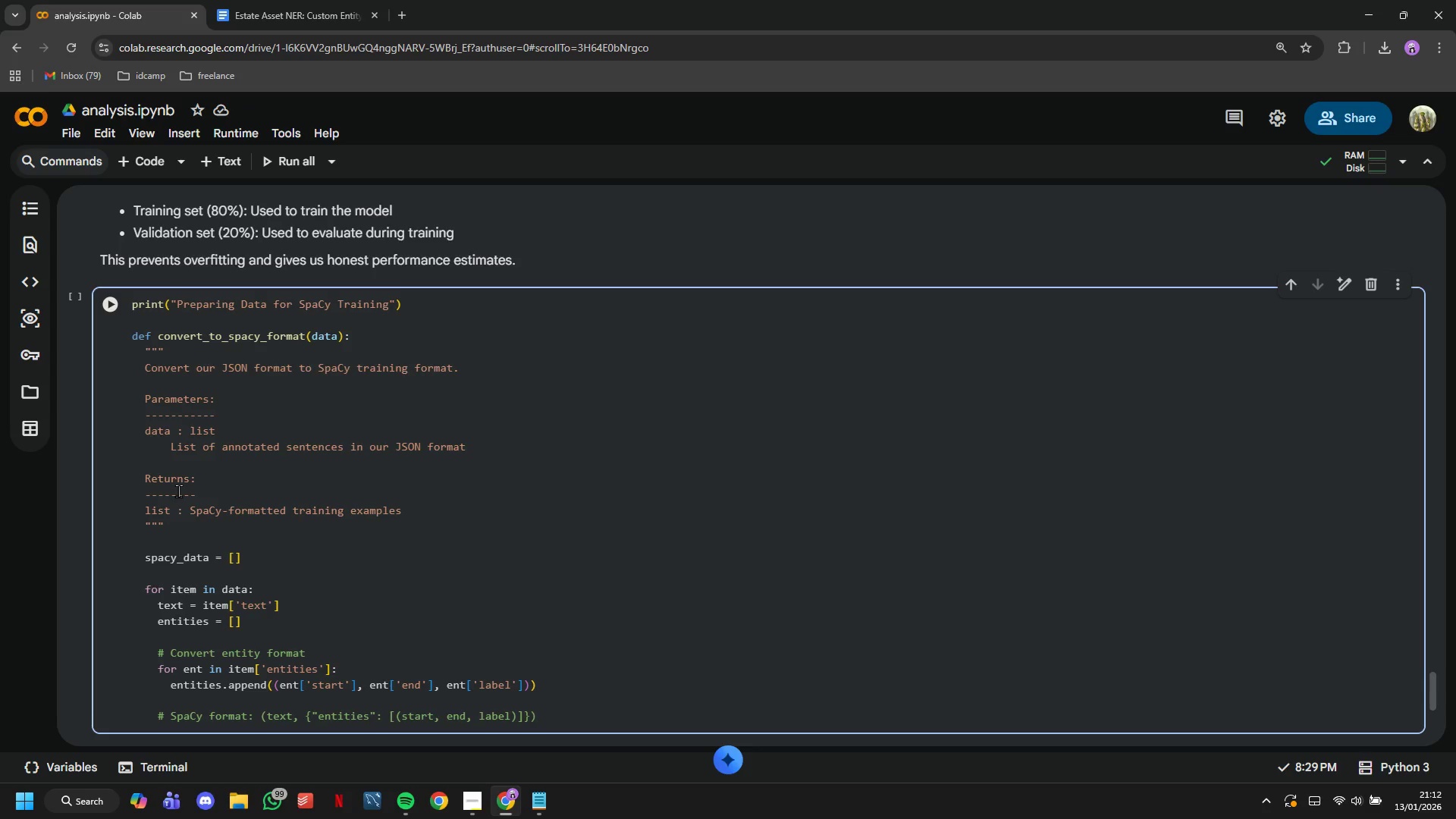 
key(ArrowRight)
 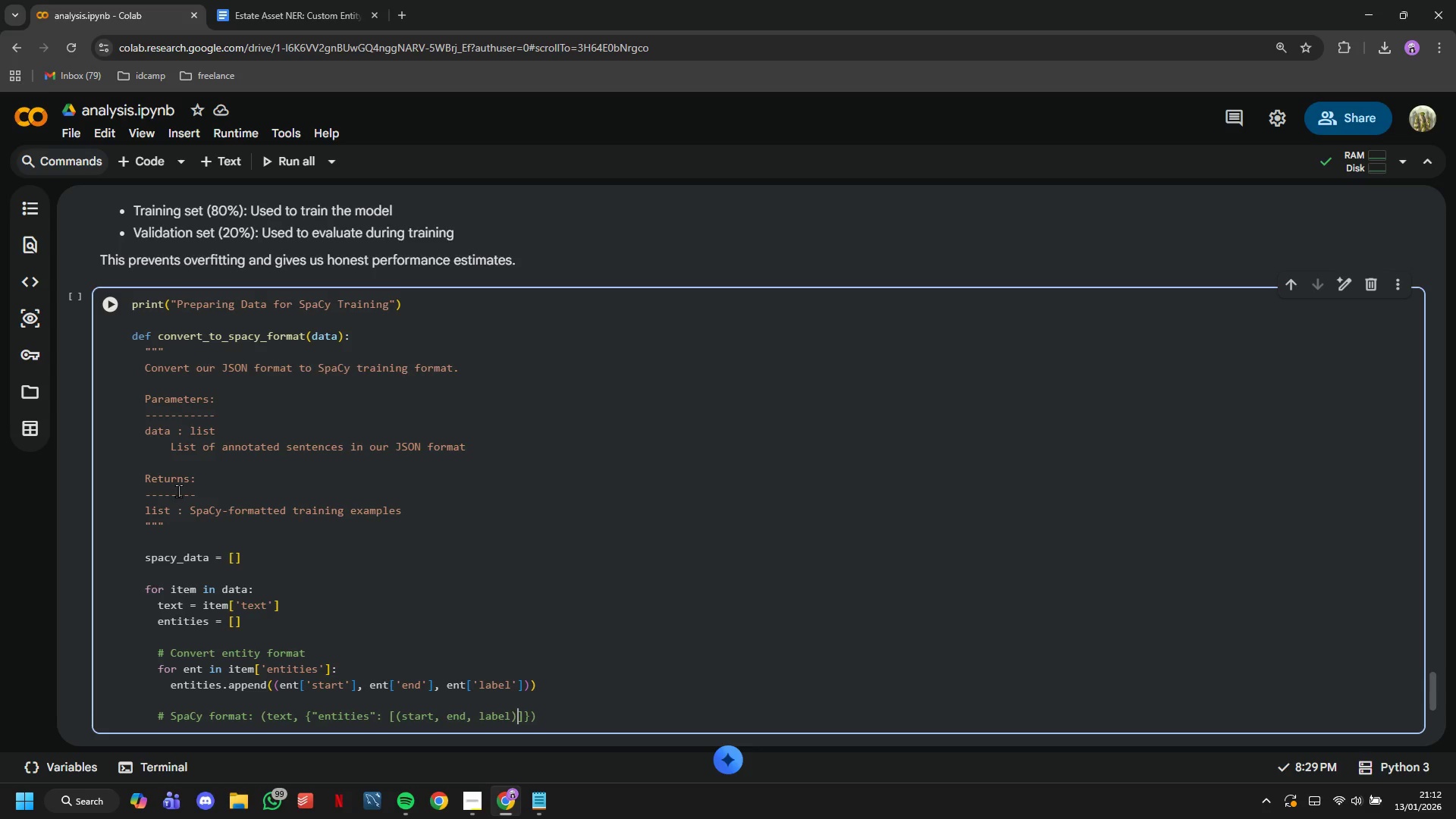 
key(Comma)
 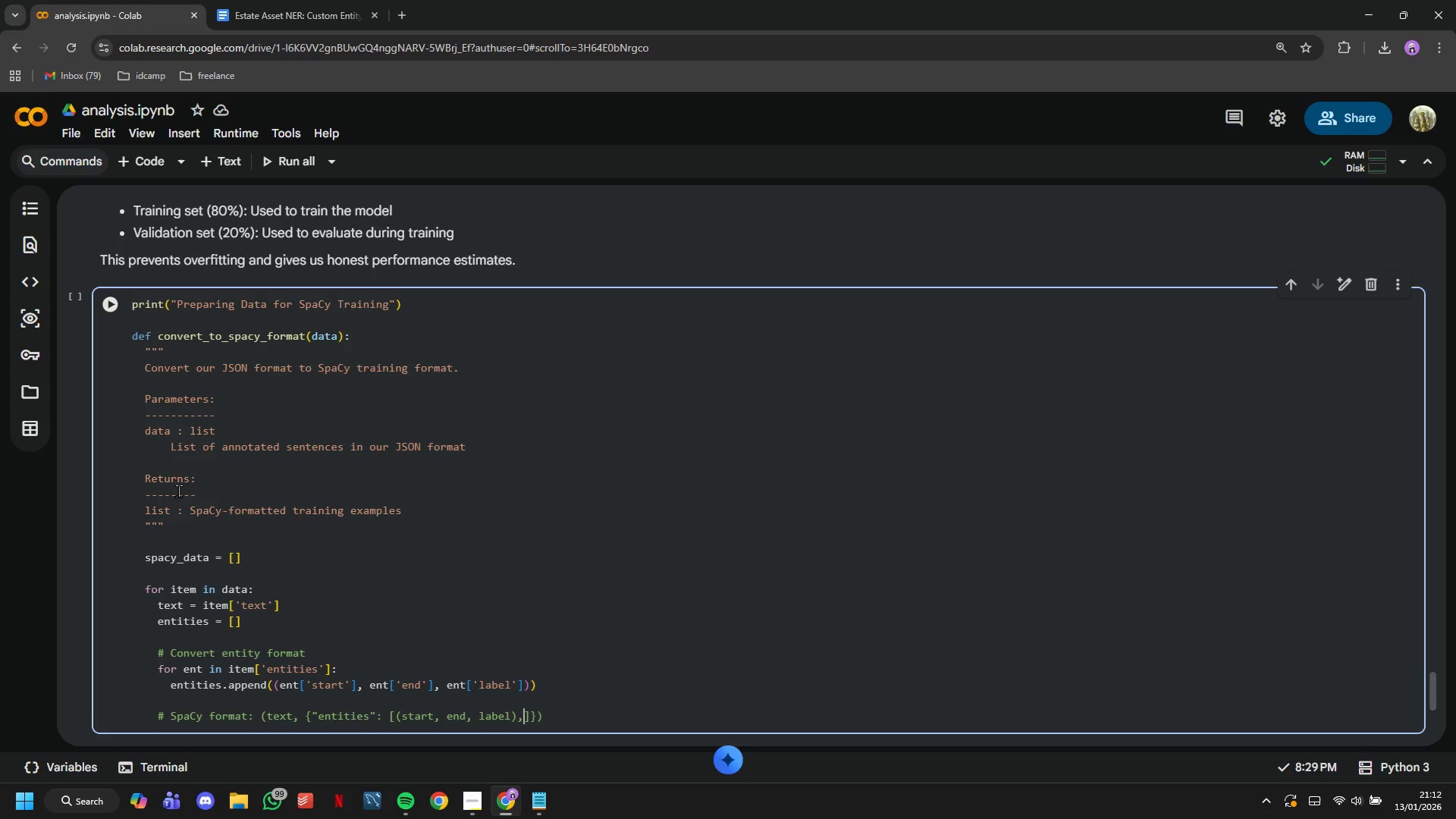 
key(Period)
 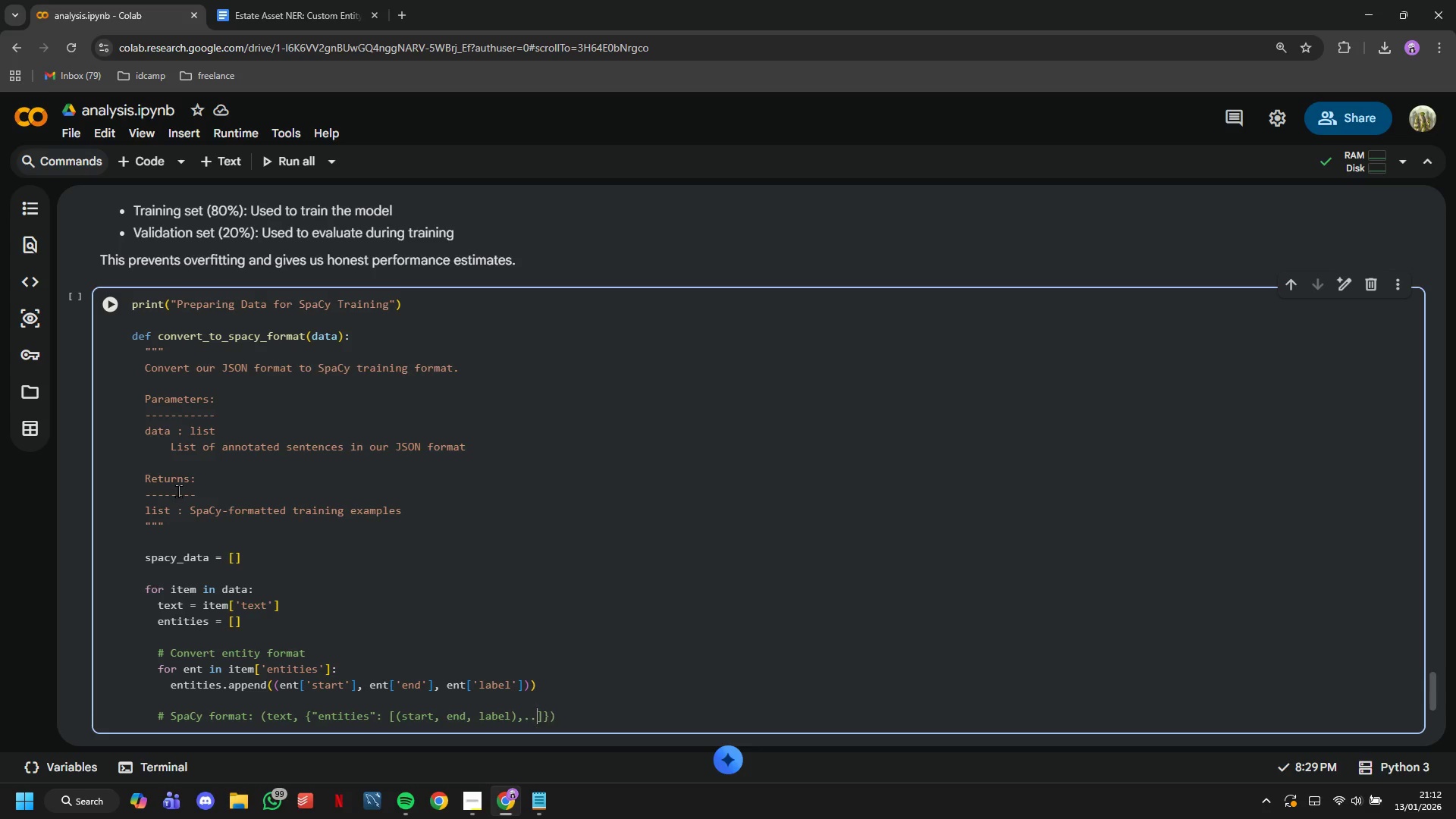 
key(Period)
 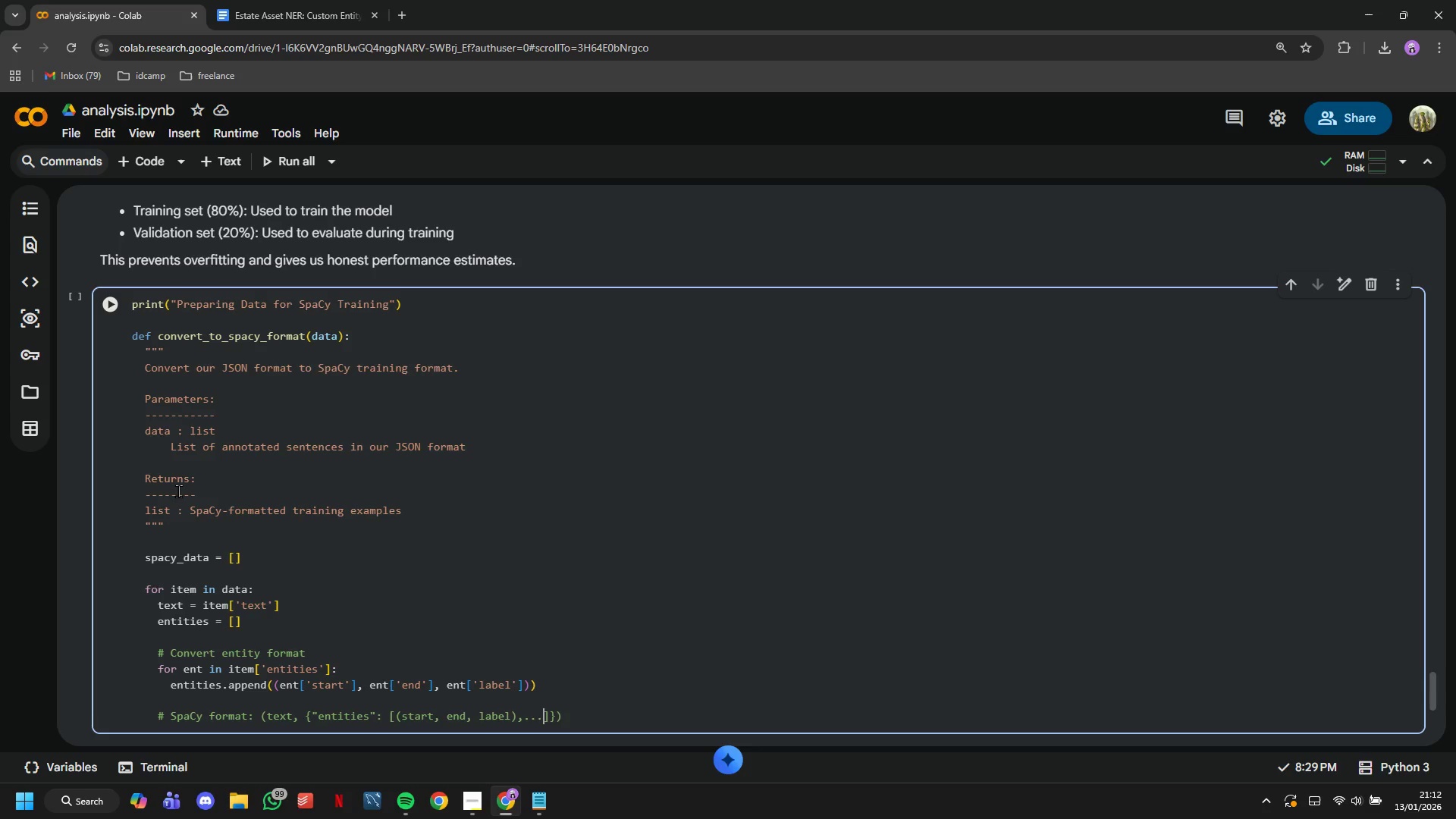 
key(Period)
 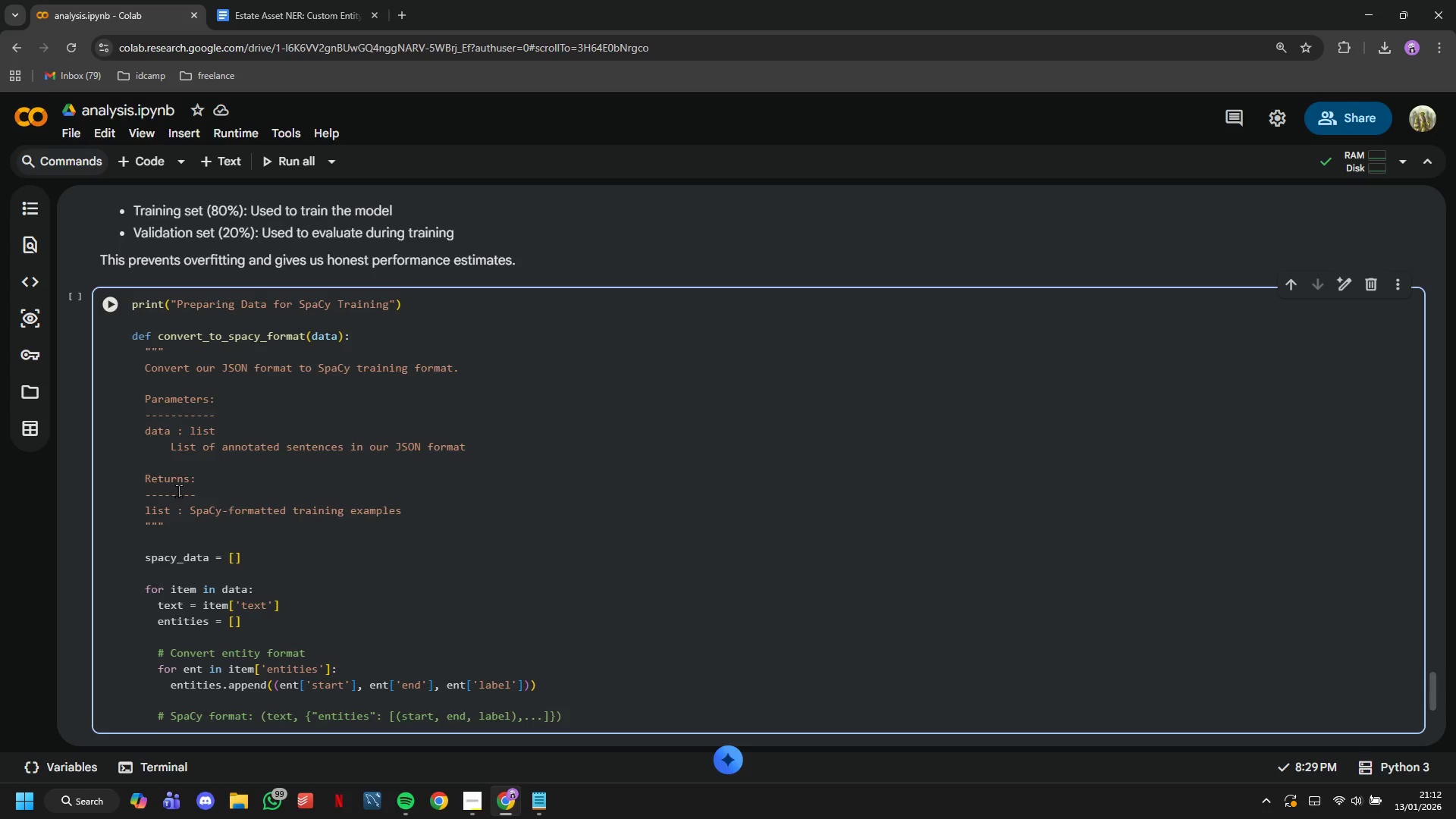 
key(ArrowRight)
 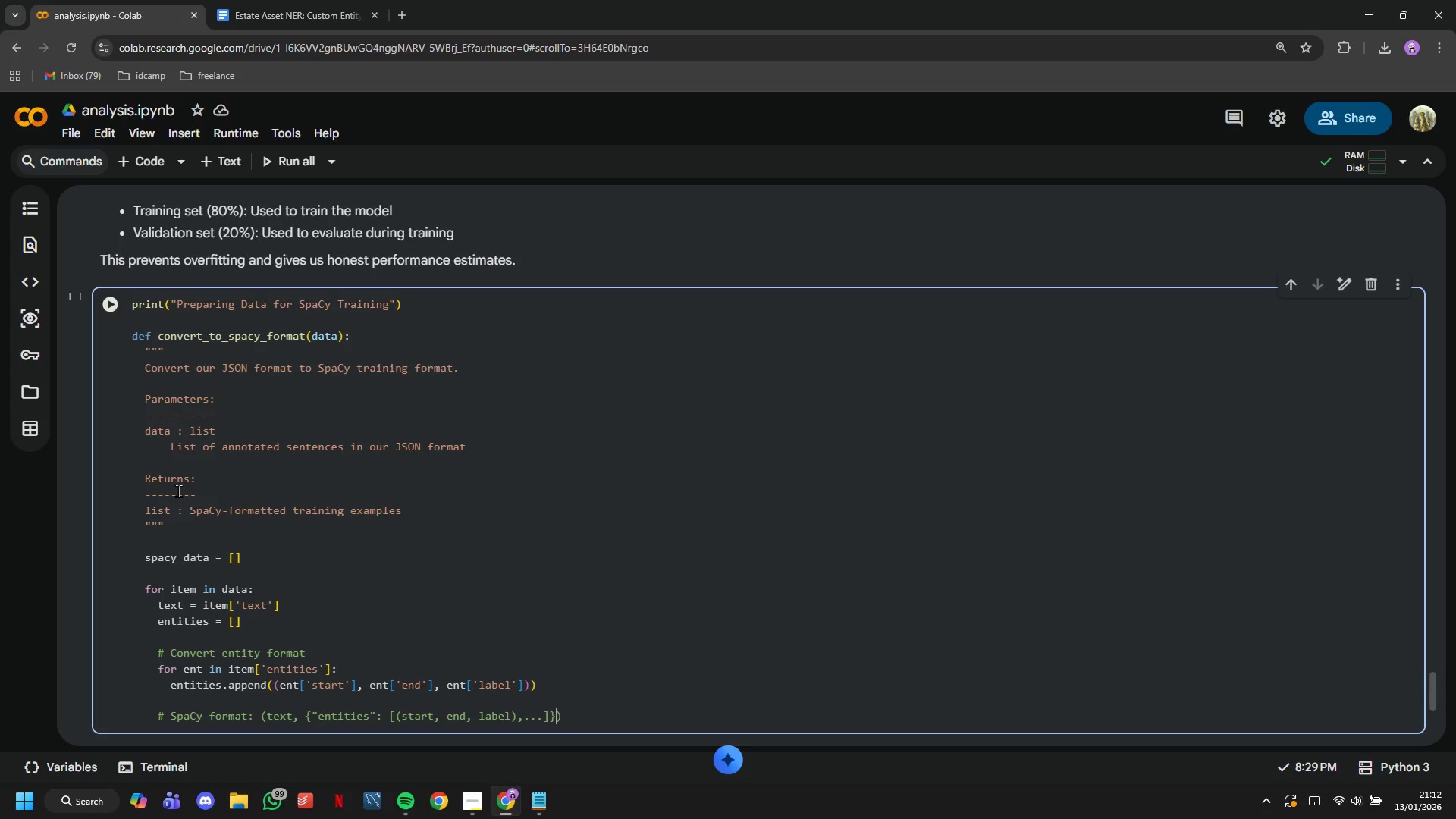 
key(ArrowRight)
 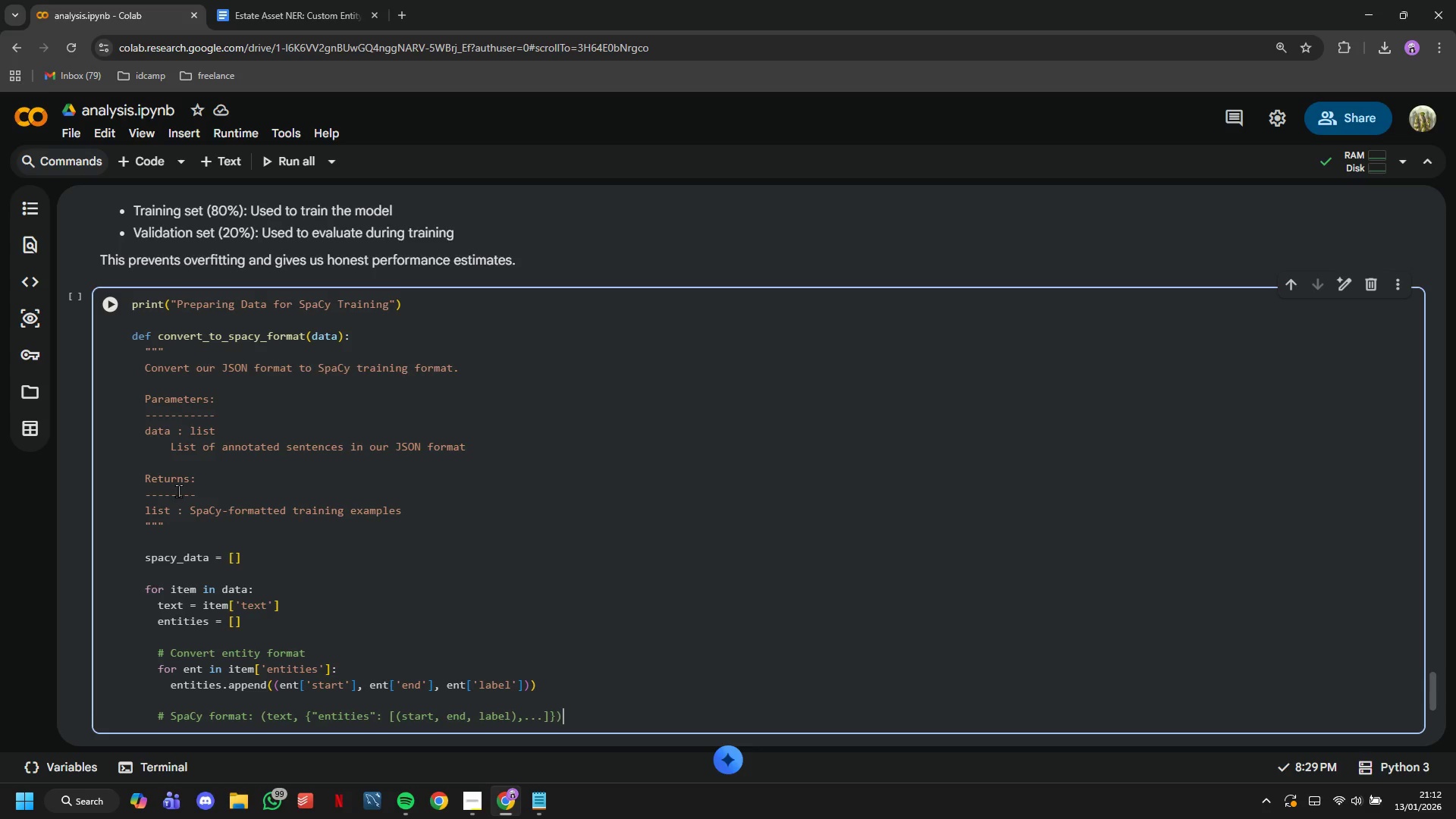 
key(ArrowRight)
 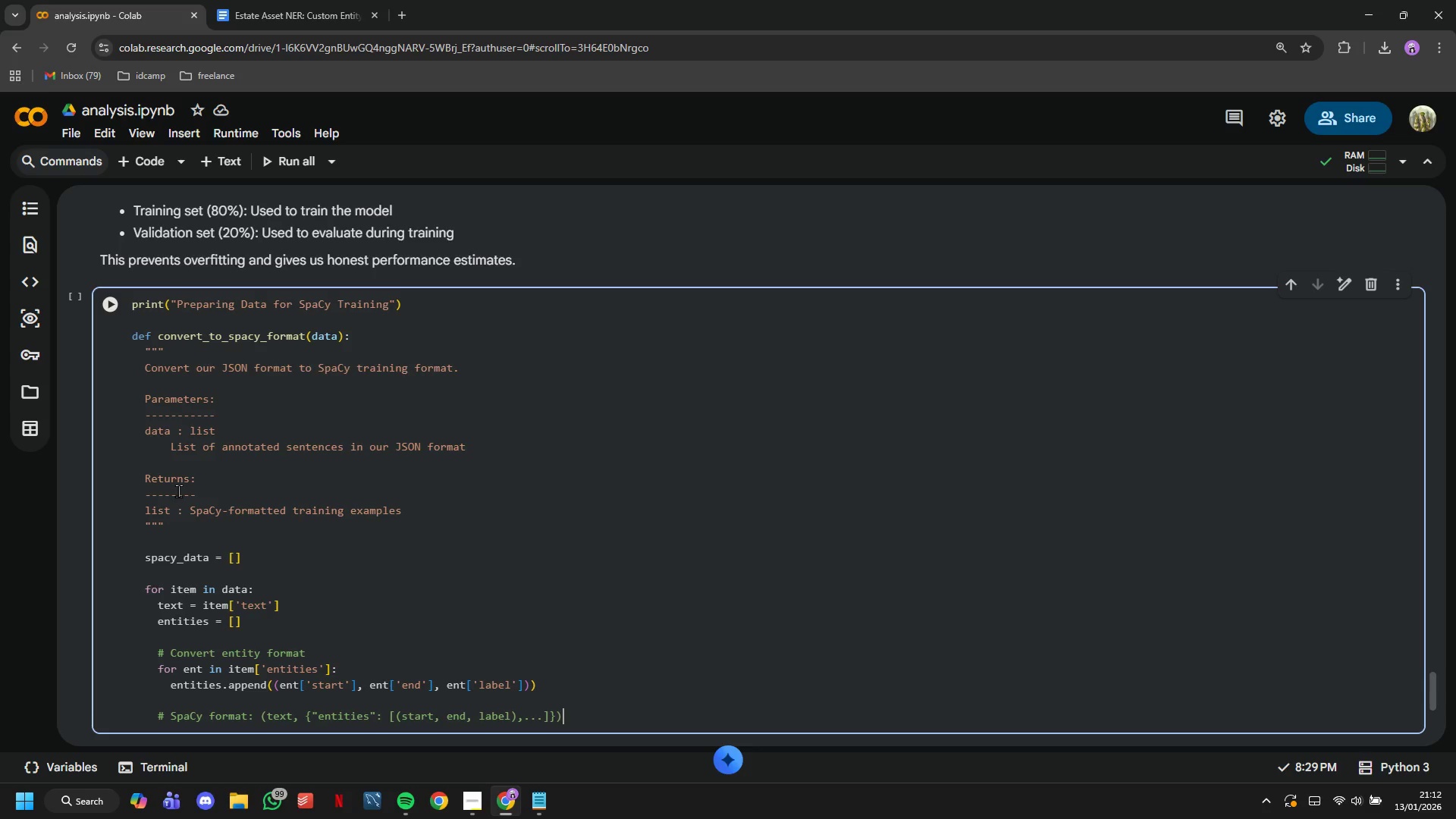 
key(Enter)
 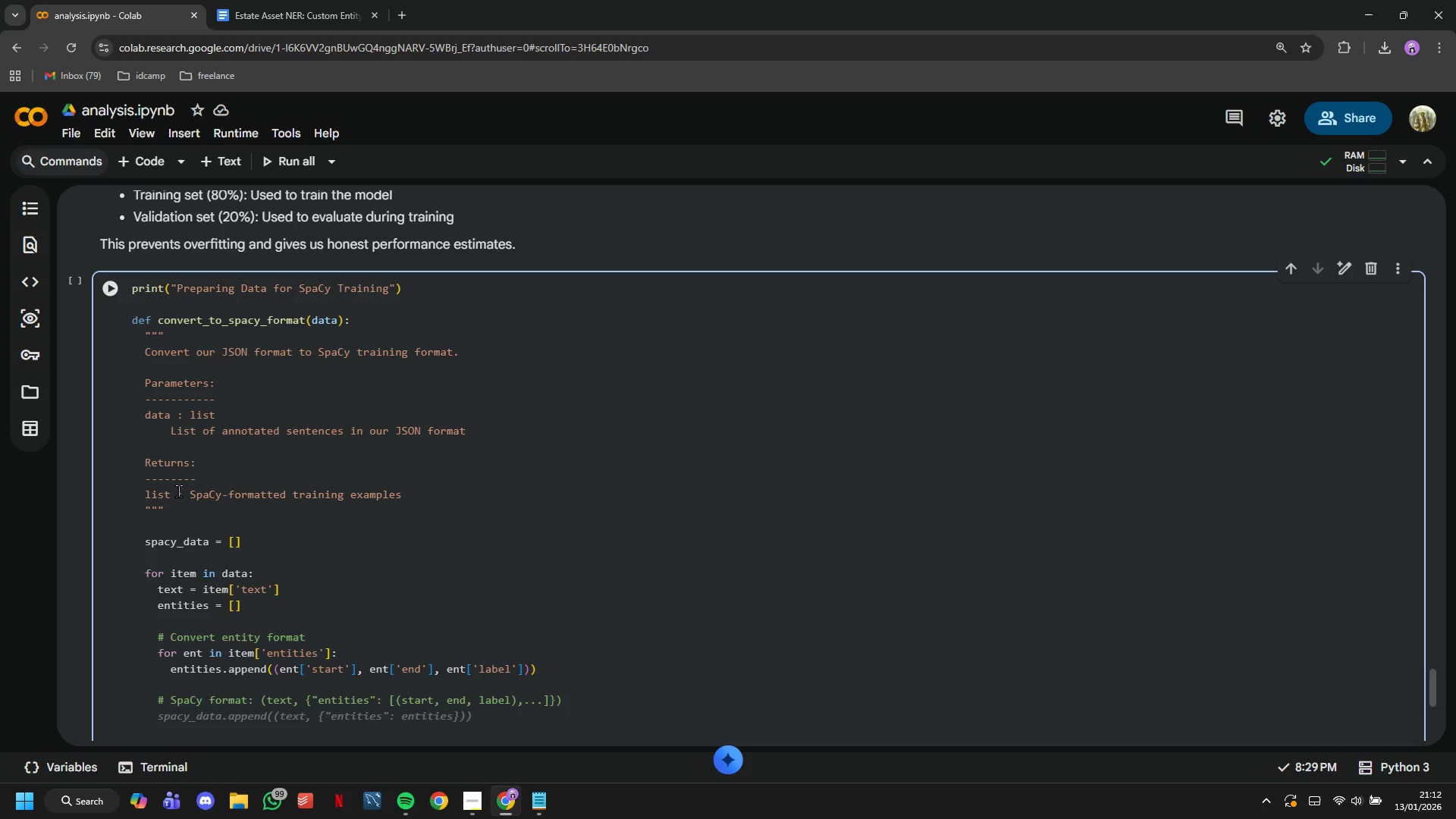 
type(spacy_data.append((text, {"em)
key(Backspace)
type(ntities)
 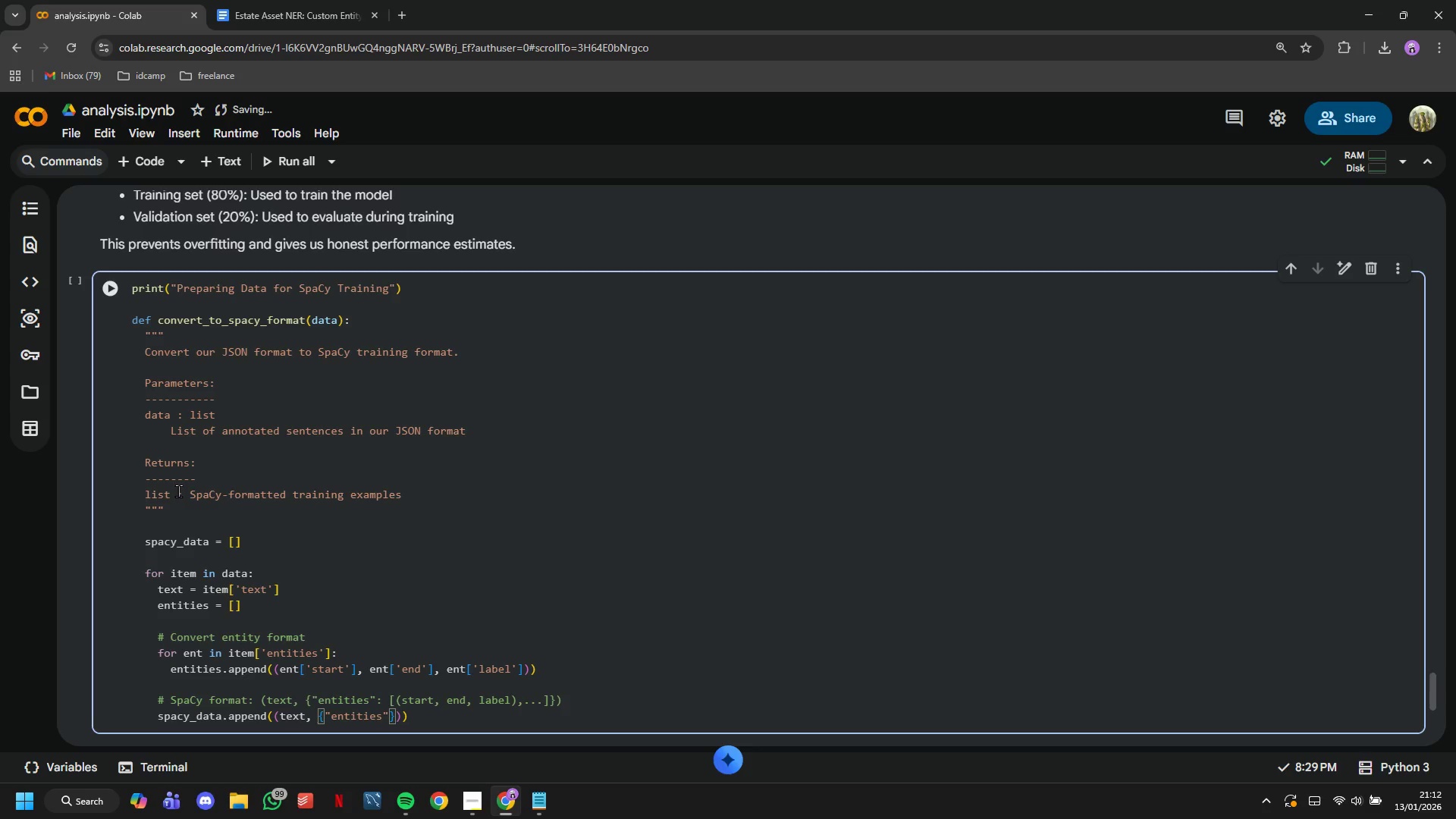 
key(ArrowRight)
 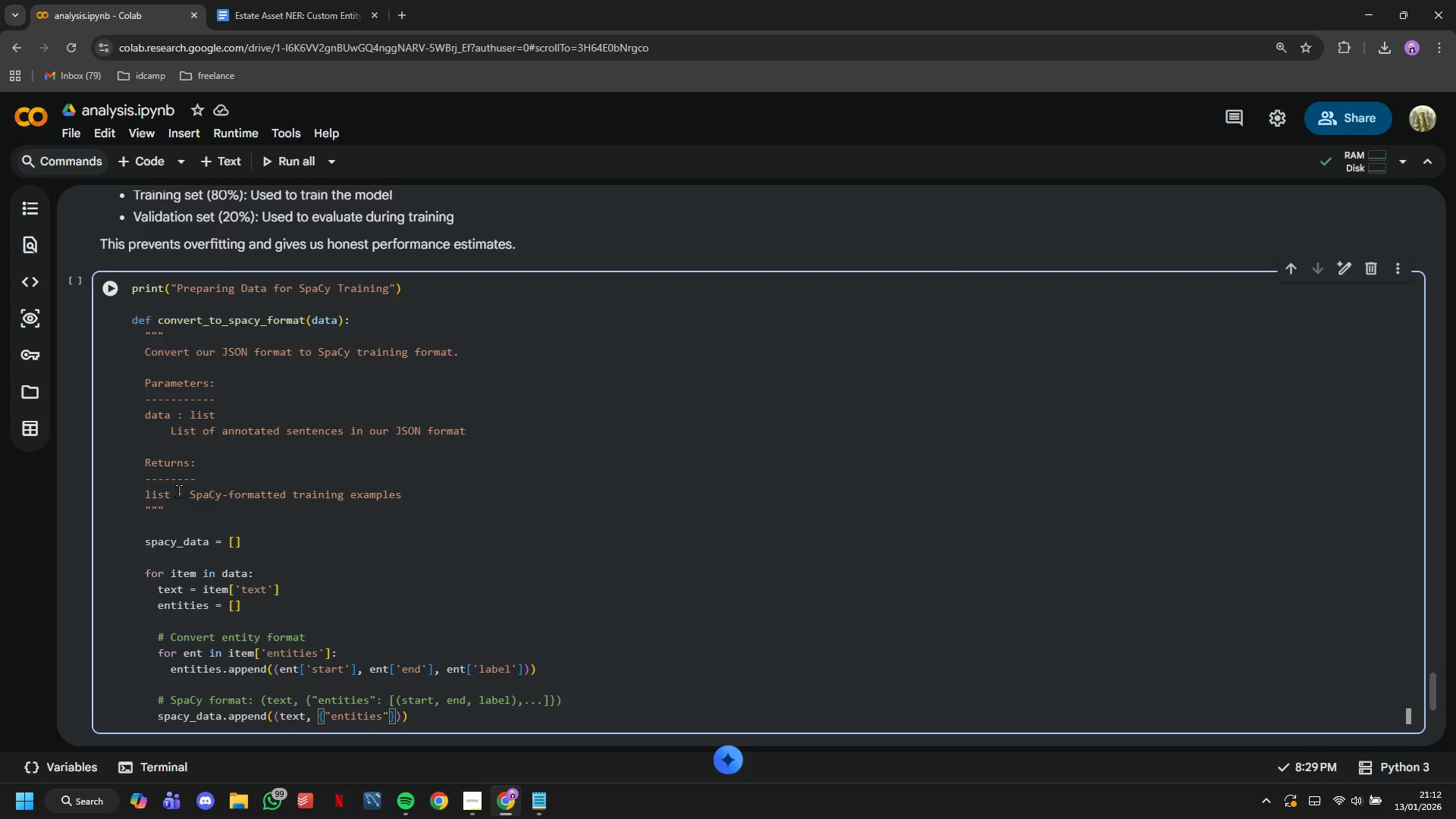 
type(: entities)
 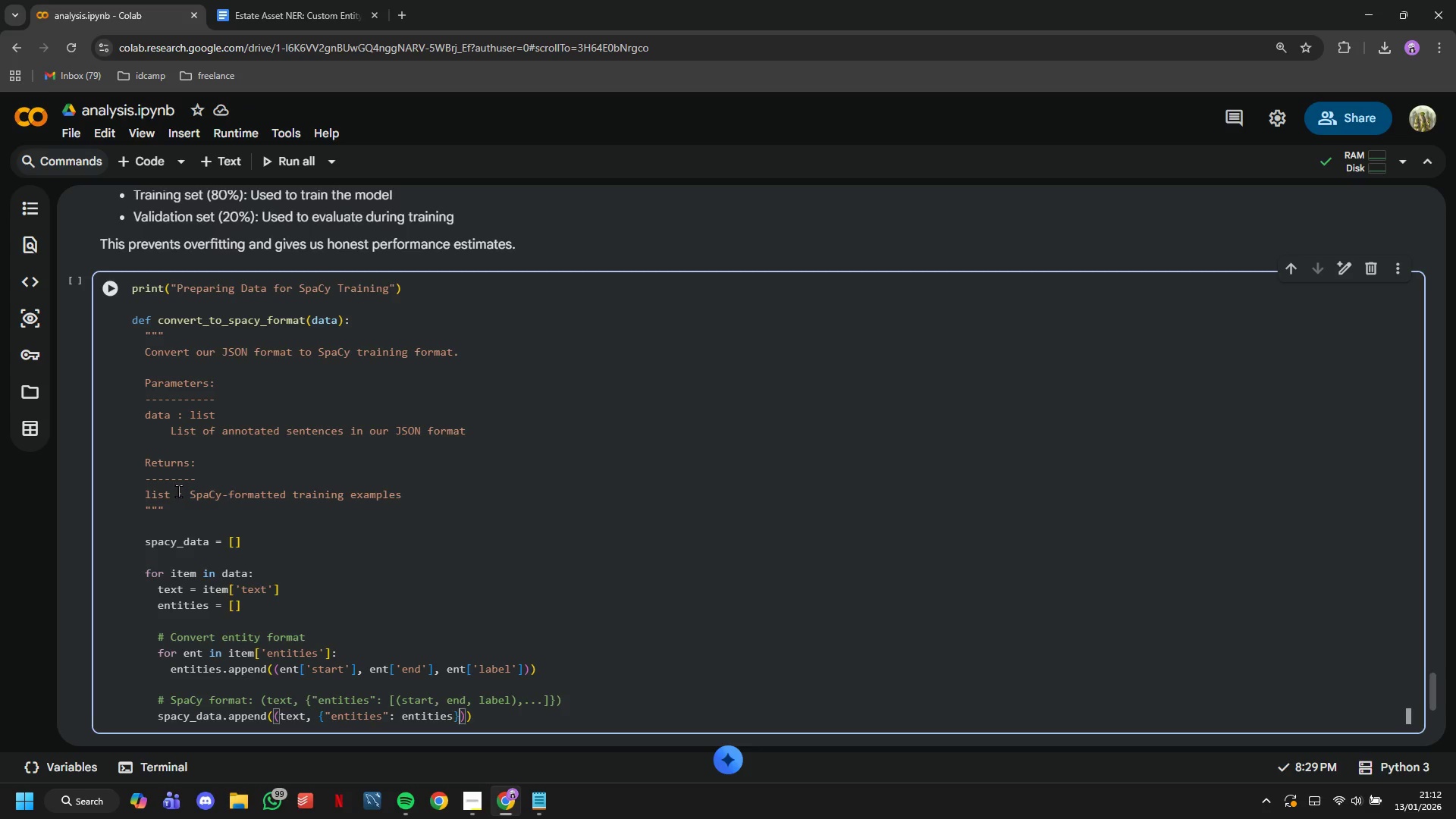 
key(ArrowRight)
 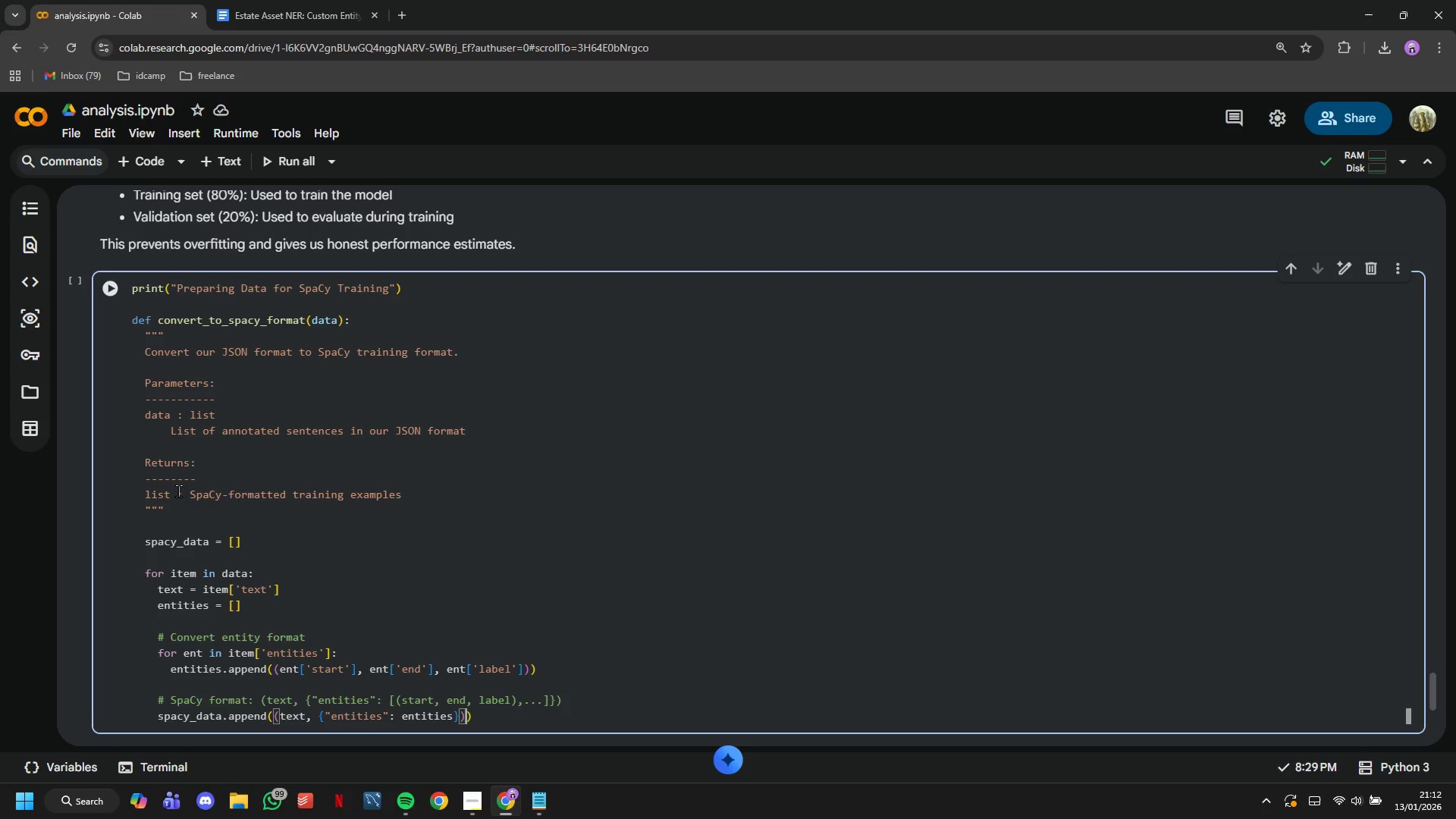 
key(ArrowRight)
 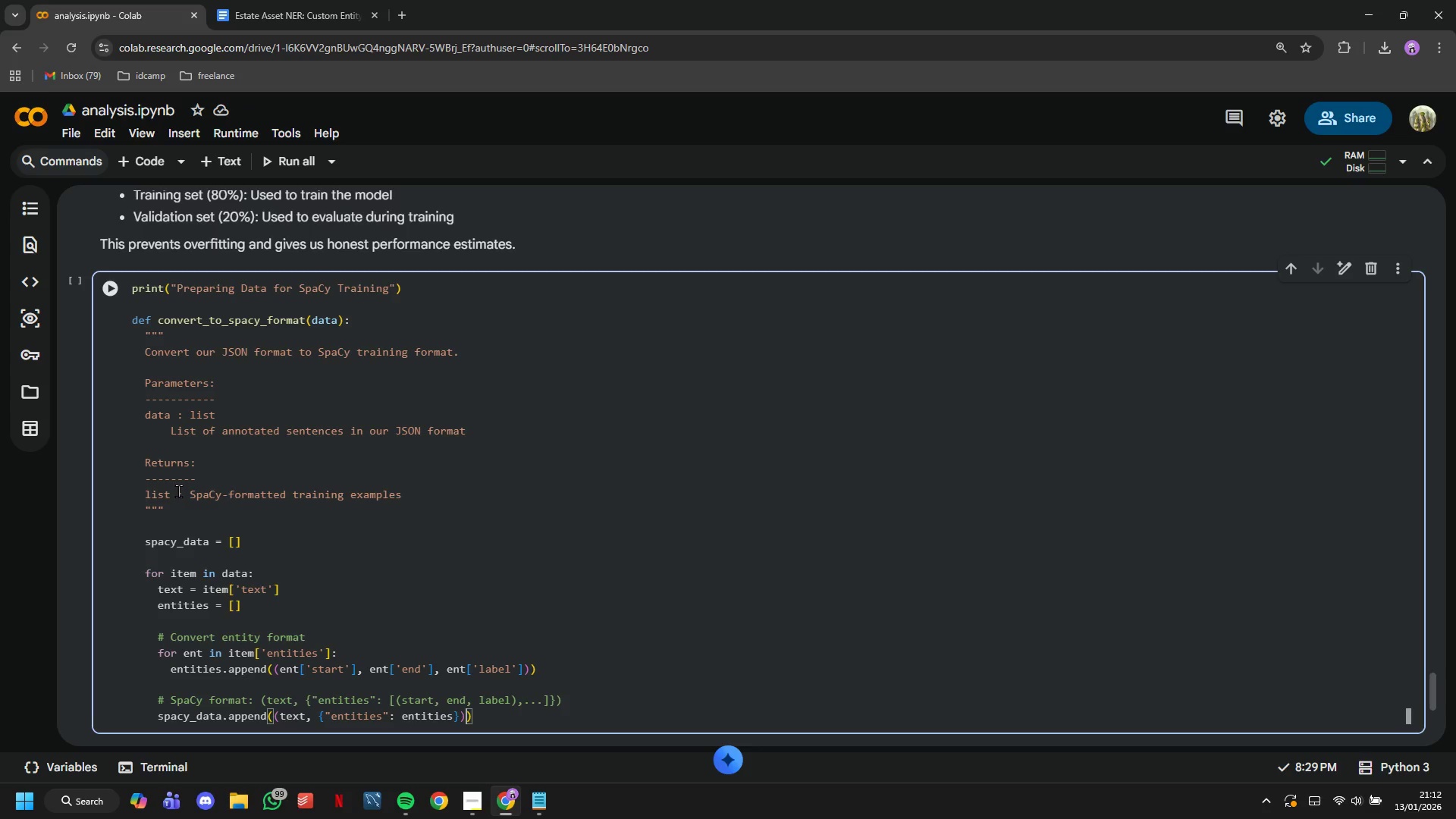 
key(ArrowRight)
 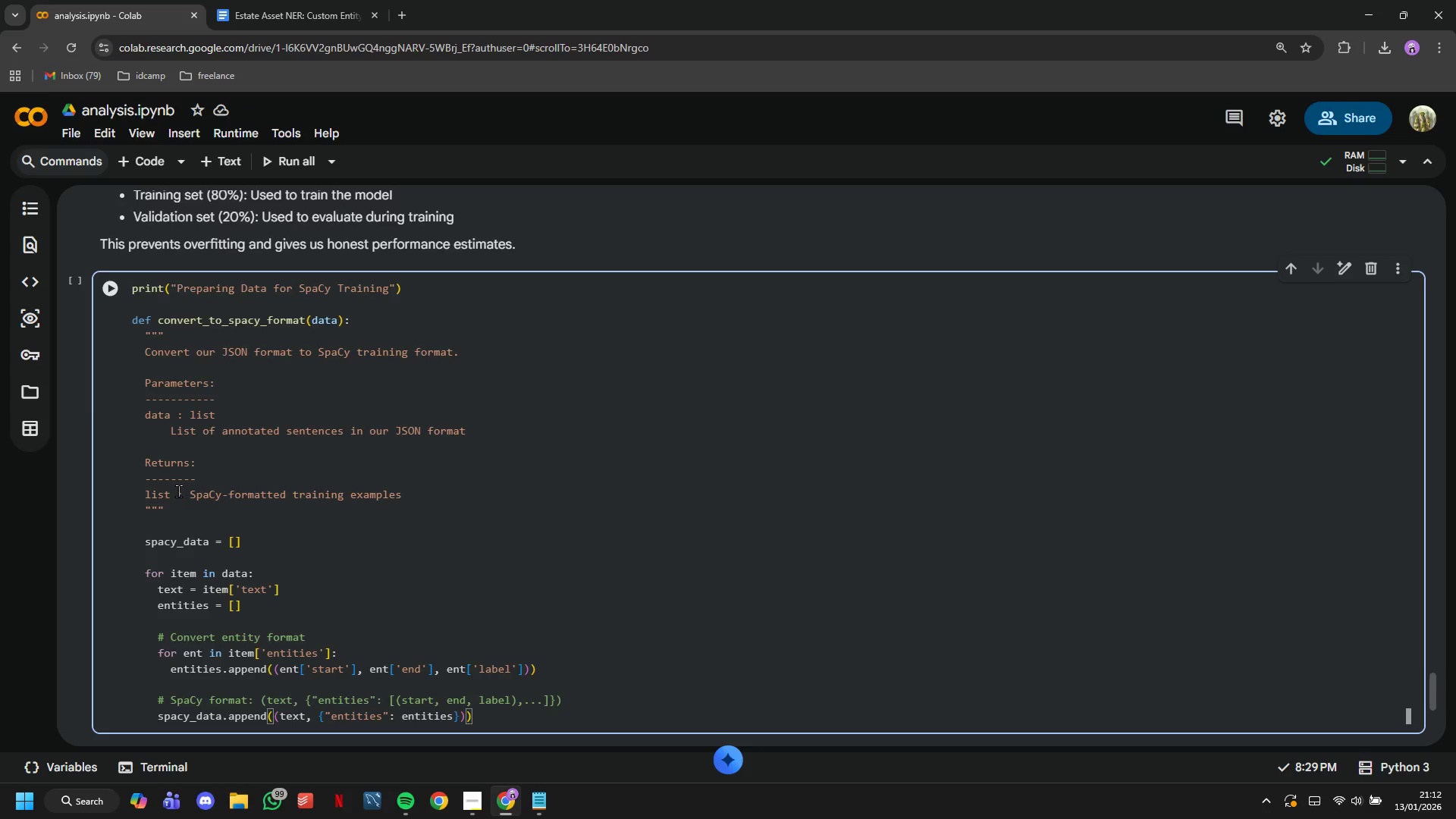 
key(Enter)
 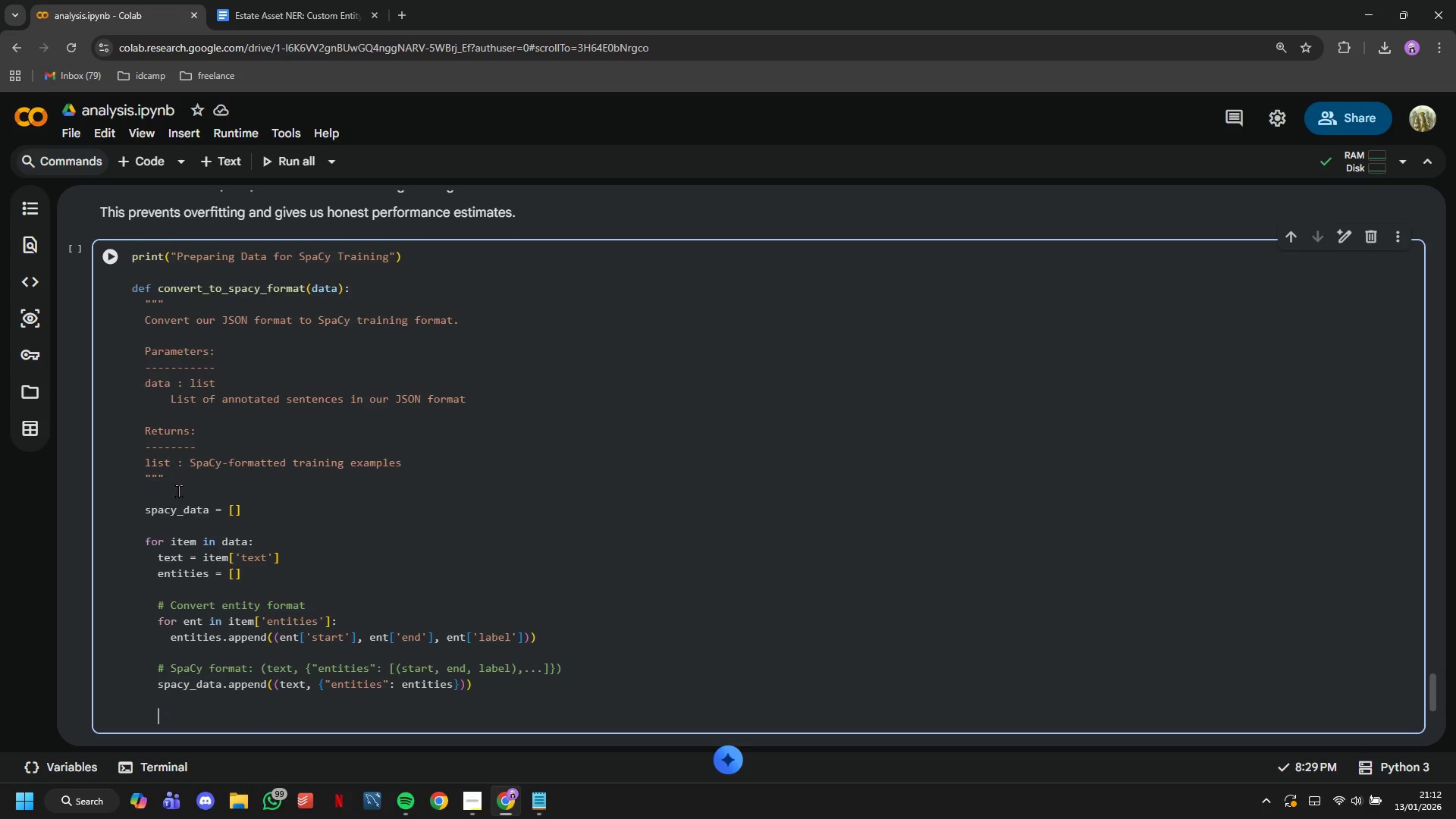 
key(Enter)
 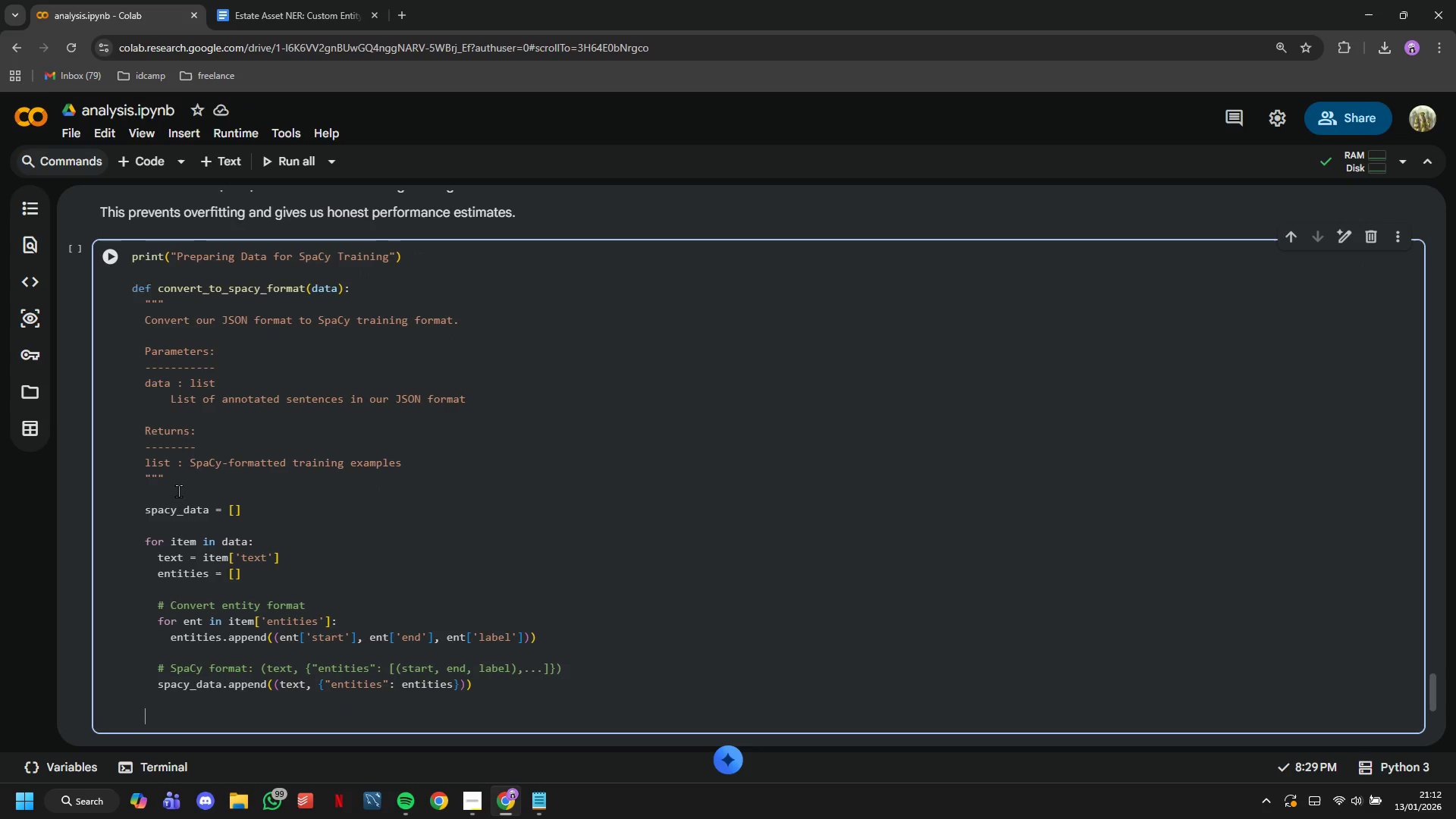 
key(Backspace)
 